 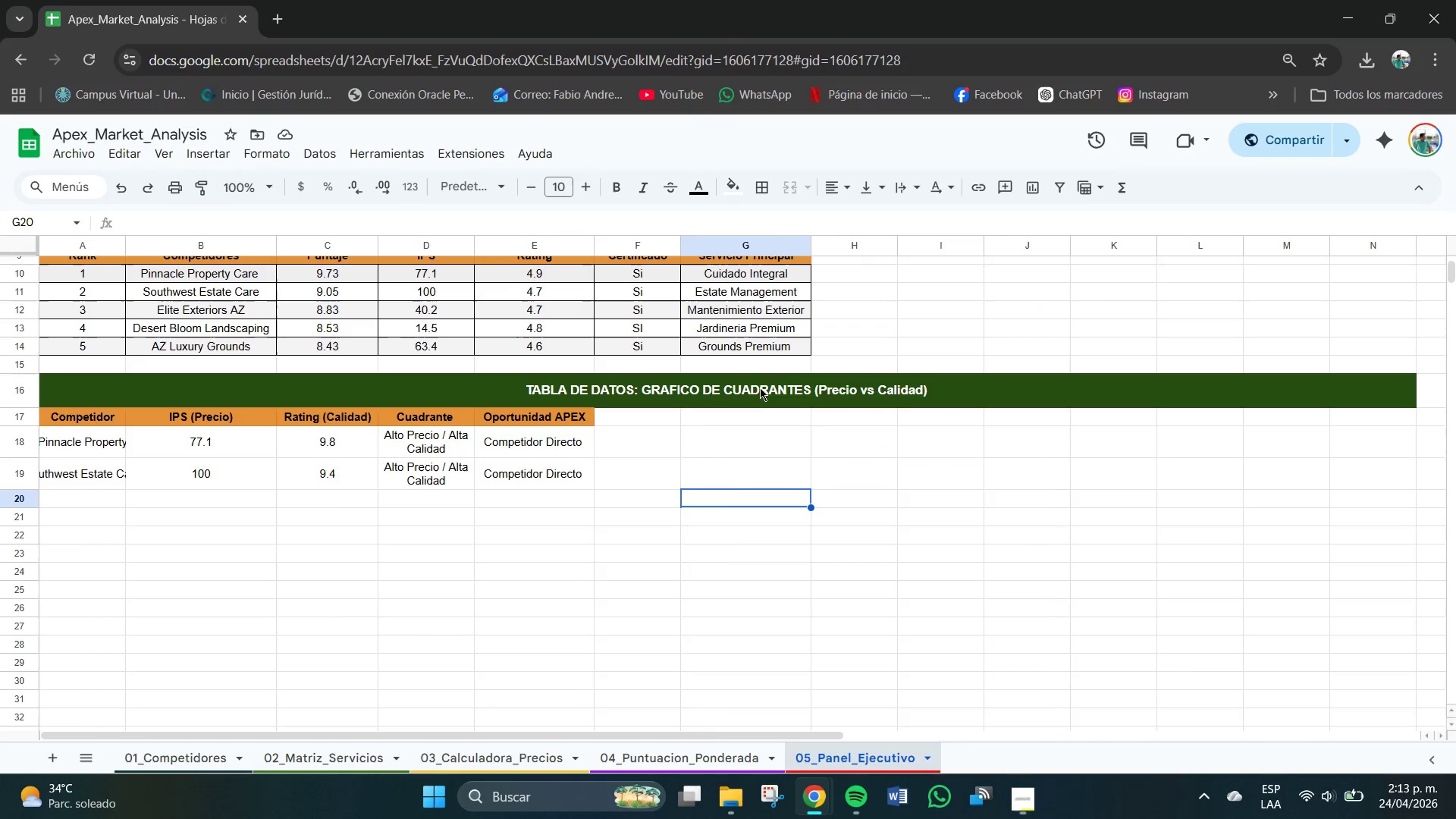 
left_click([81, 510])
 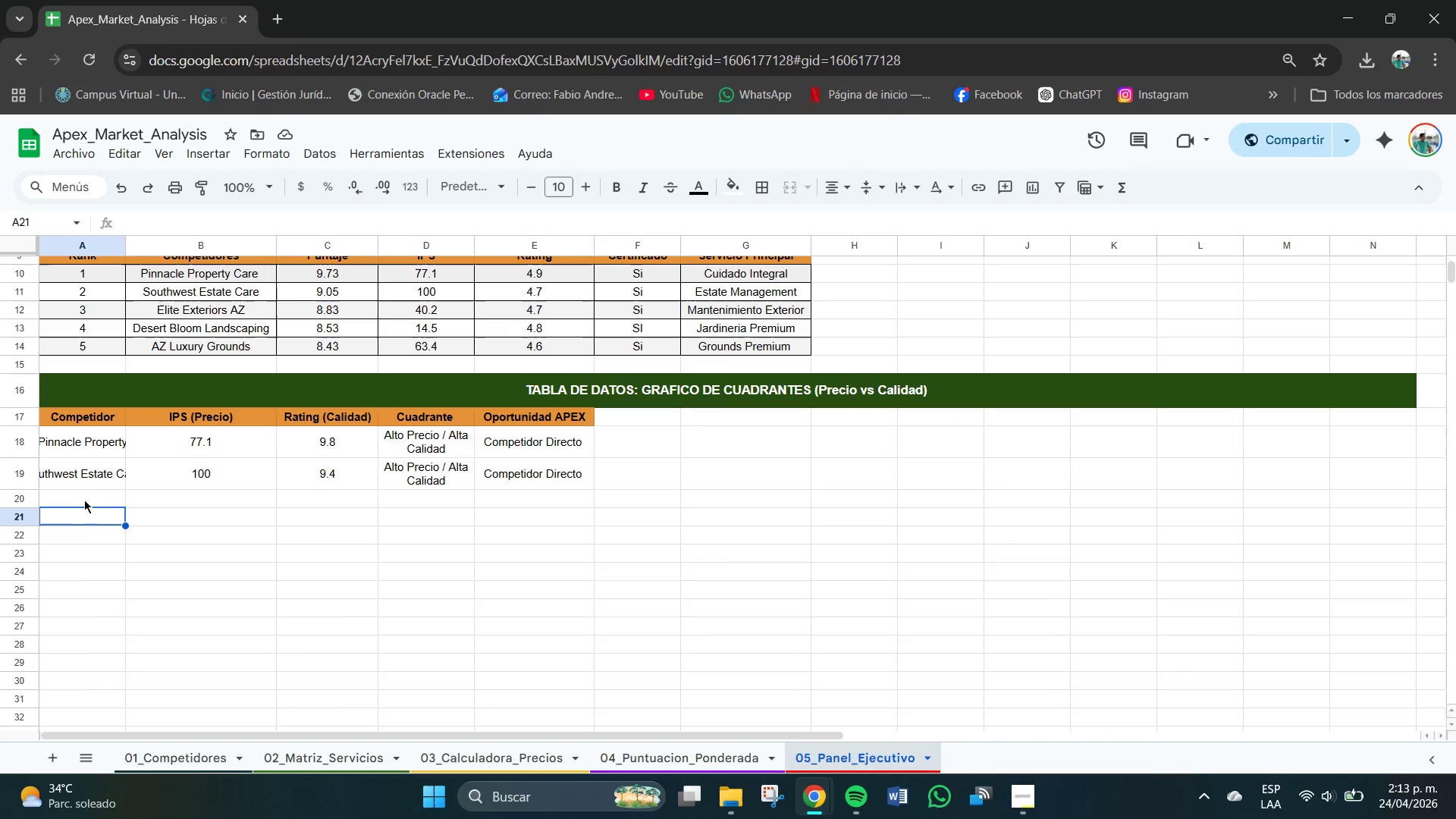 
left_click([88, 497])
 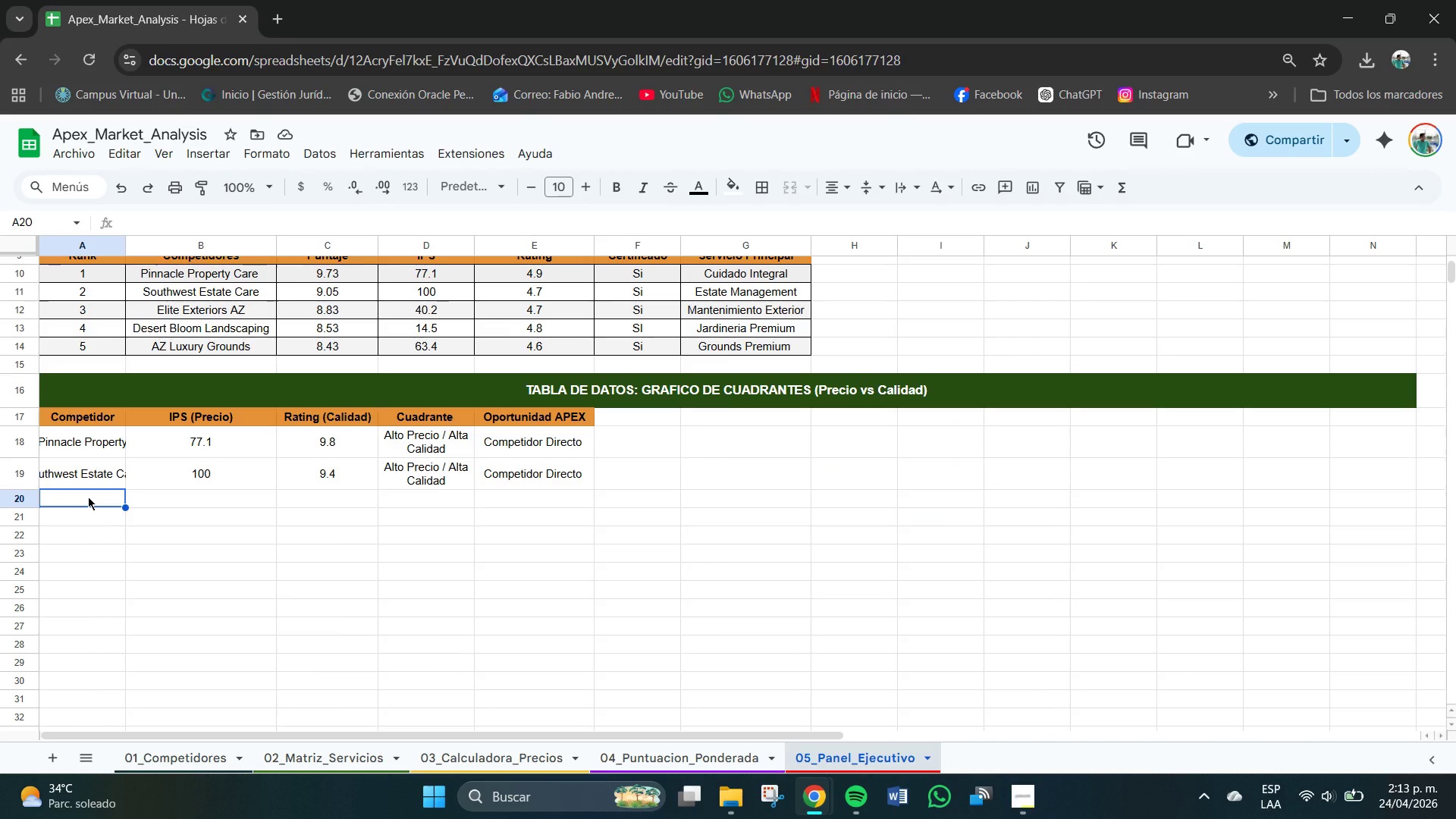 
type(e)
key(Backspace)
type(Elite)
 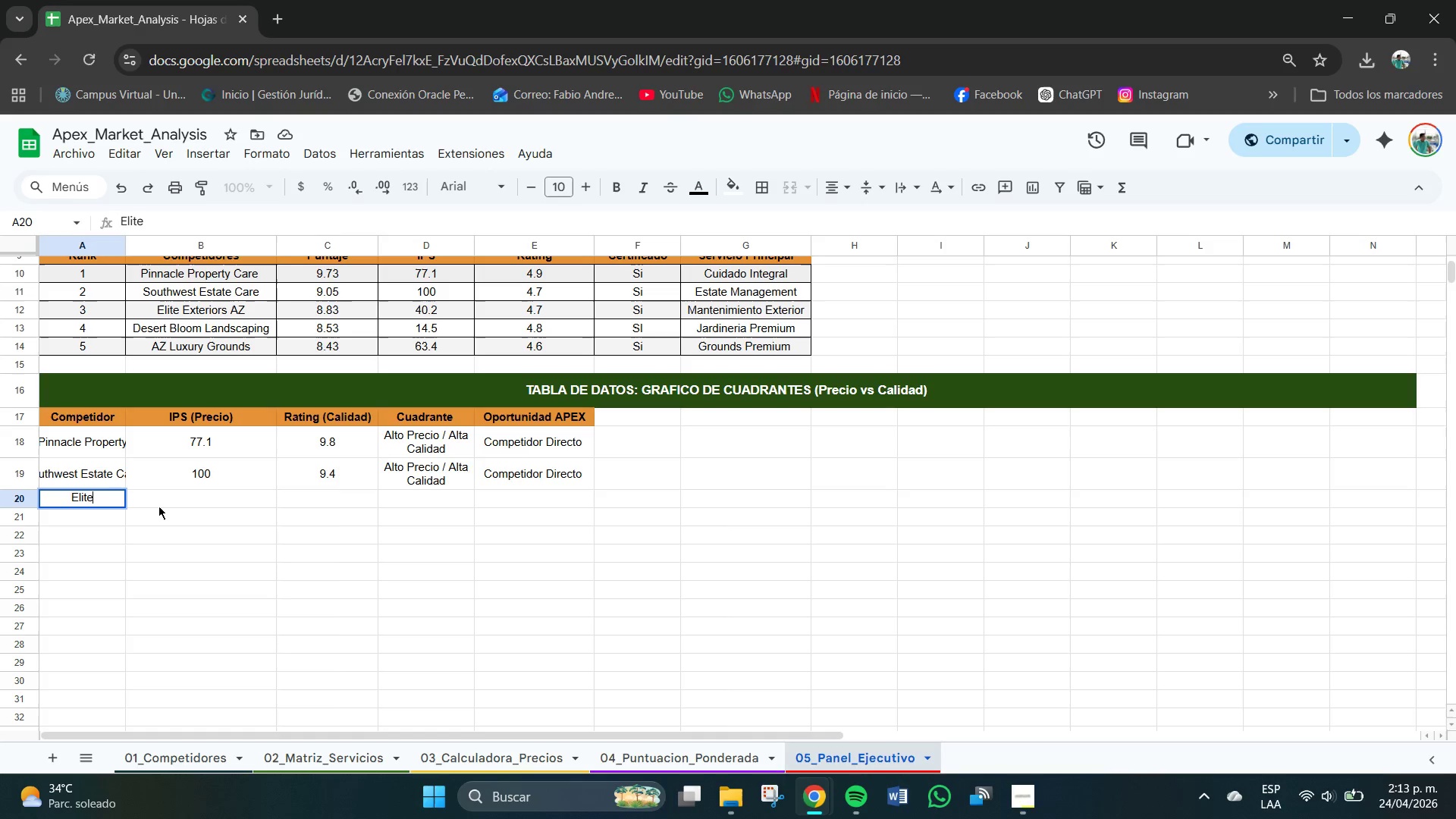 
type( ExteriorsA)
key(Backspace)
type( AZ )
key(Tab)
type(40.2)
key(Tab)
type(9.4)
key(Tab)
 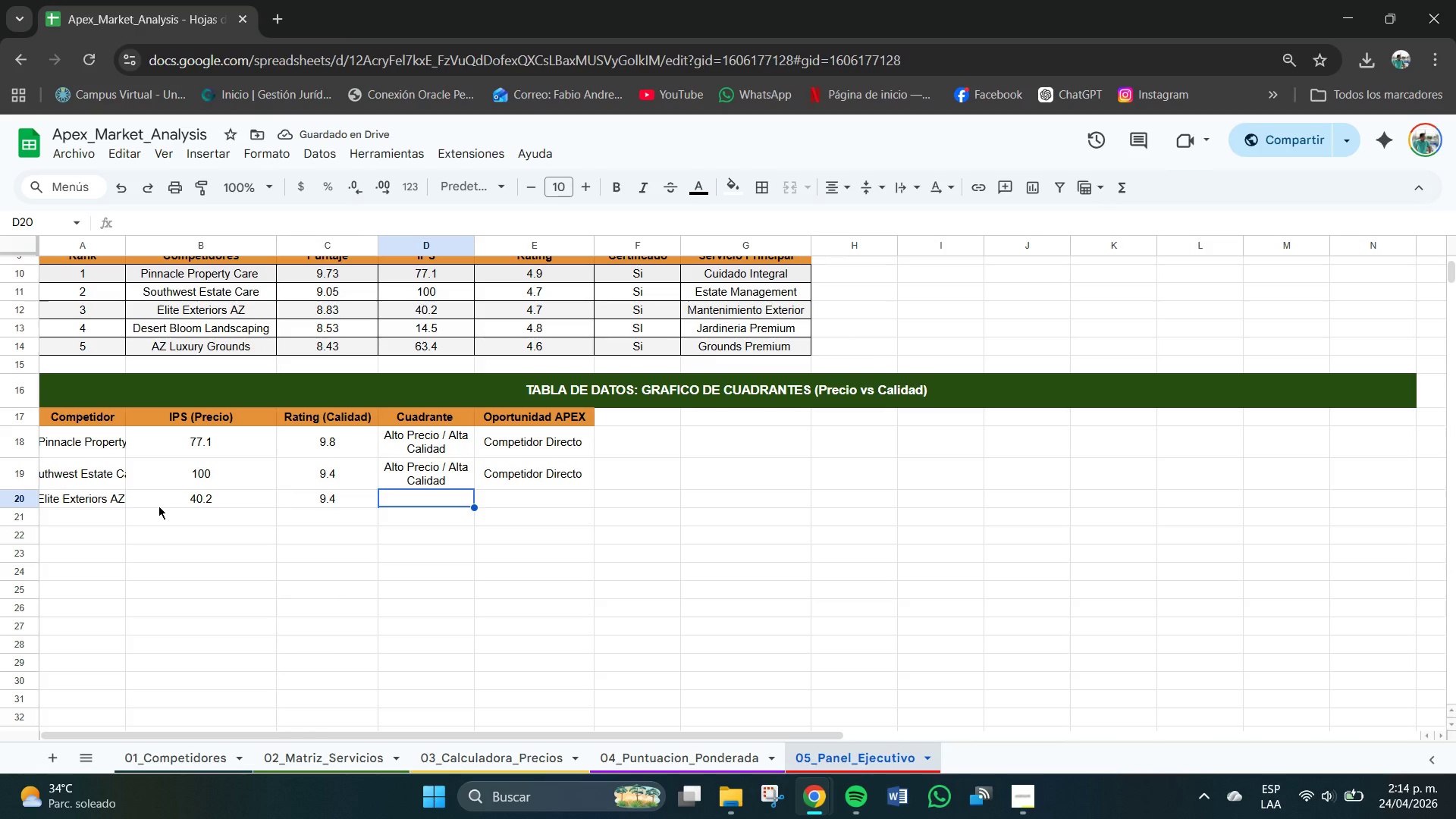 
wait(5.28)
 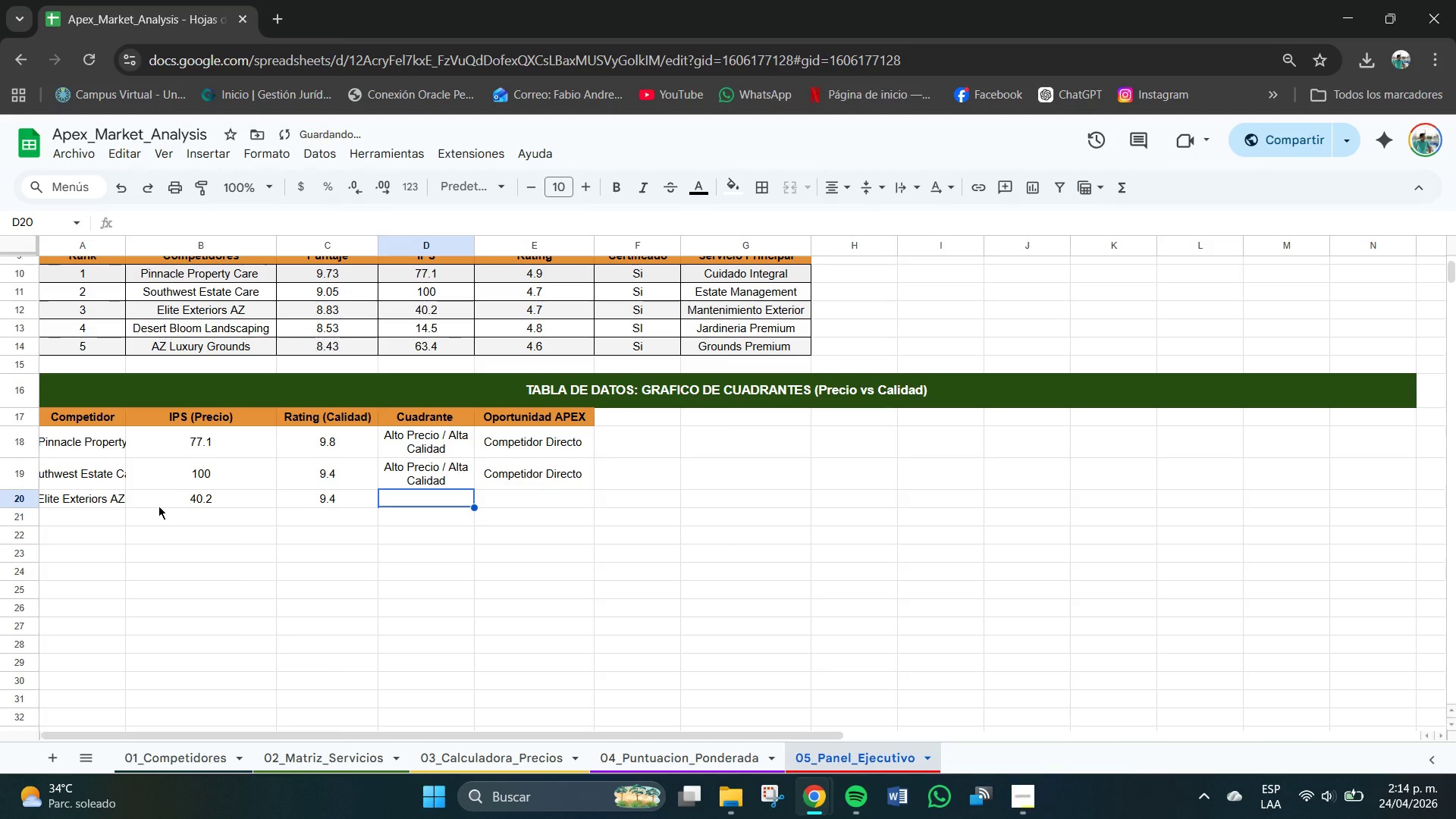 
type(Precio Medio & Calidad )
key(Backspace)
key(Backspace)
key(Backspace)
key(Backspace)
key(Backspace)
key(Backspace)
key(Backspace)
key(Backspace)
type(Alta Calidad)
 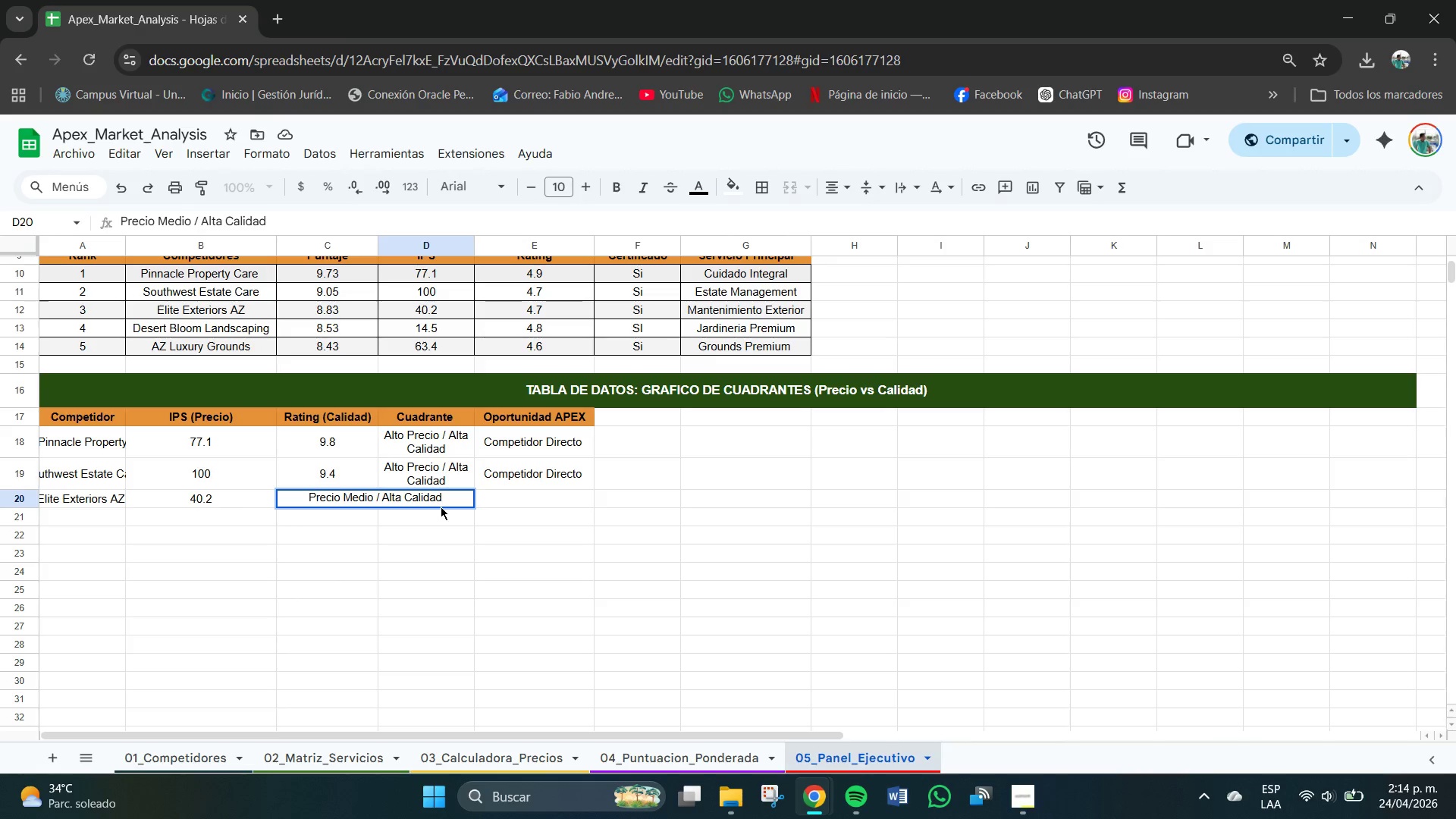 
key(Enter)
 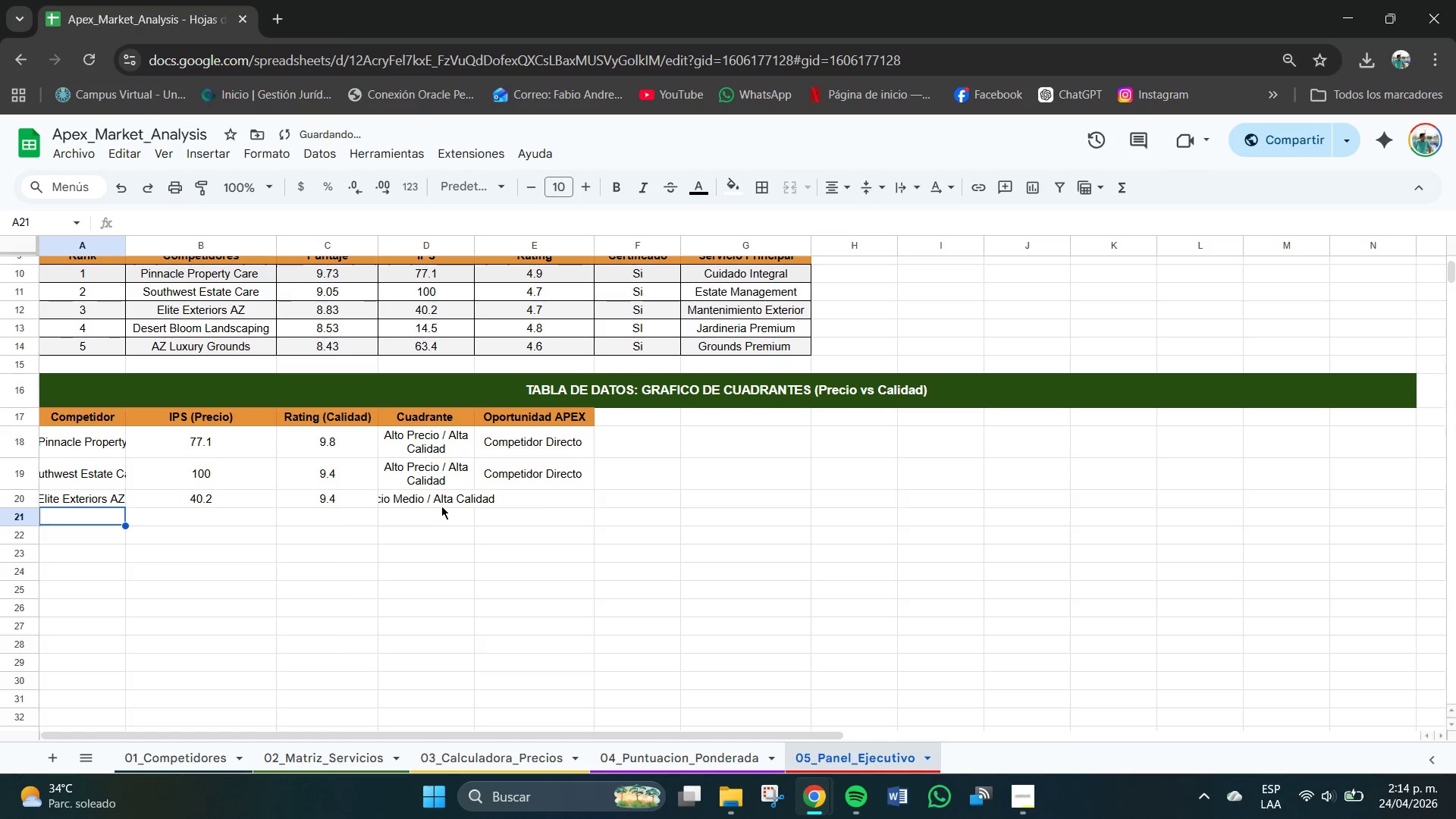 
left_click([441, 501])
 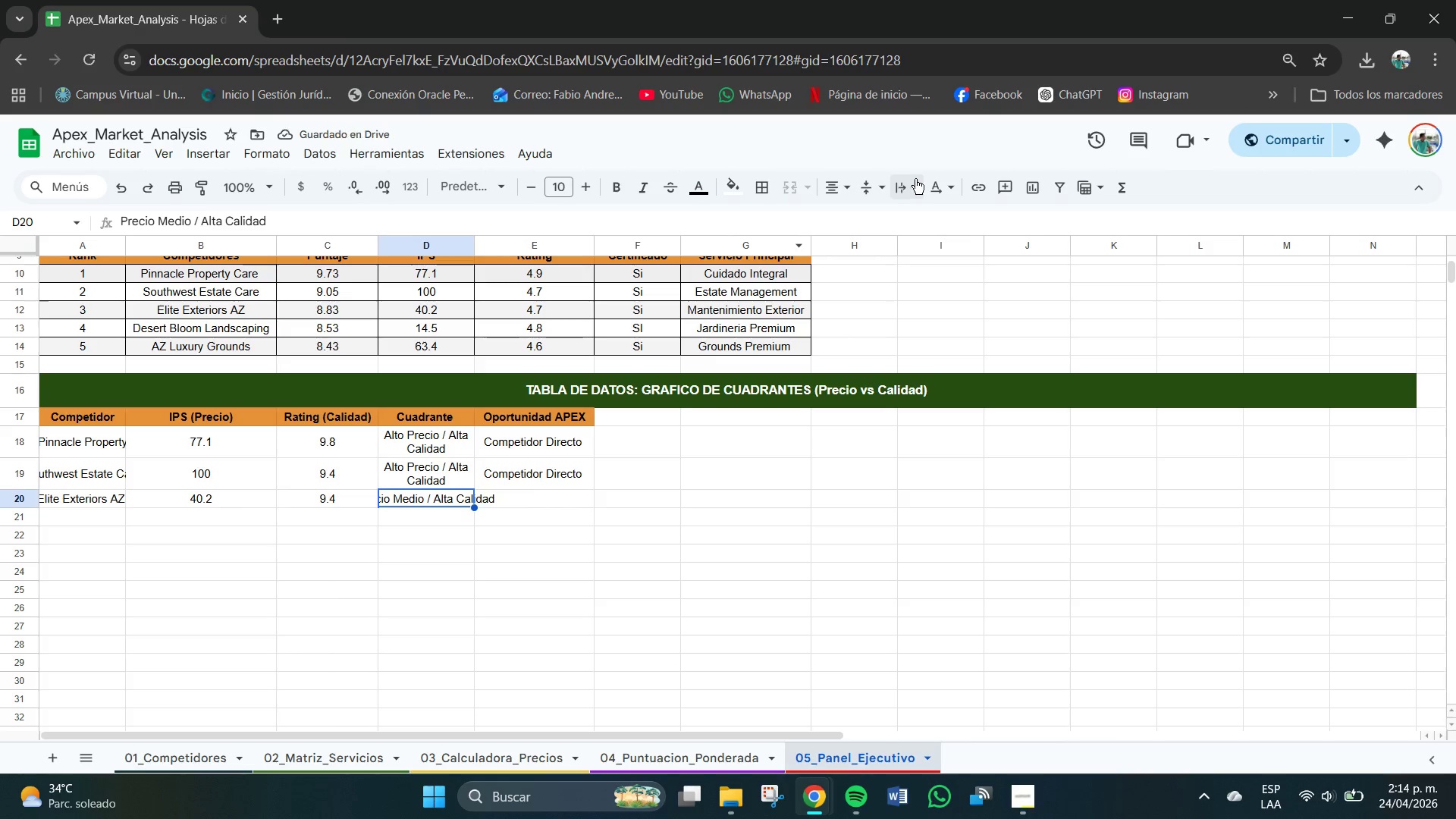 
left_click([912, 180])
 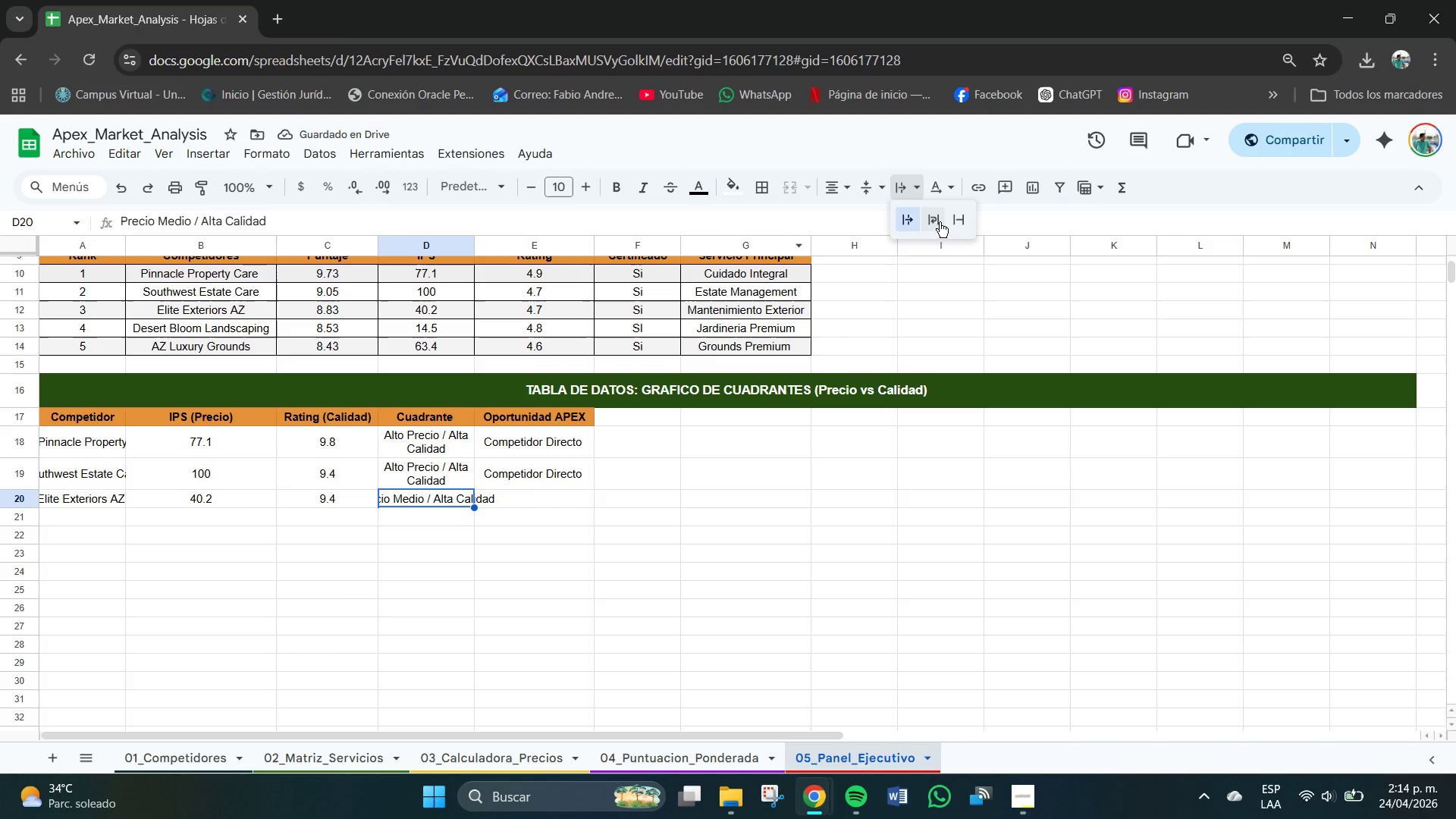 
left_click([935, 217])
 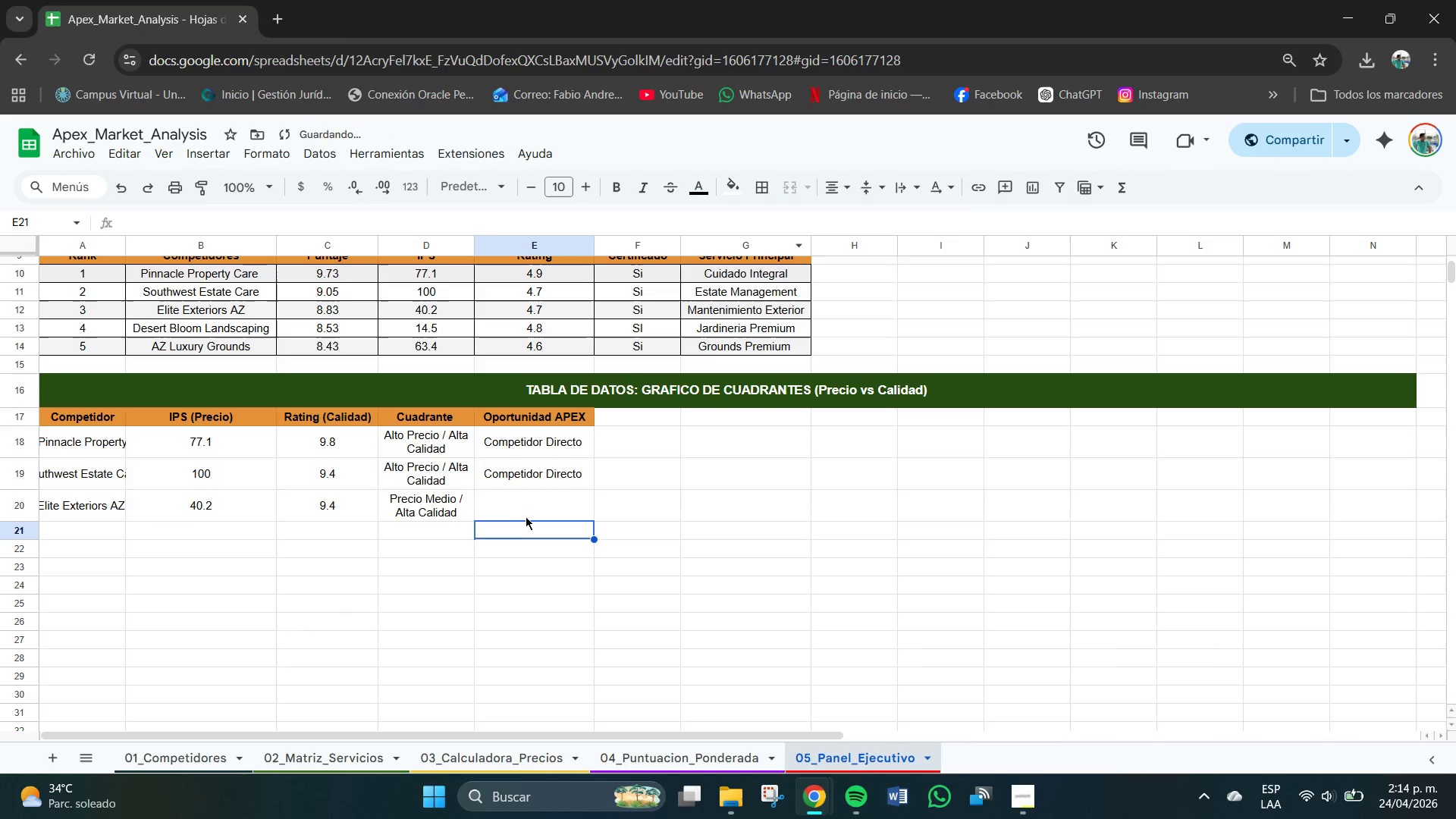 
left_click([522, 509])
 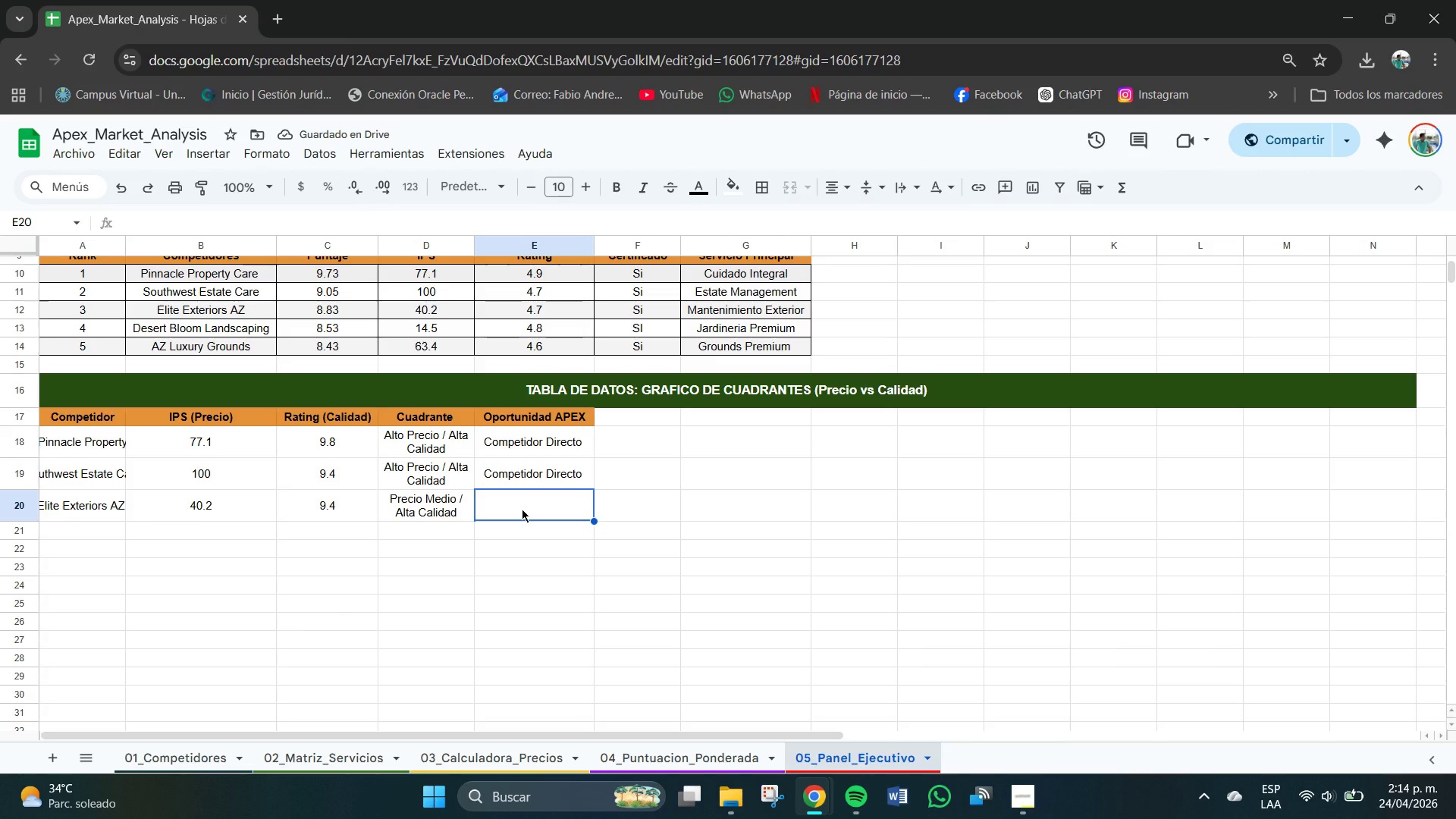 
type(Oportunidad Precio )
 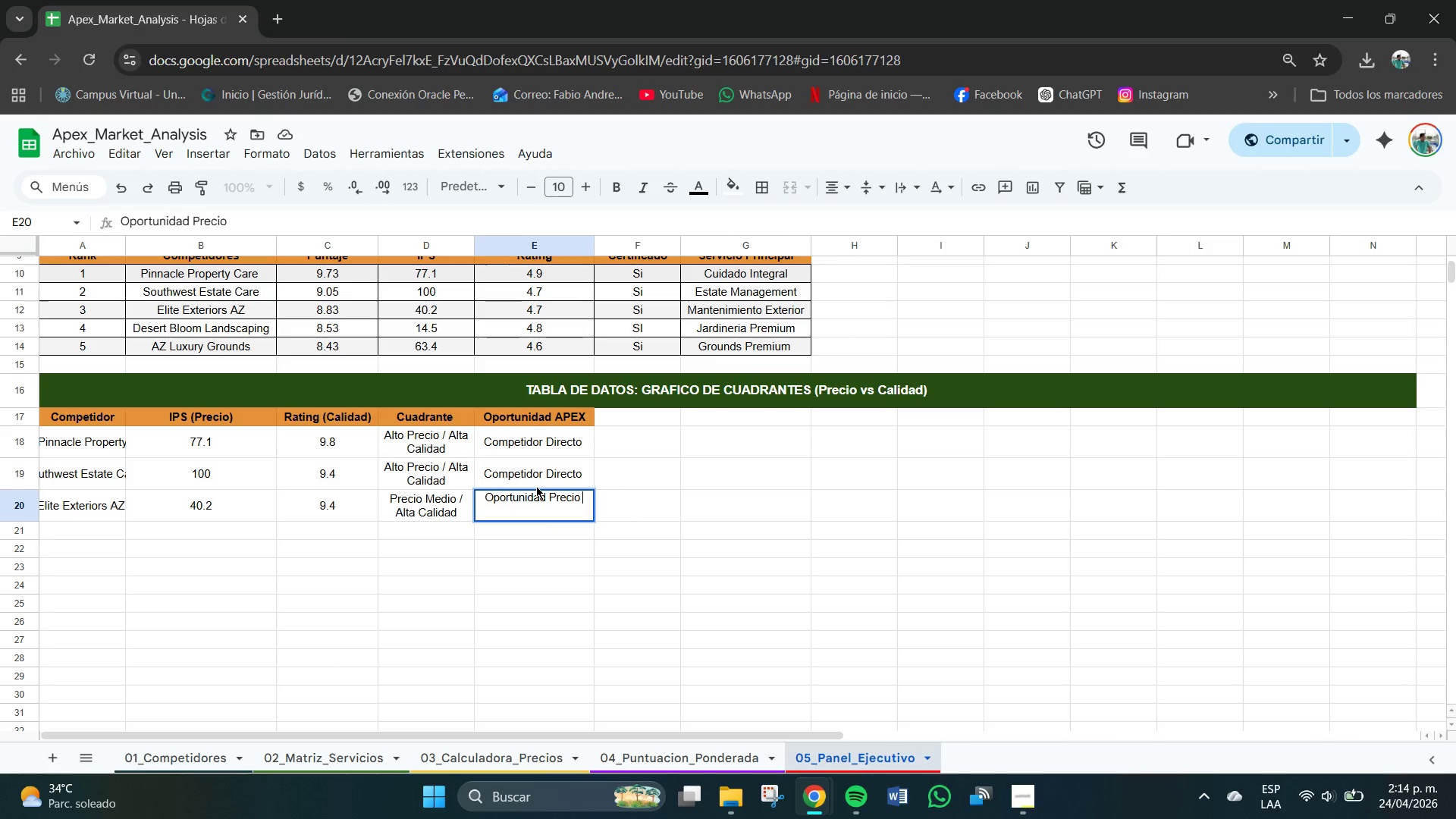 
key(Enter)
 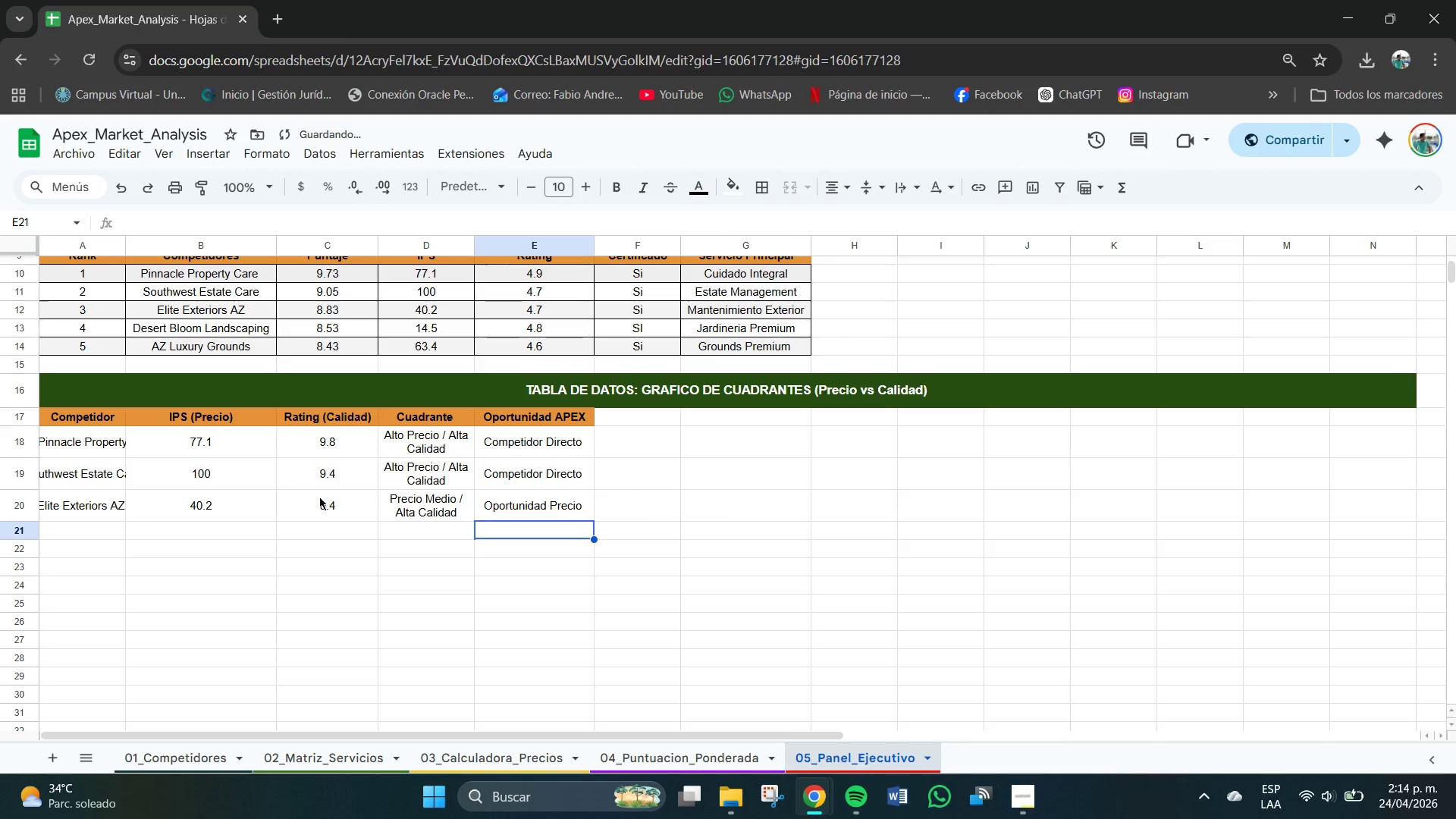 
left_click([116, 537])
 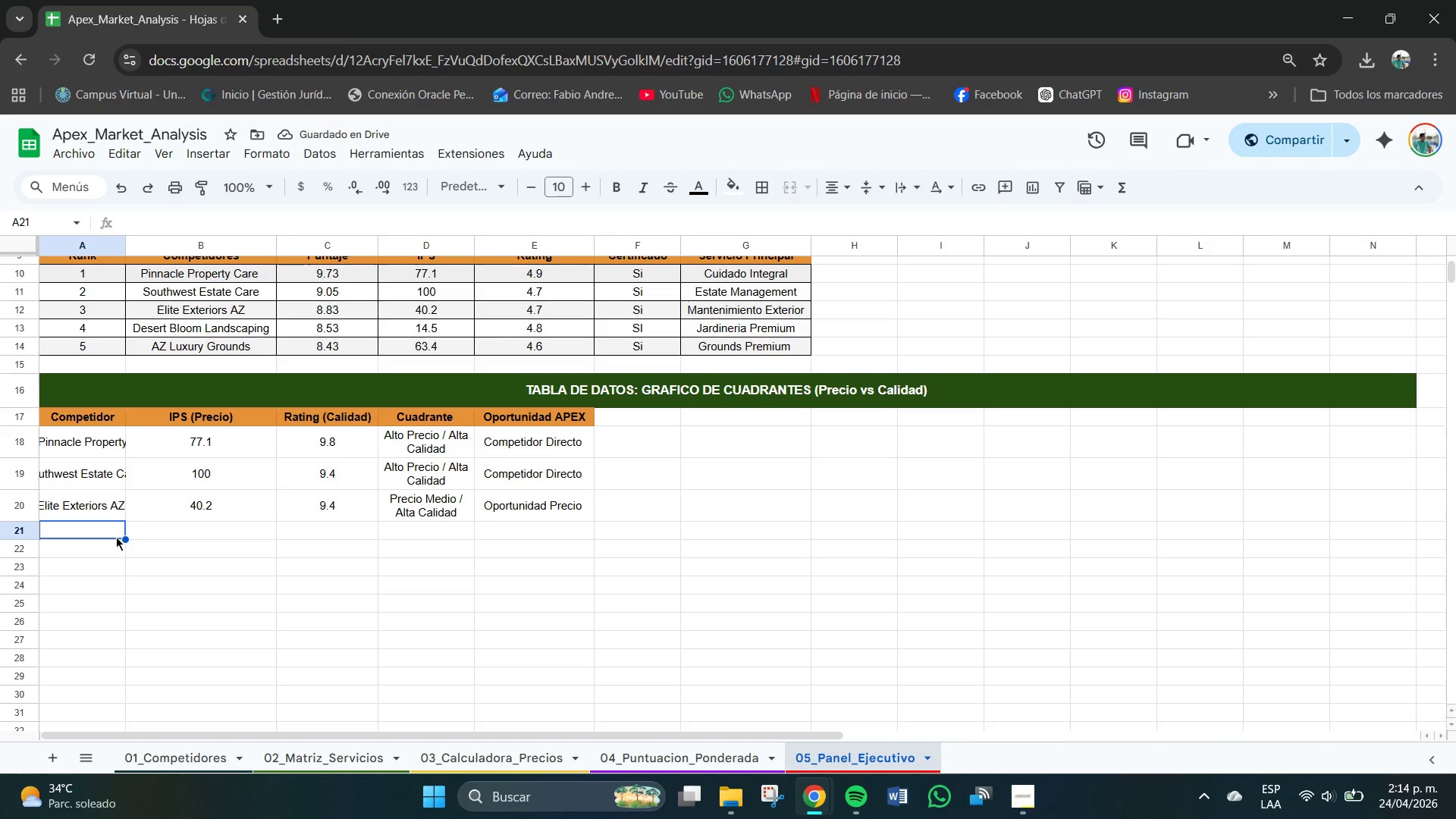 
type(Desert Bloom Landscamp)
key(Backspace)
key(Backspace)
type(ping)
key(Tab)
 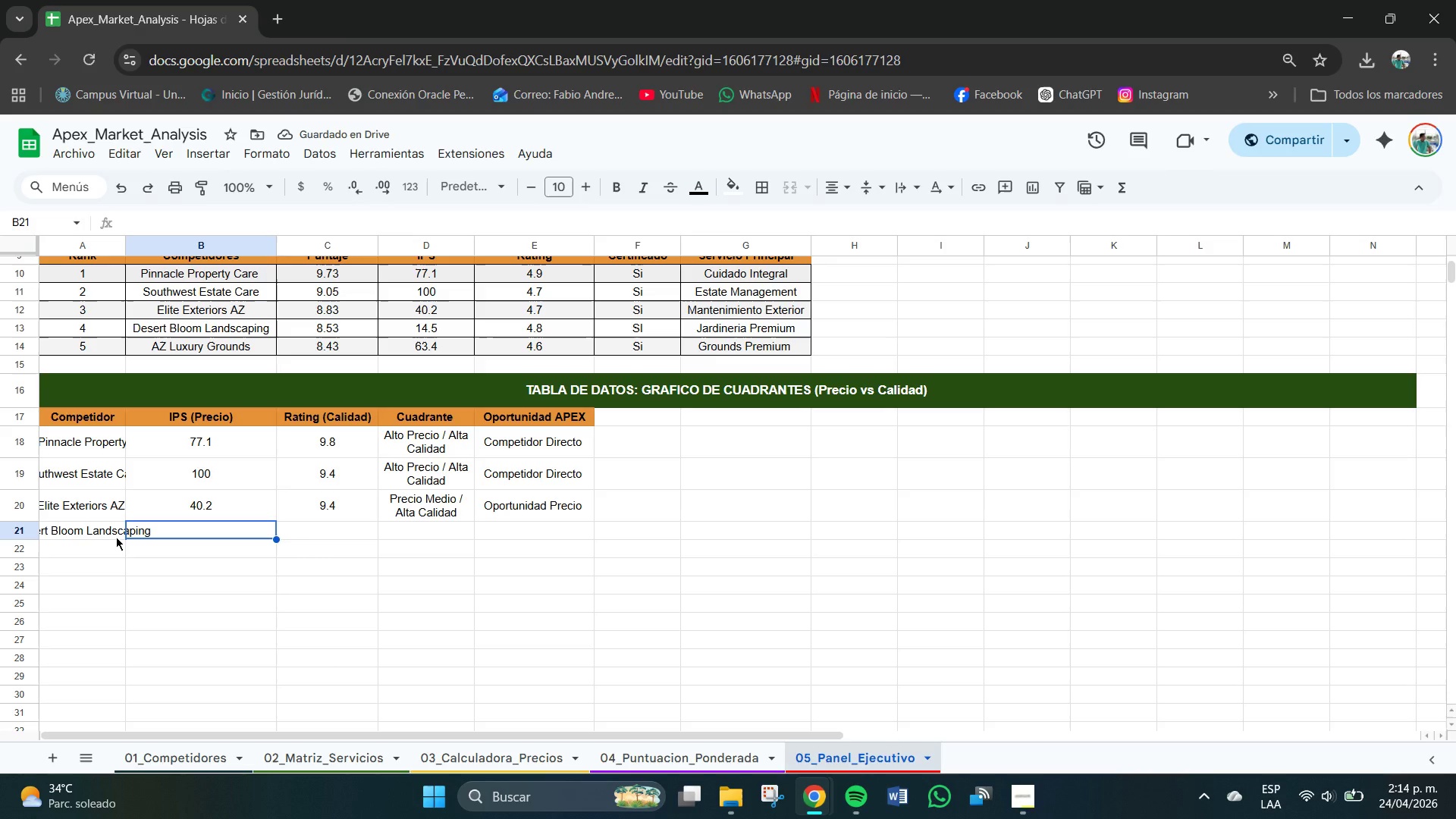 
type(14.5)
key(Tab)
type(9.6)
key(Tab)
type(Bajo Precio & Alta Calidad)
key(Tab)
 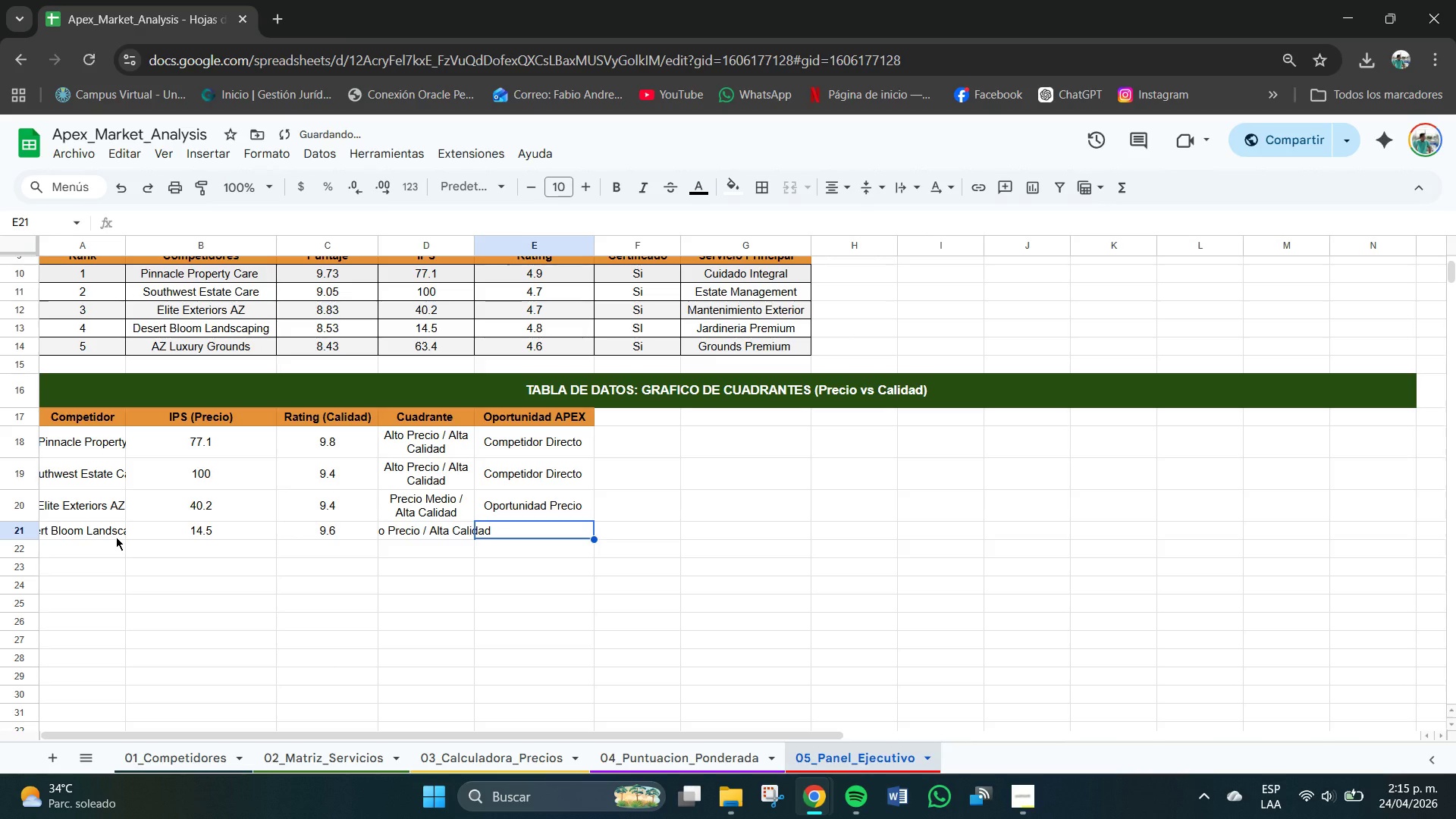 
hold_key(key=MetaLeft, duration=0.52)
 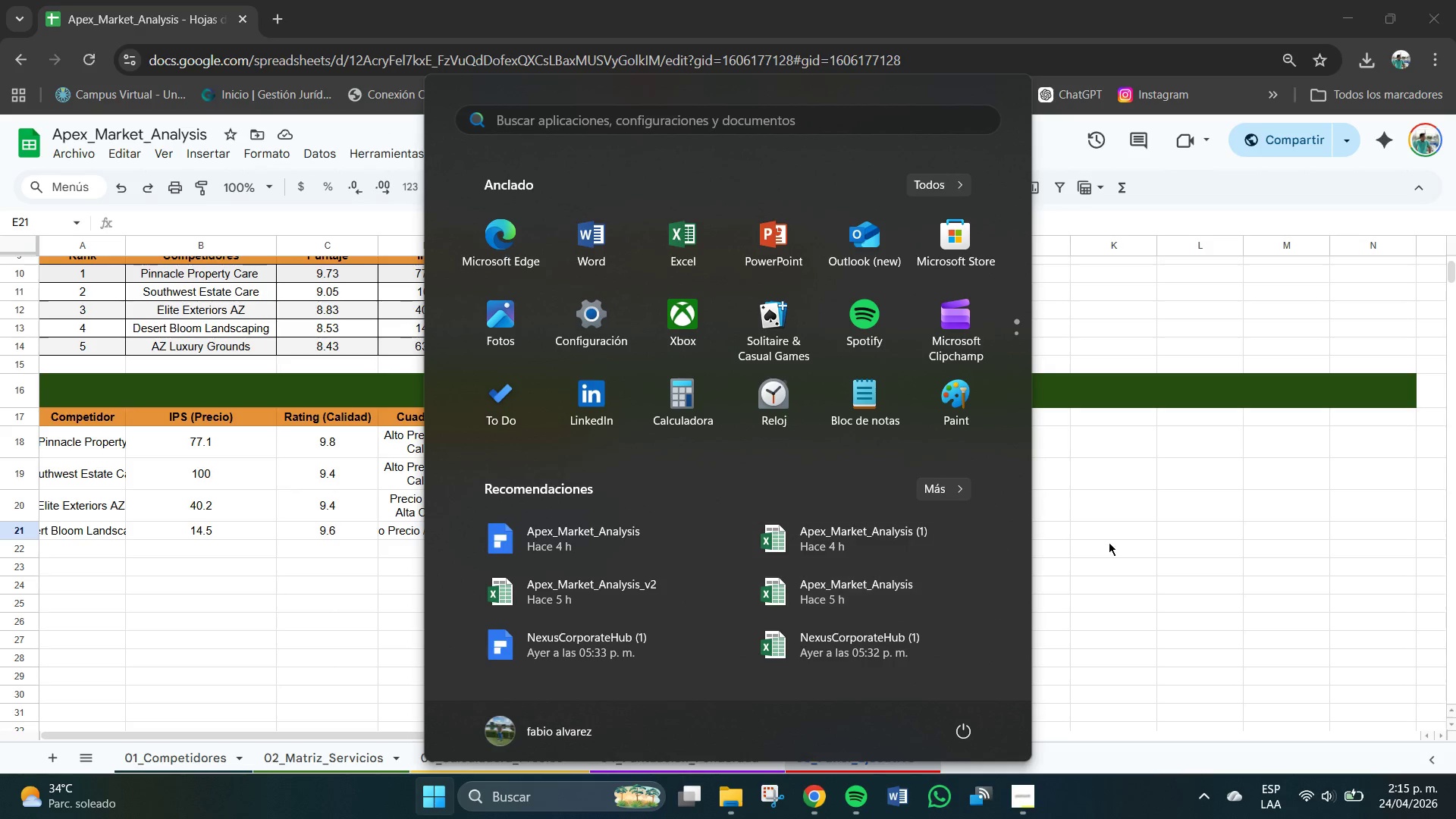 
double_click([1109, 542])
 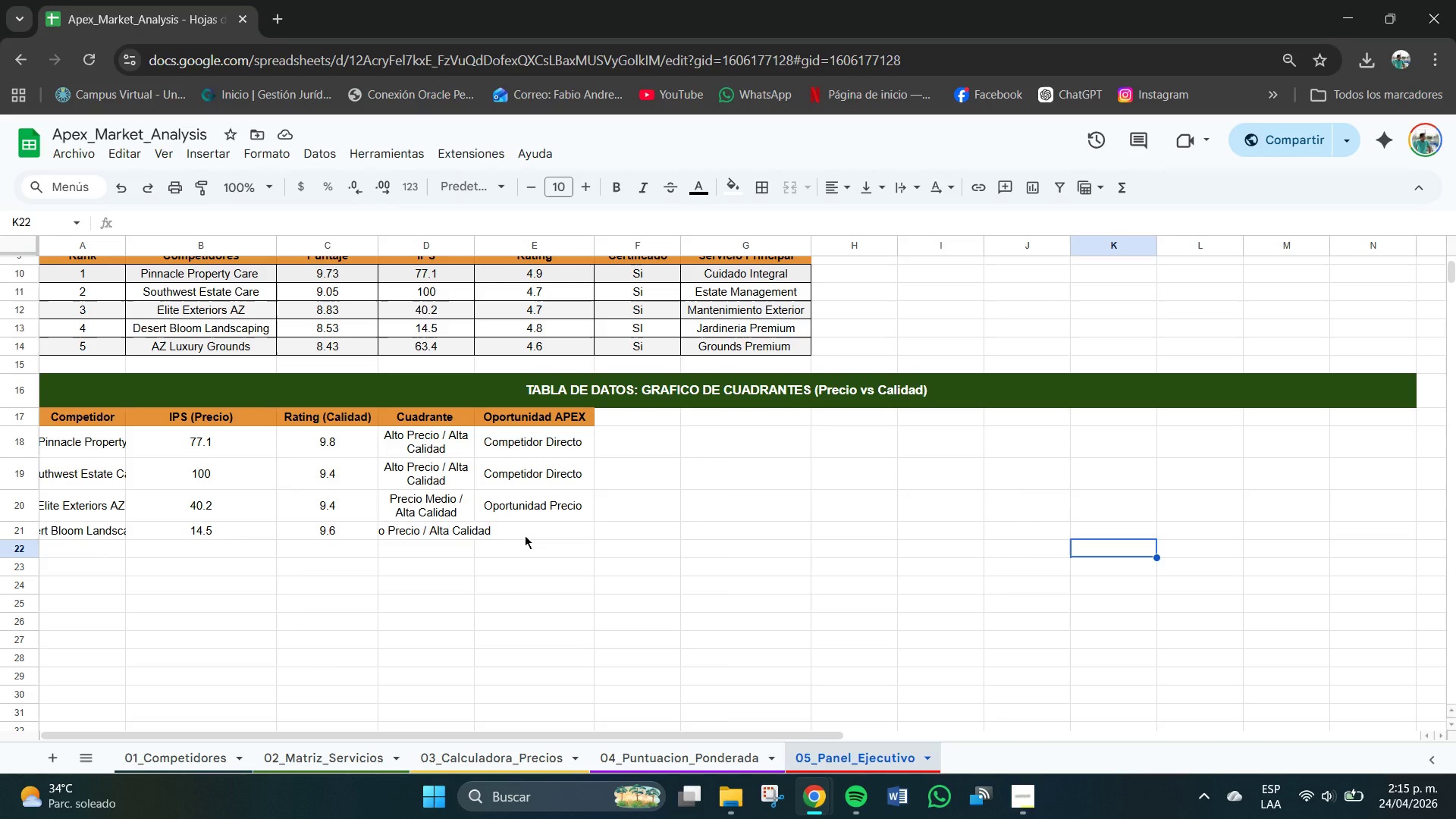 
double_click([525, 535])
 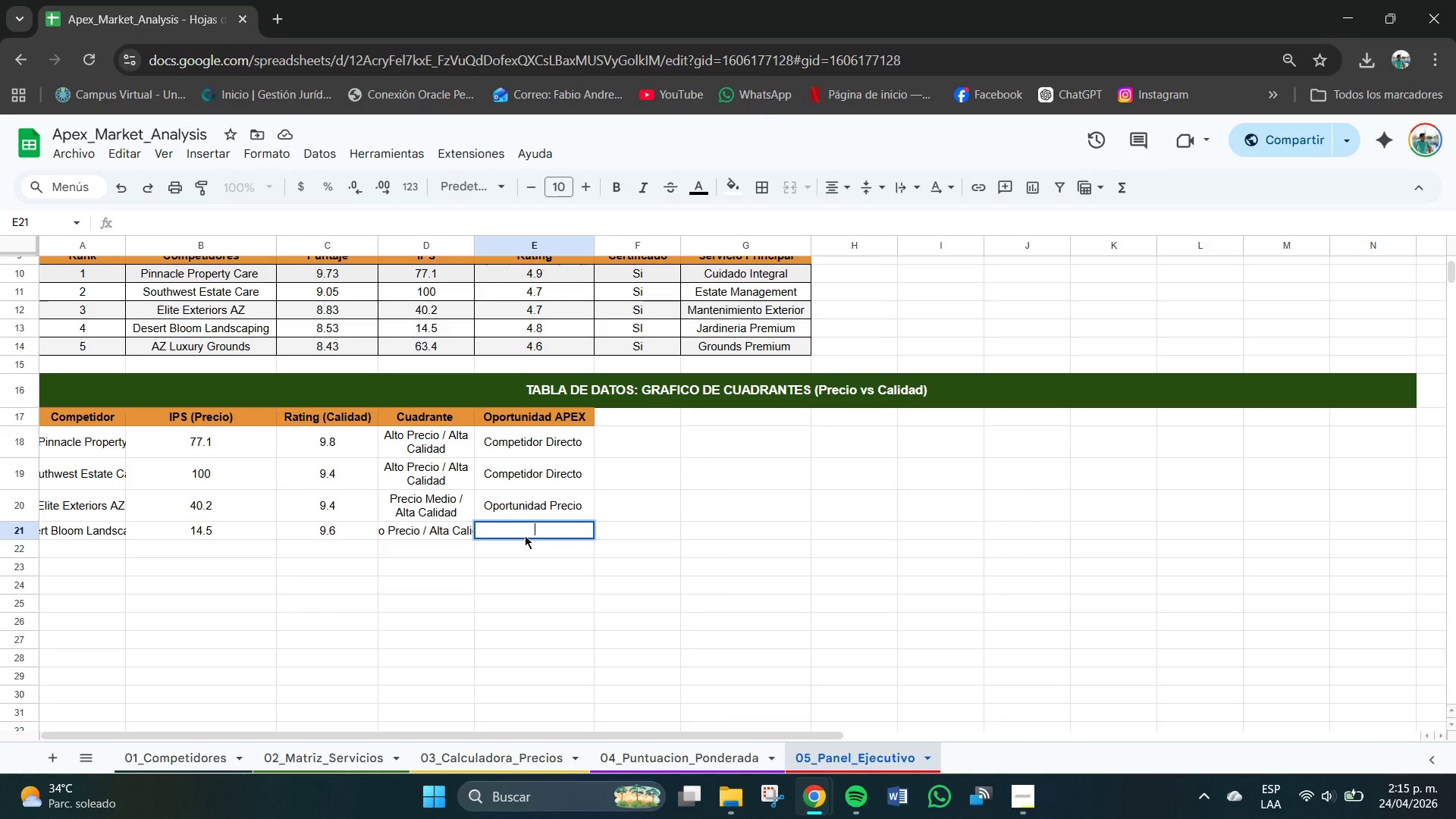 
type(OCEANO AX)
key(Backspace)
type(ZUL)
 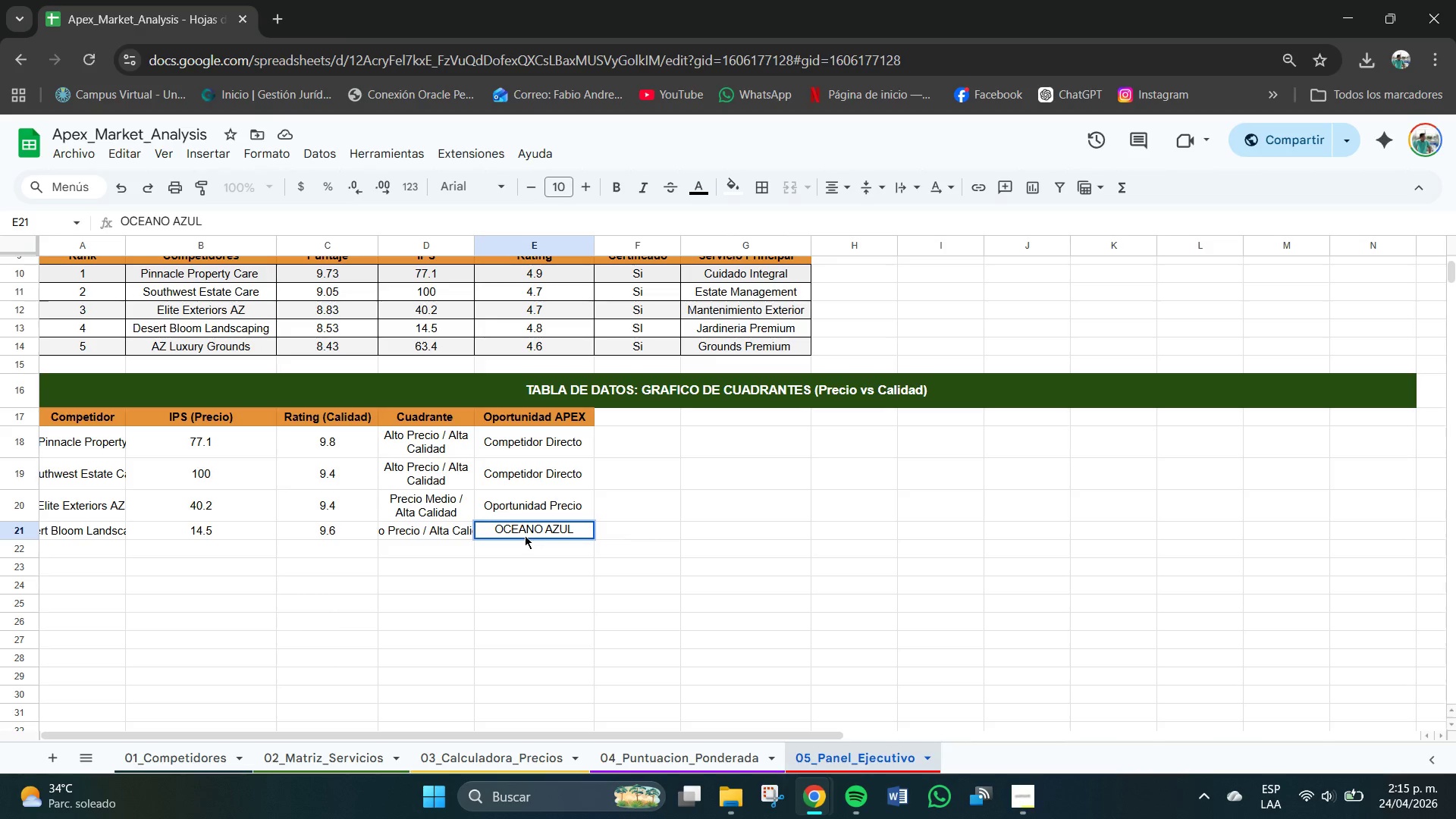 
key(Enter)
 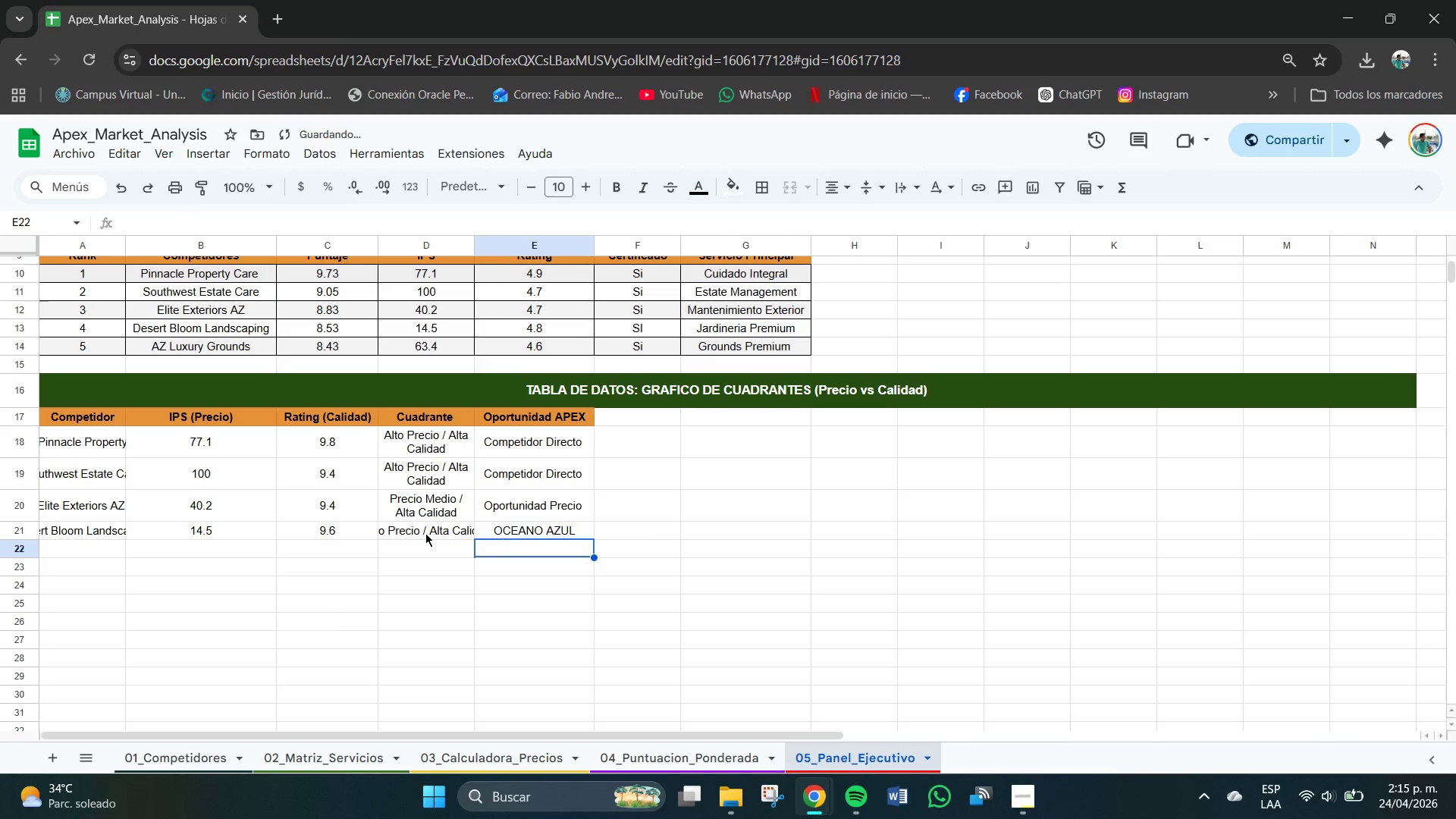 
left_click([424, 534])
 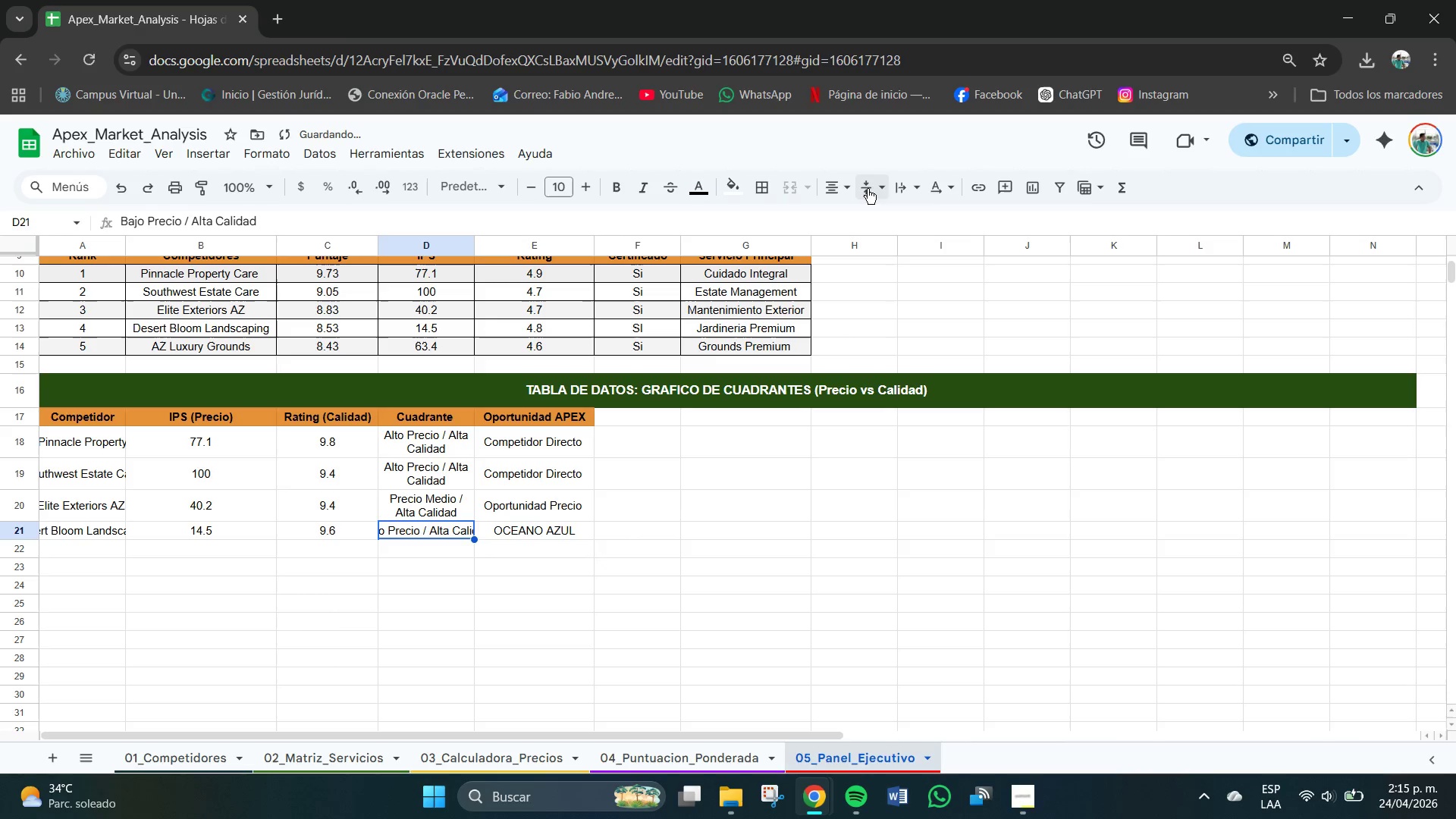 
left_click([868, 187])
 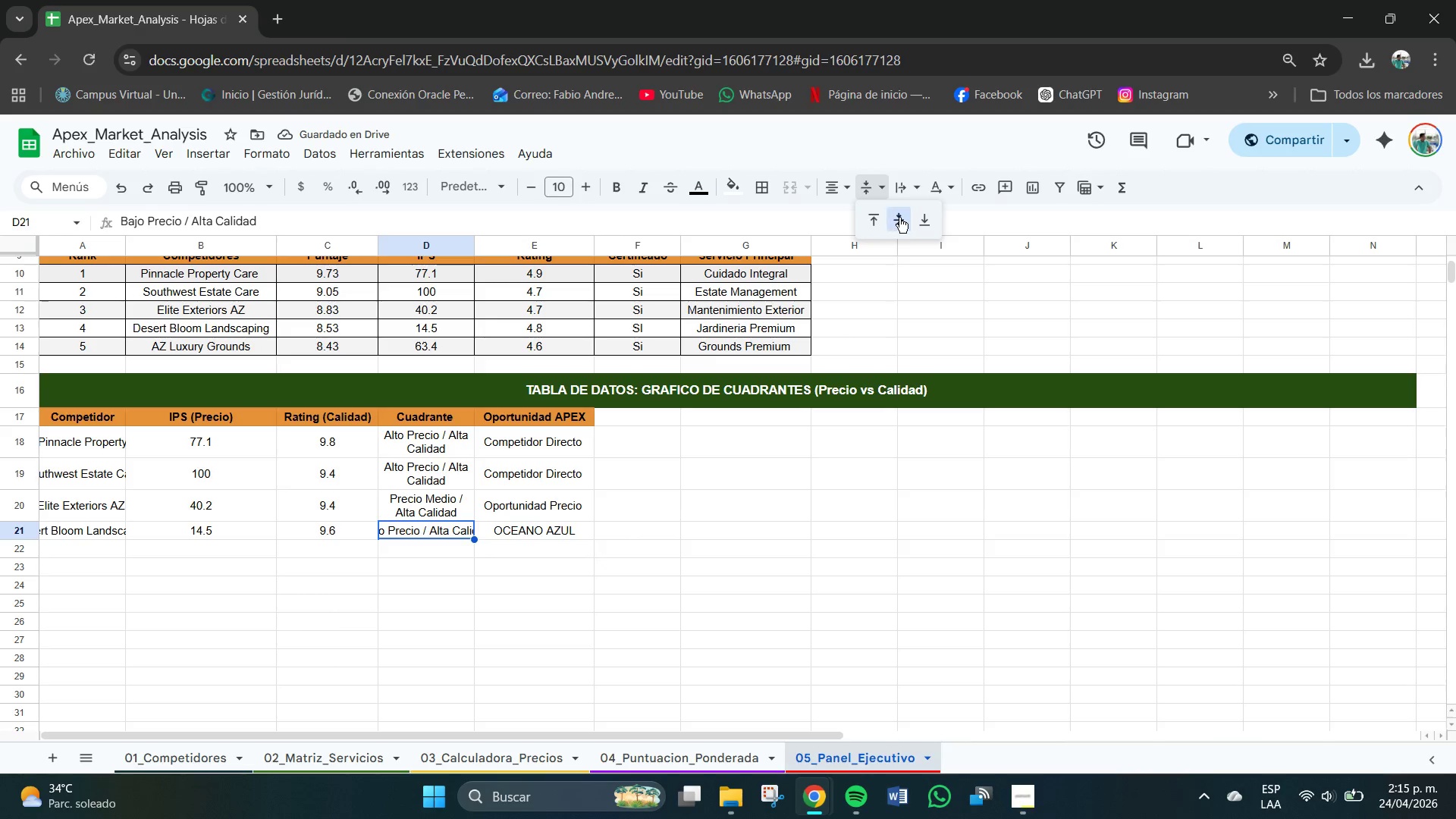 
left_click([899, 218])
 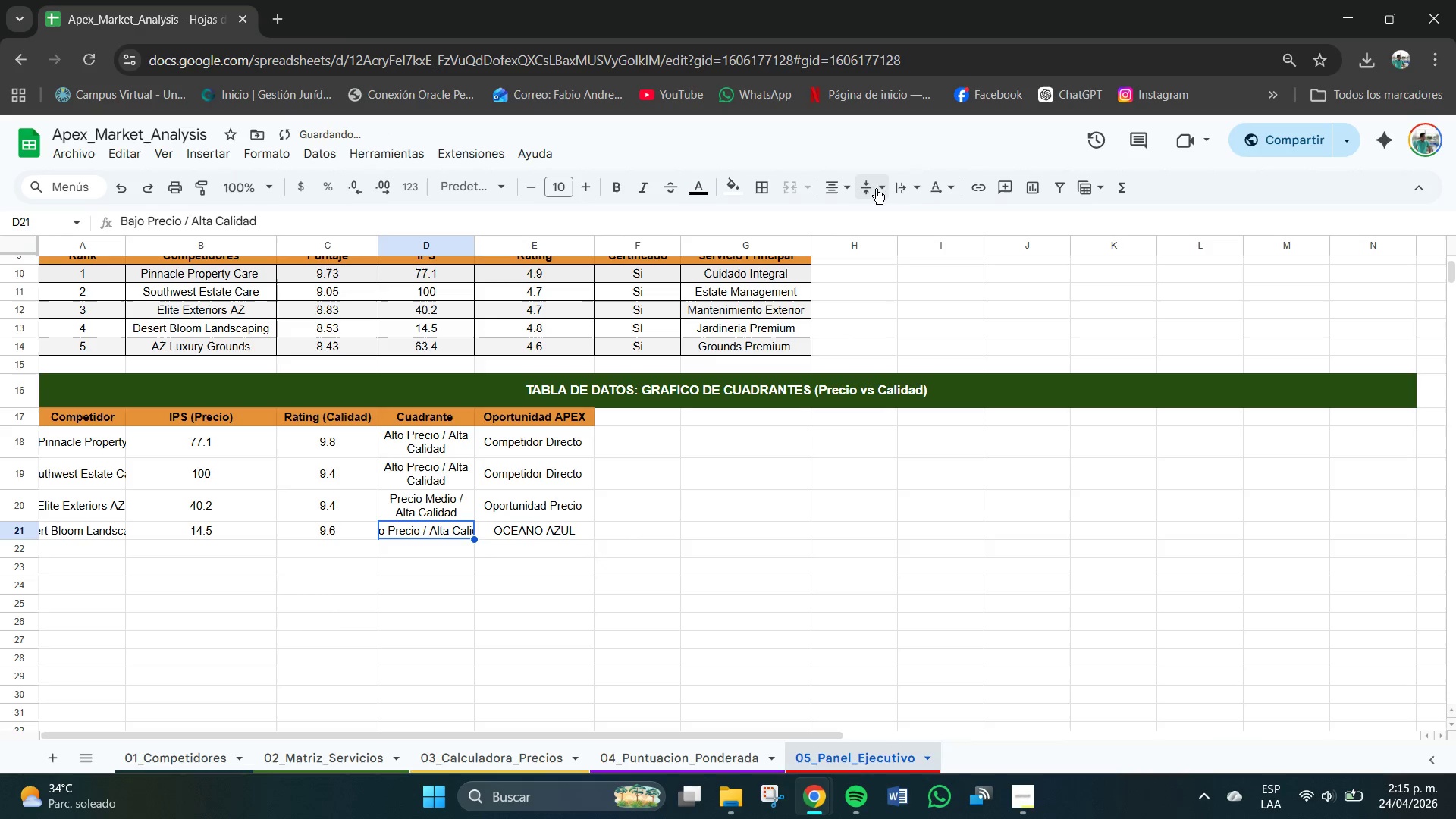 
left_click([907, 190])
 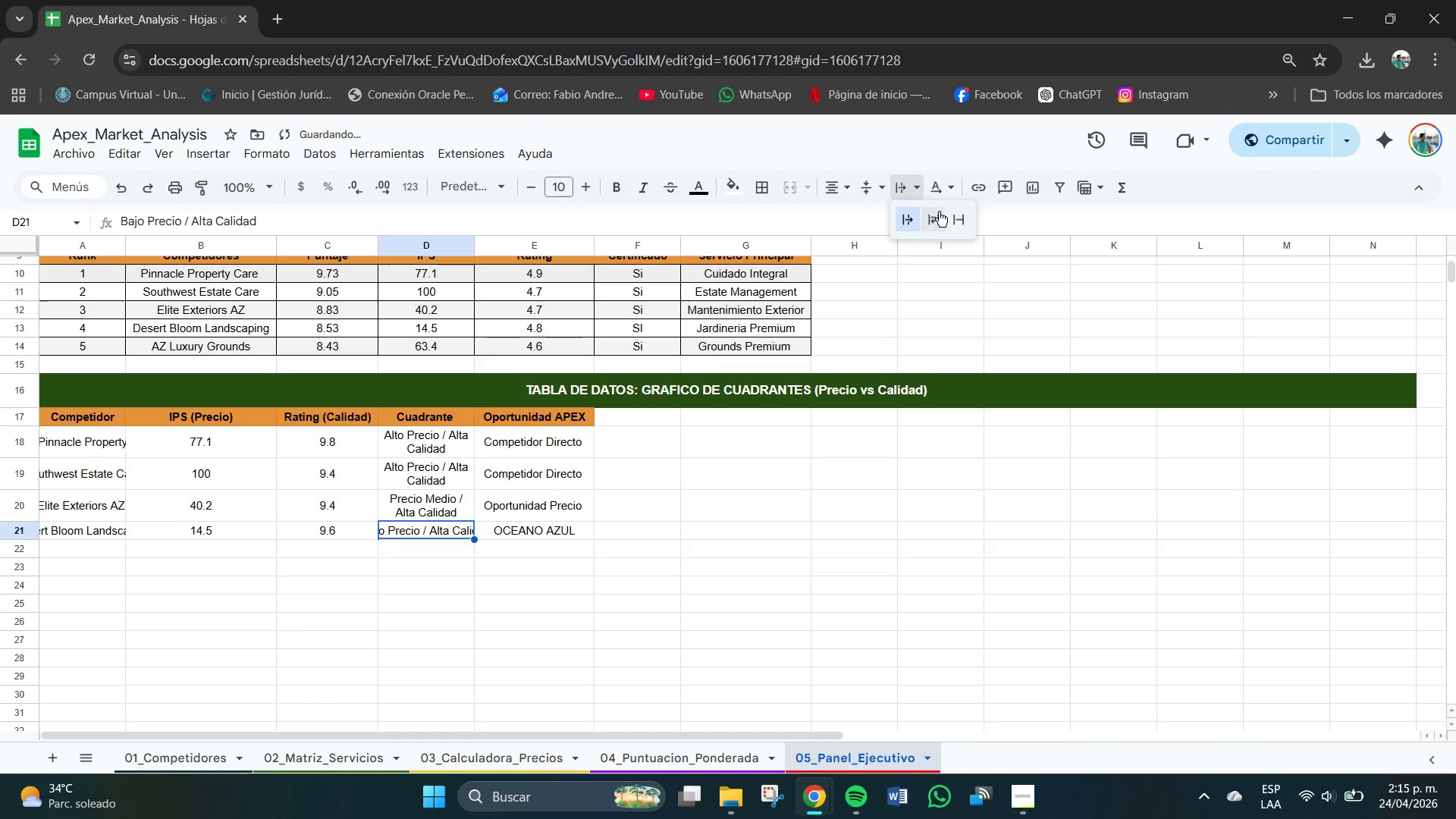 
left_click([939, 214])
 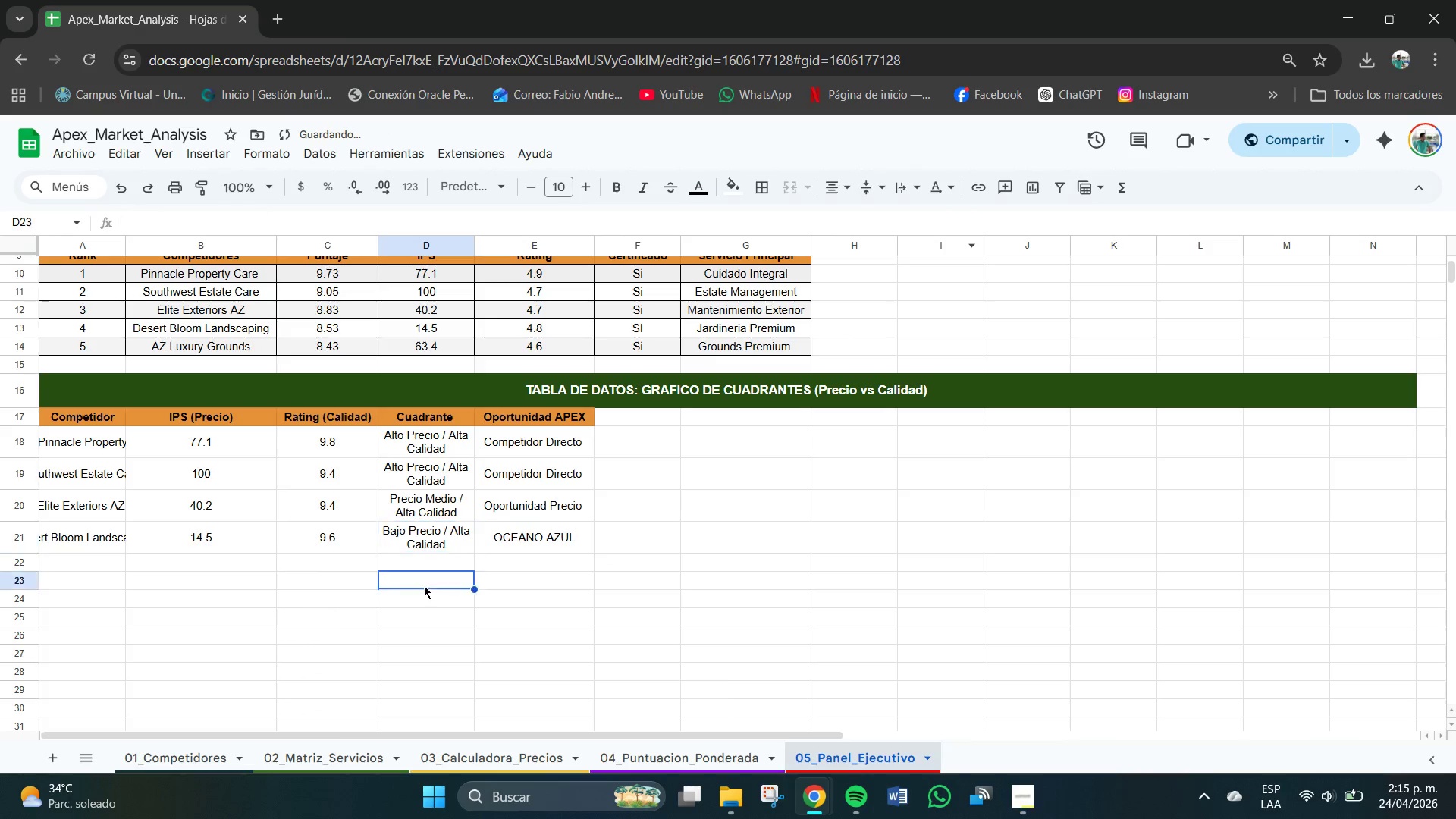 
scroll: coordinate [412, 586], scroll_direction: down, amount: 2.0
 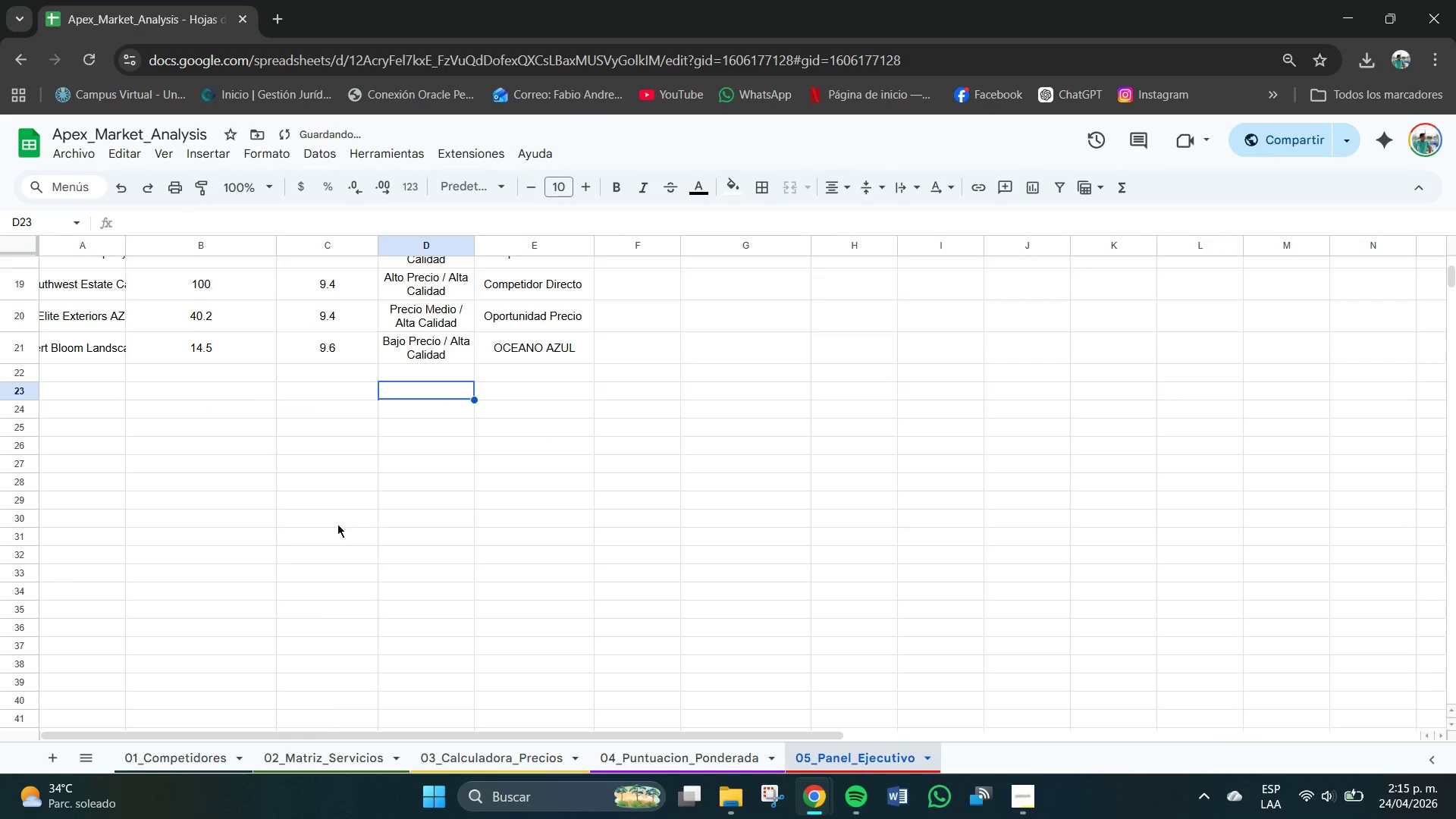 
scroll: coordinate [219, 447], scroll_direction: up, amount: 2.0
 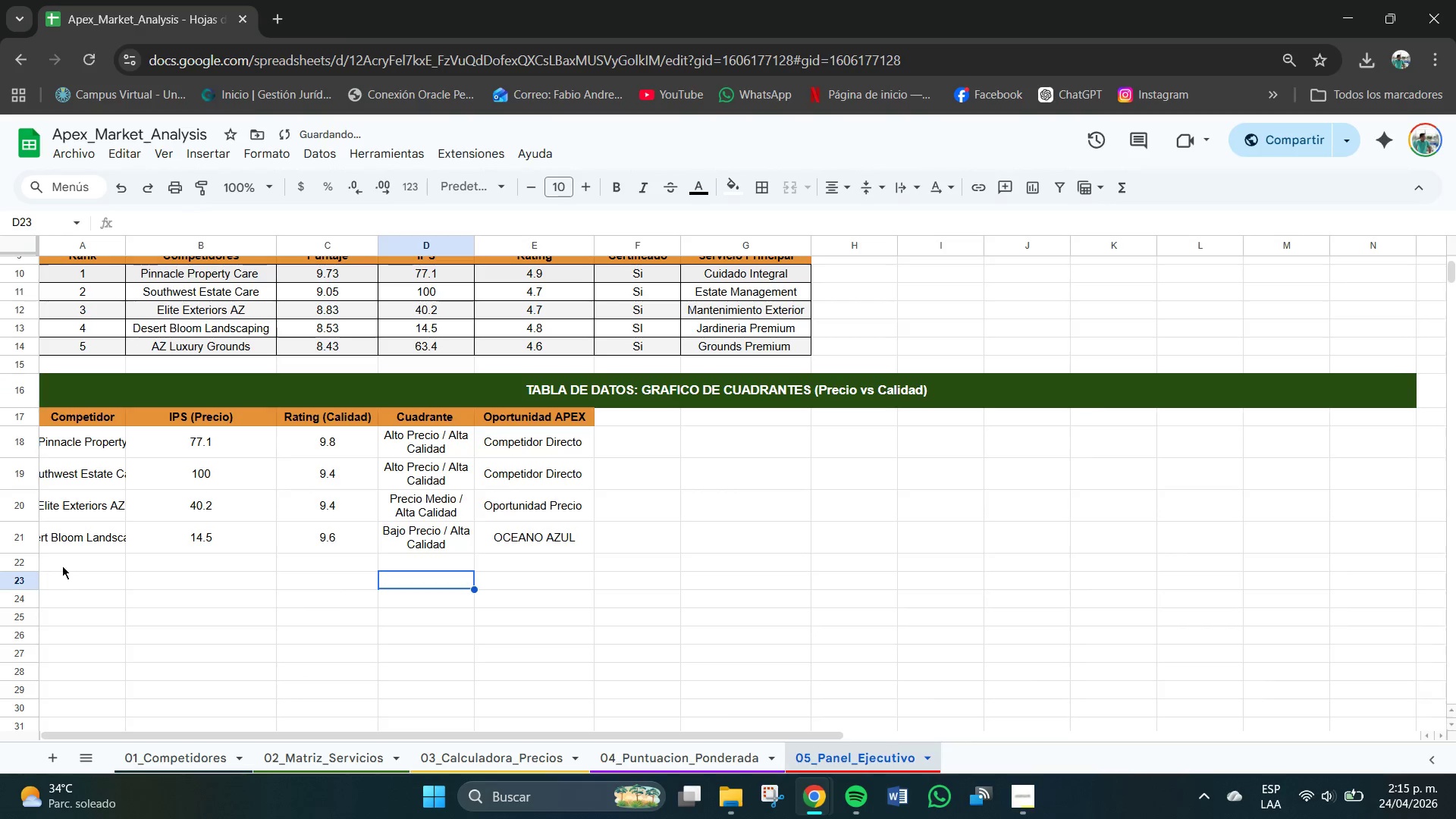 
left_click([67, 566])
 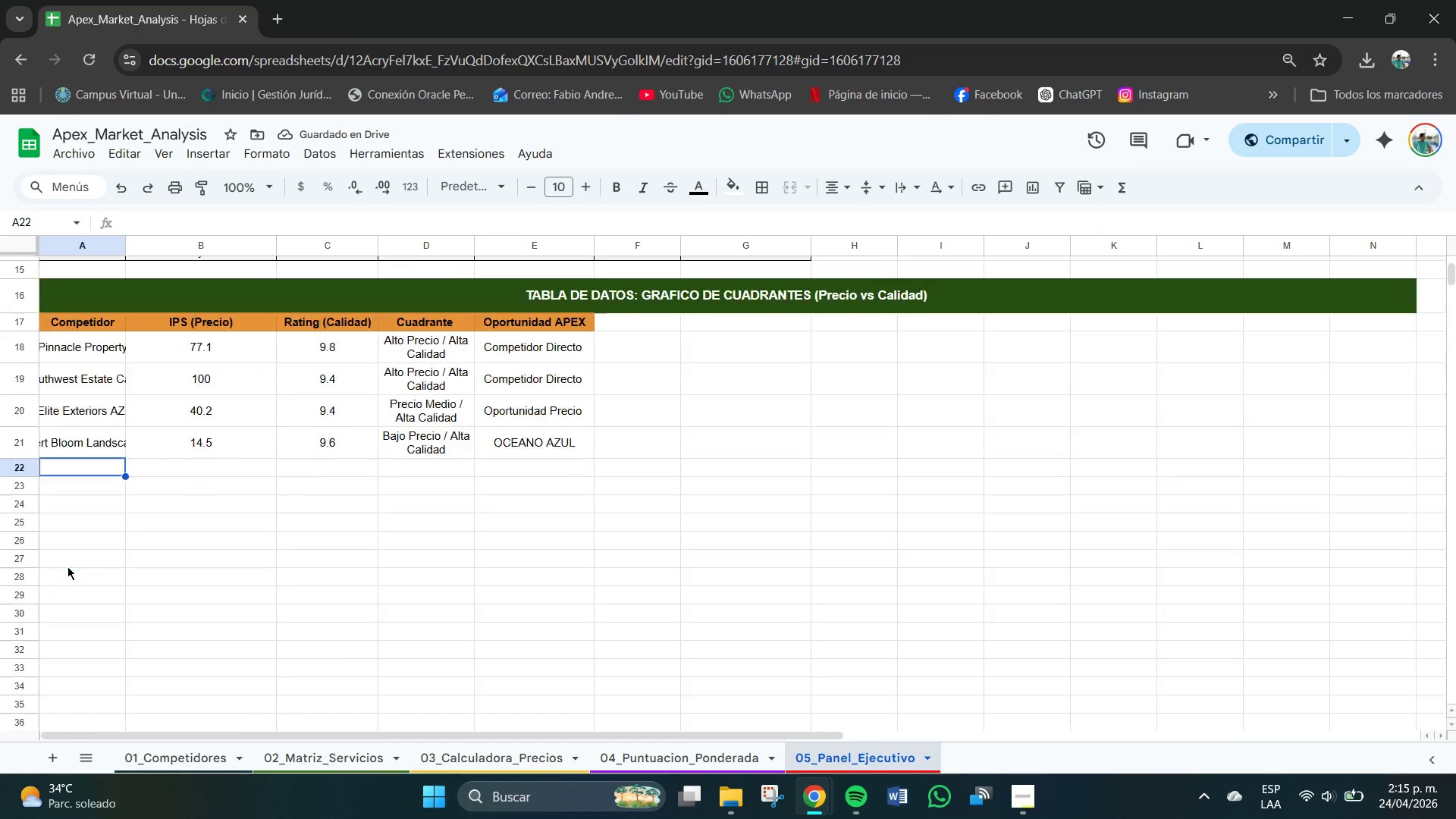 
scroll: coordinate [67, 566], scroll_direction: down, amount: 2.0
 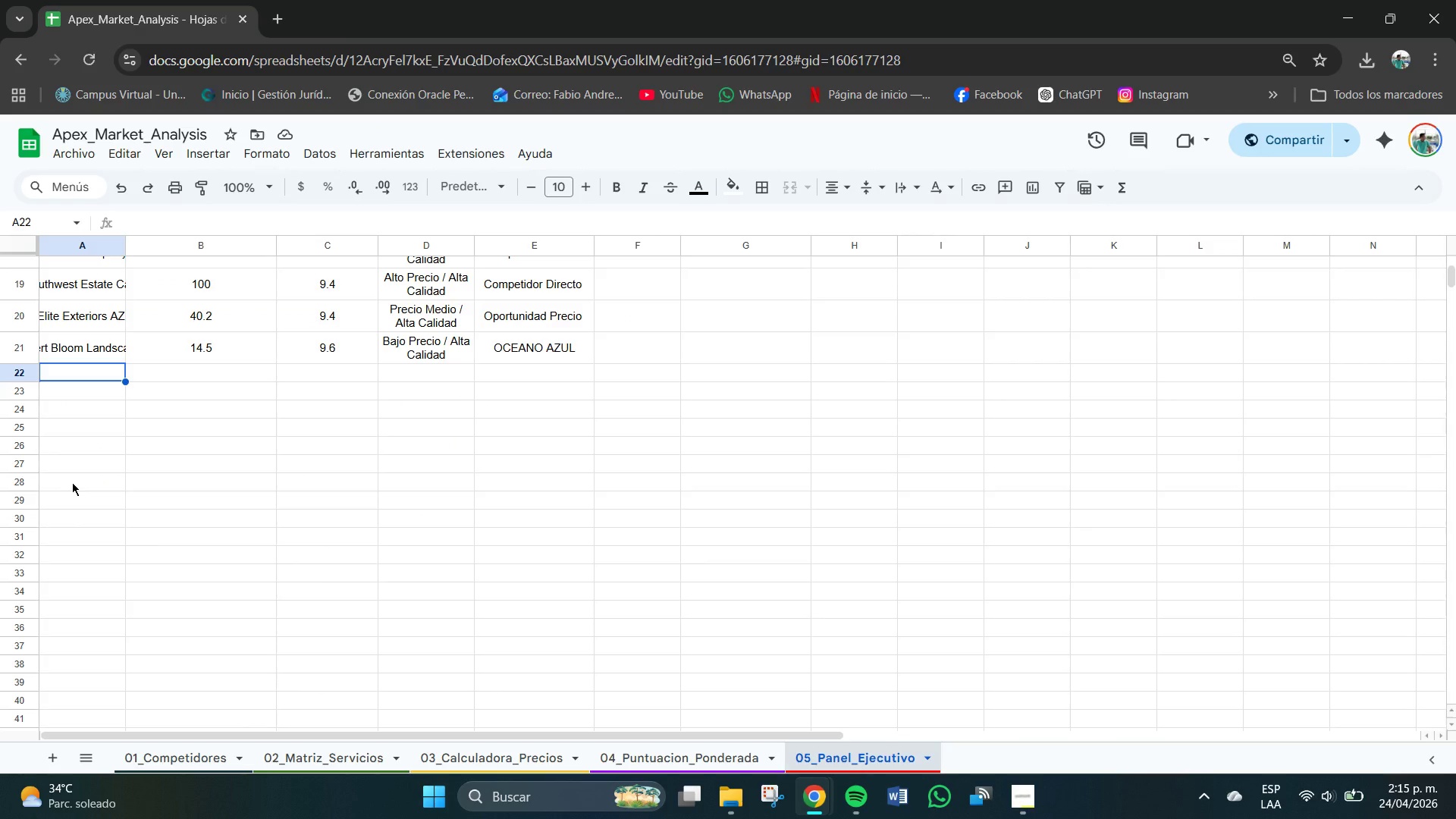 
scroll: coordinate [162, 519], scroll_direction: up, amount: 1.0
 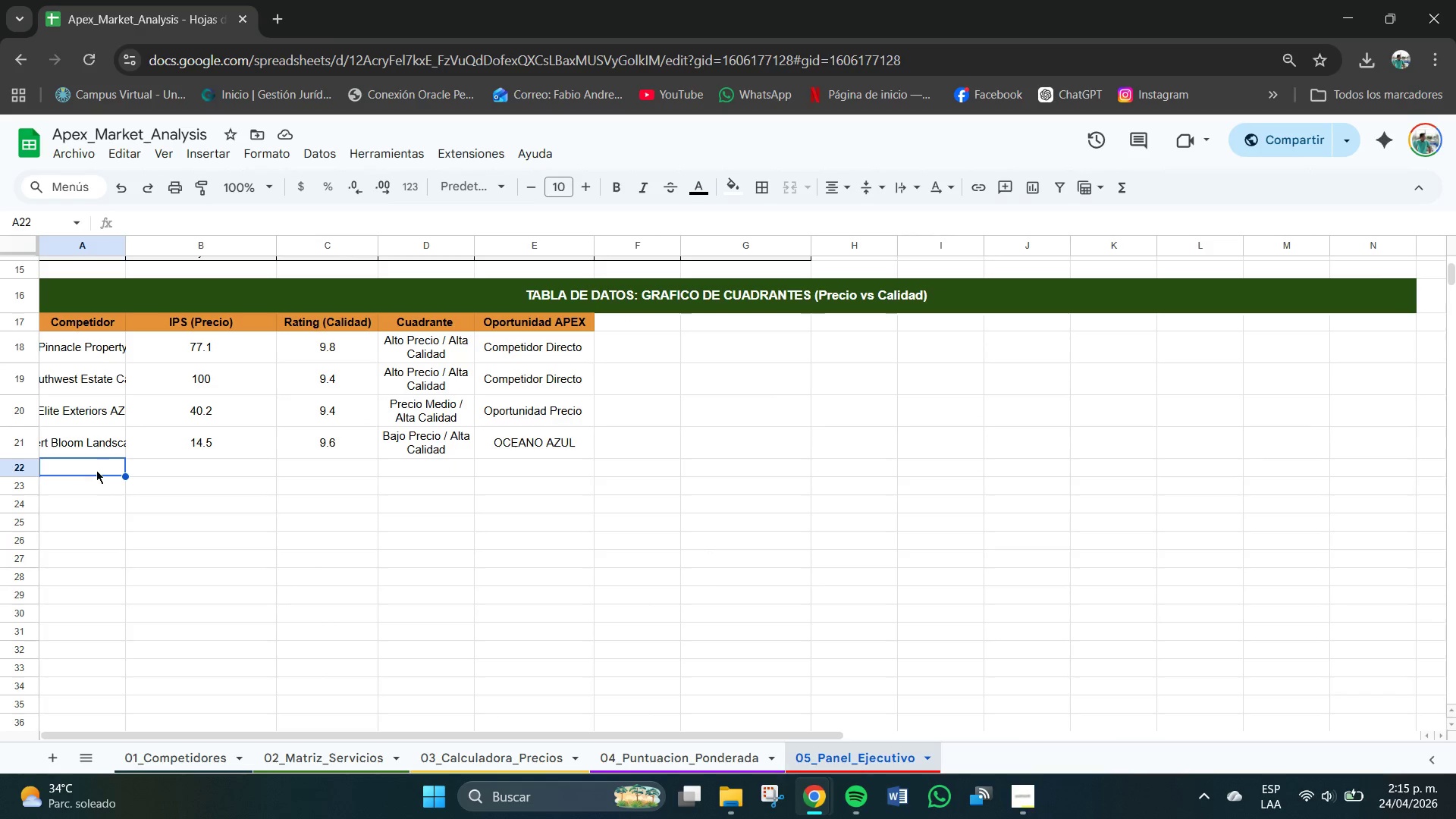 
left_click([94, 468])
 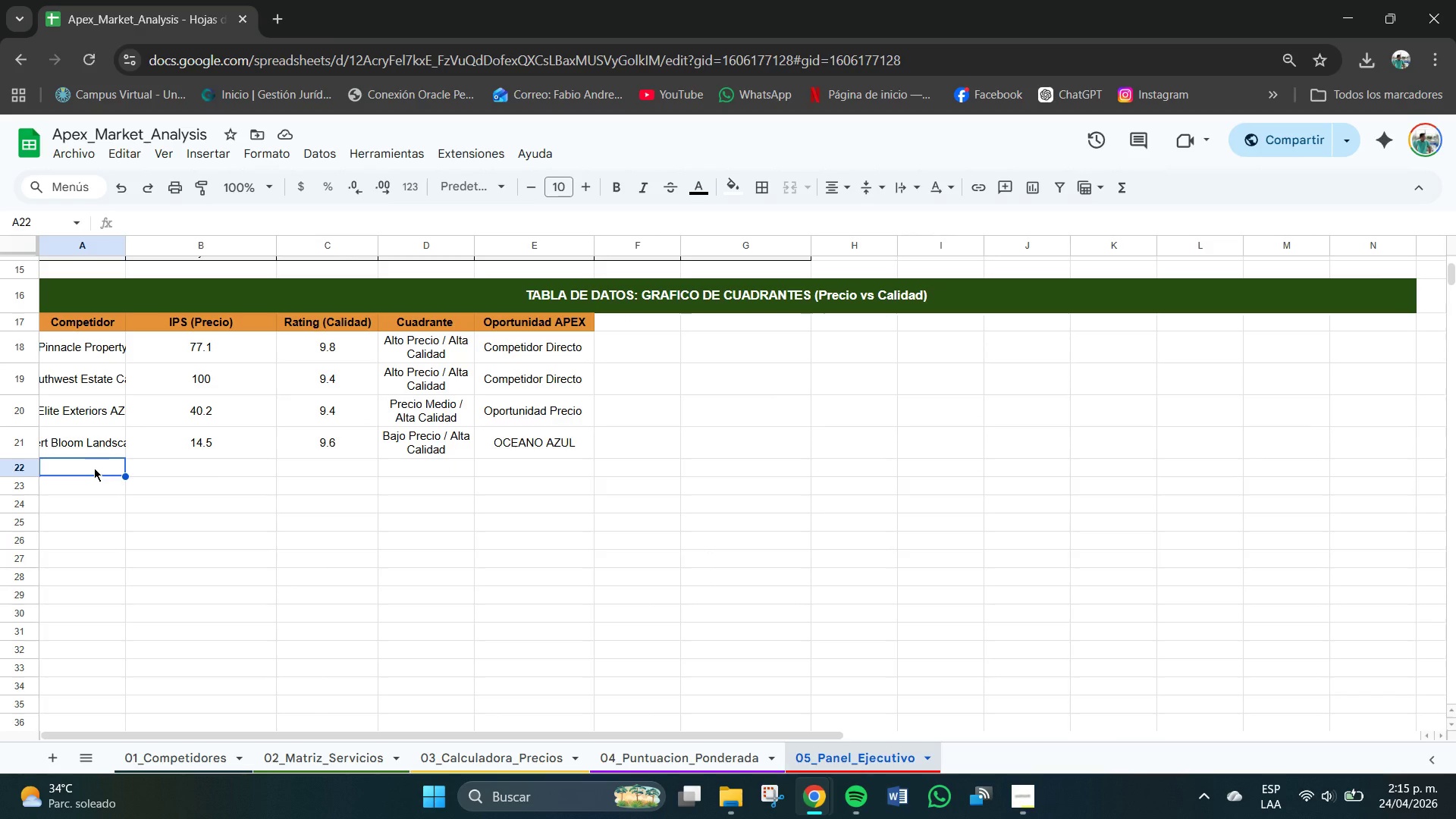 
type(AZ Luxury Grounds)
key(Tab)
 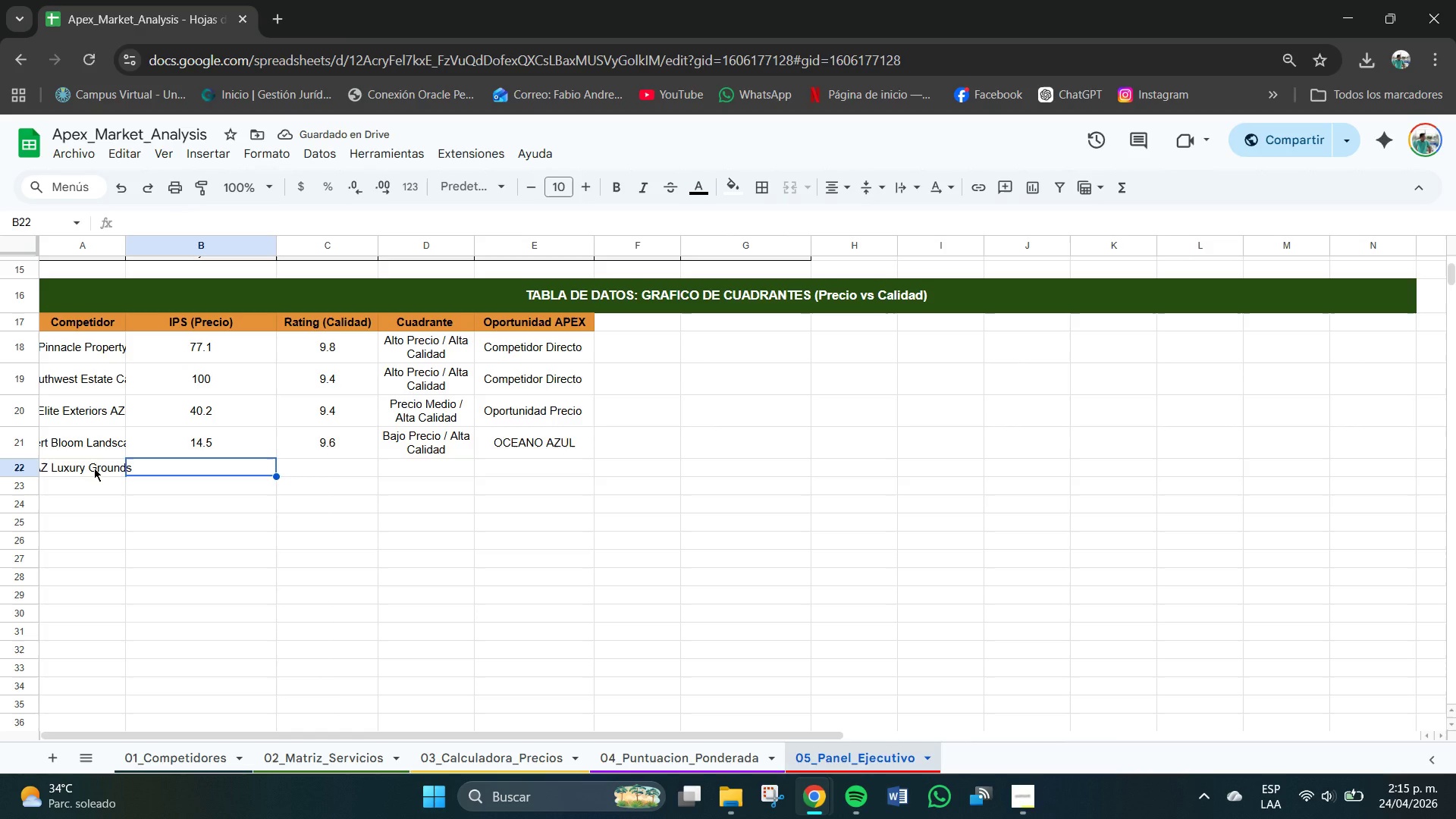 
type(63.5)
key(Backspace)
type(4)
key(Tab)
type(9.2)
key(Tab)
type(Alto)
 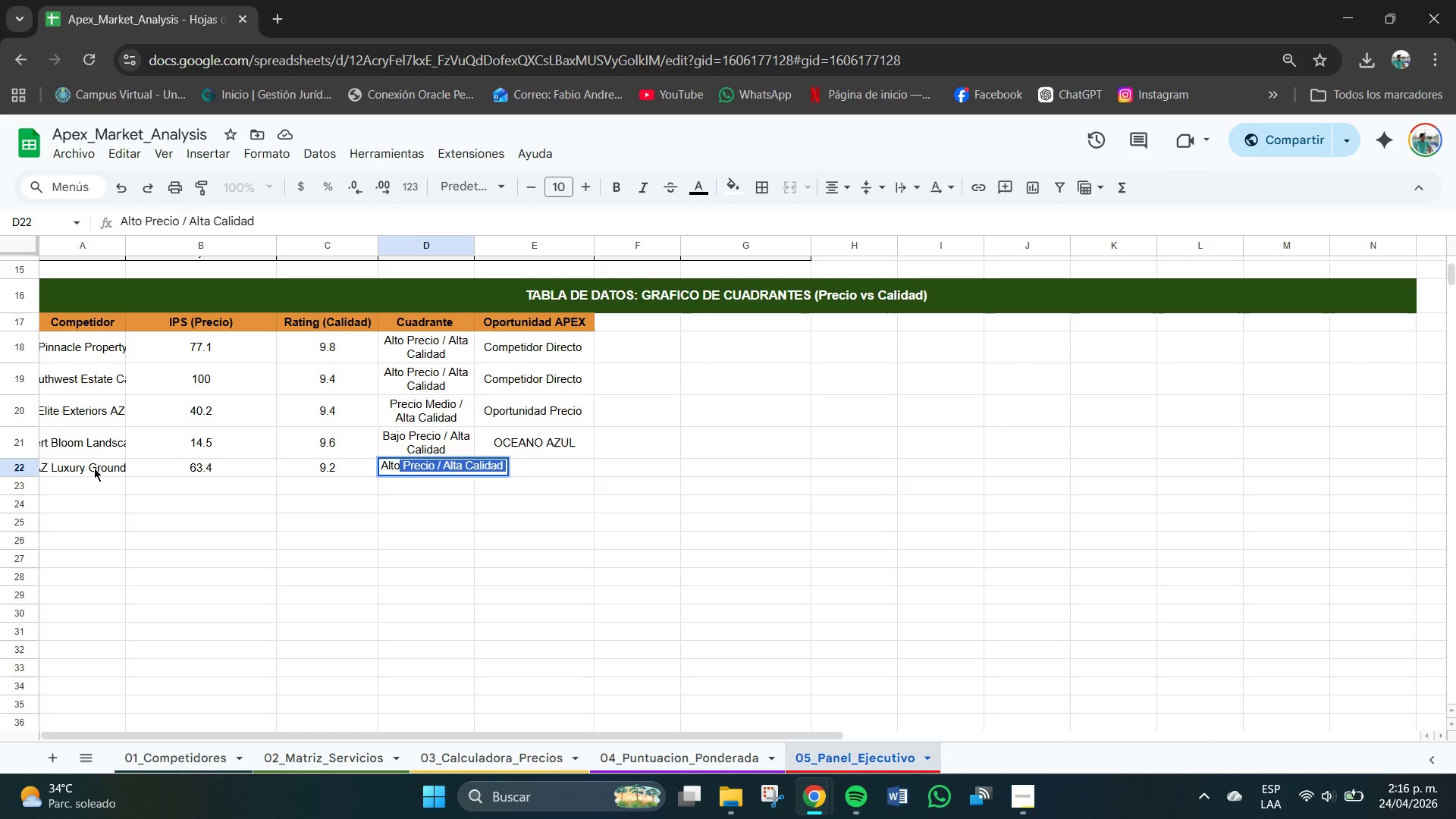 
key(Enter)
 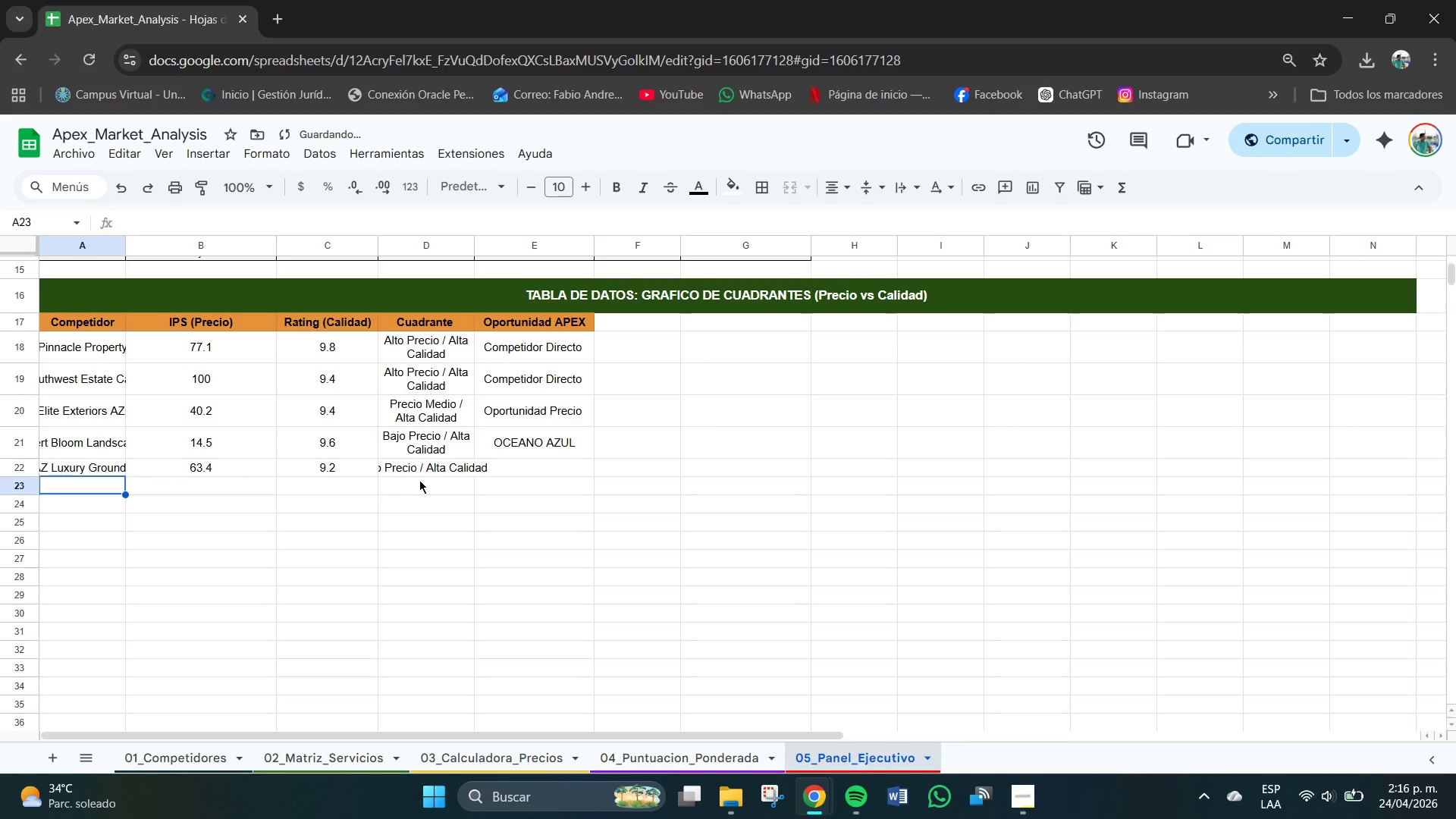 
double_click([419, 473])
 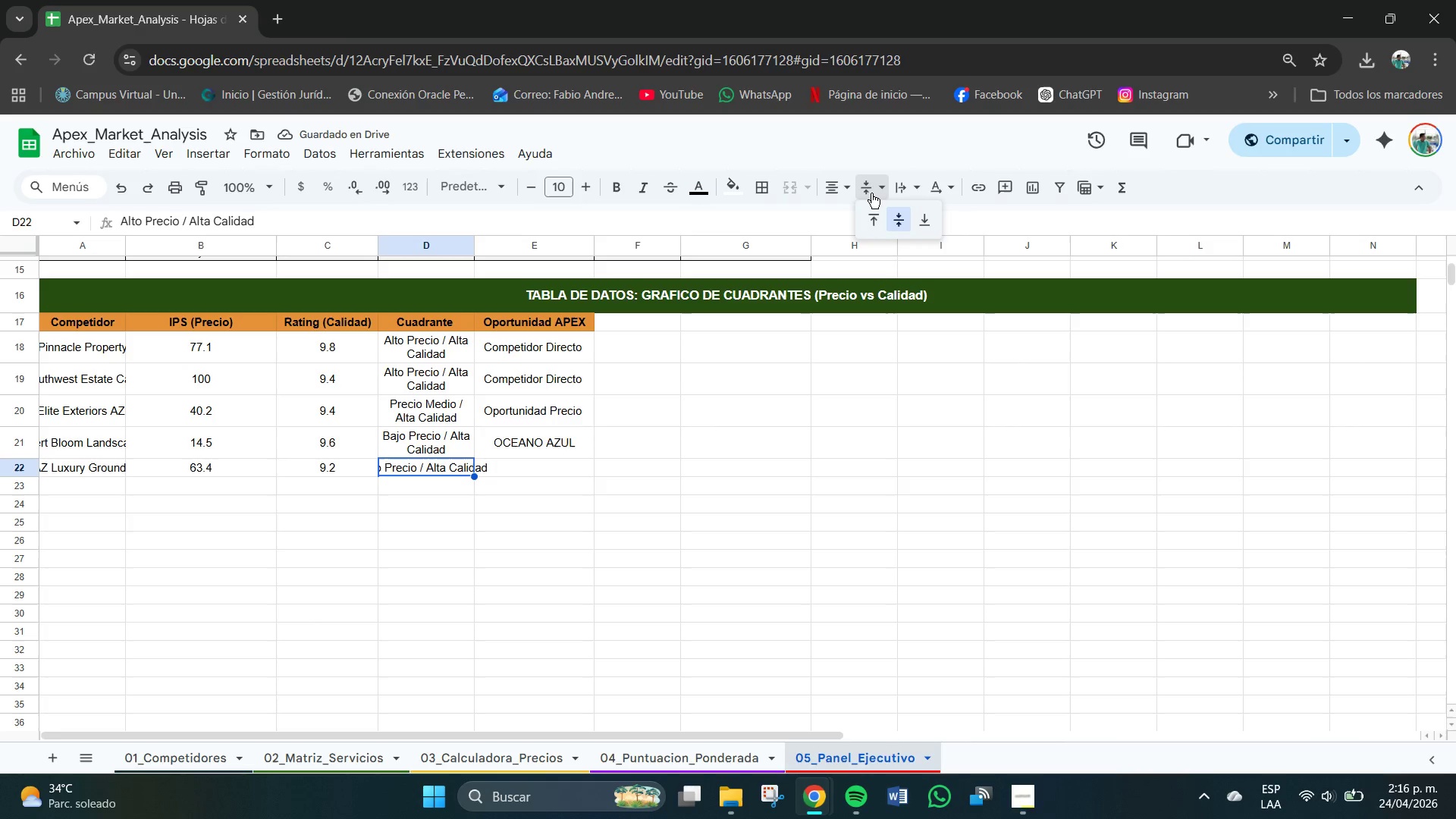 
double_click([899, 191])
 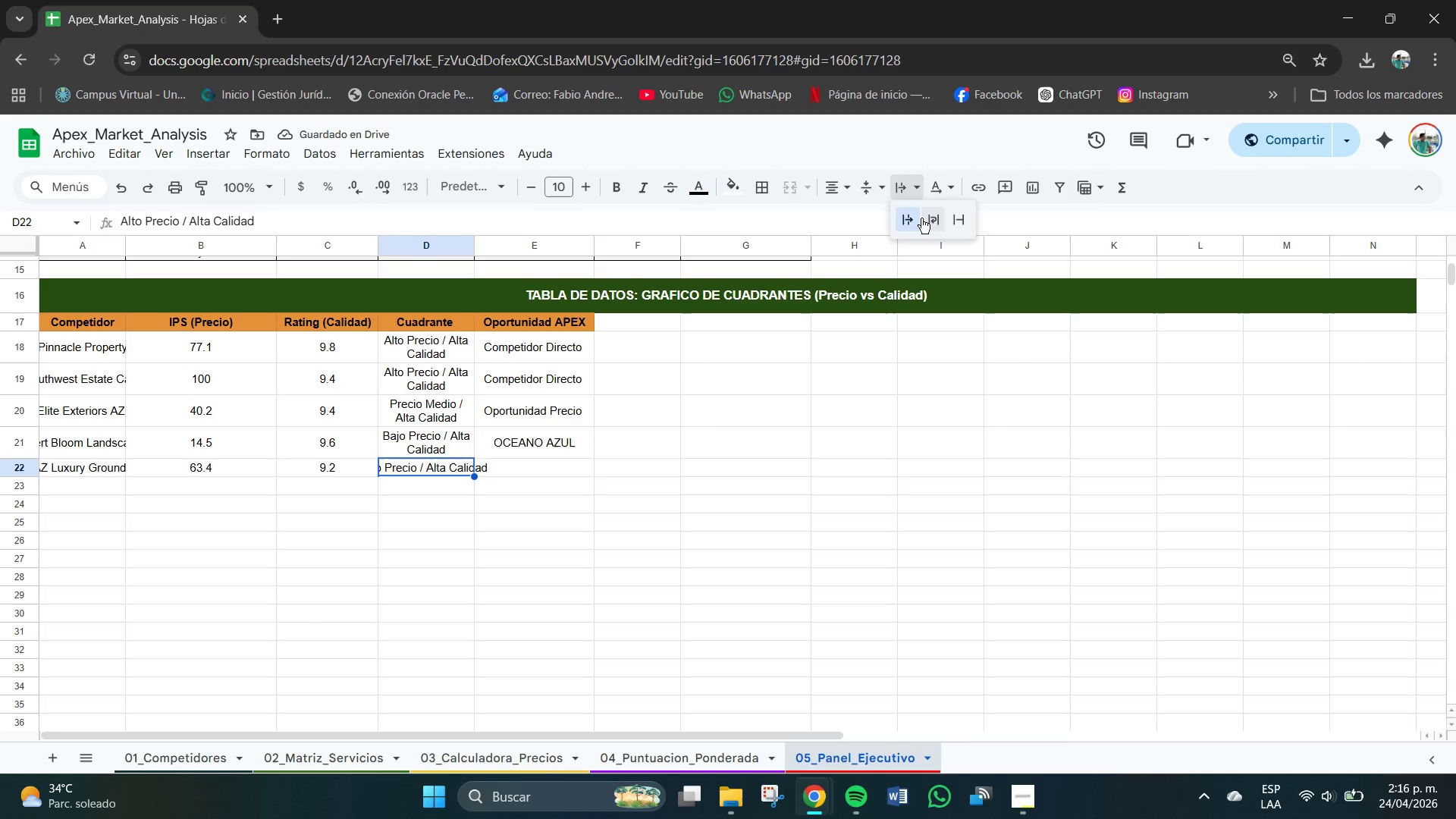 
left_click([930, 218])
 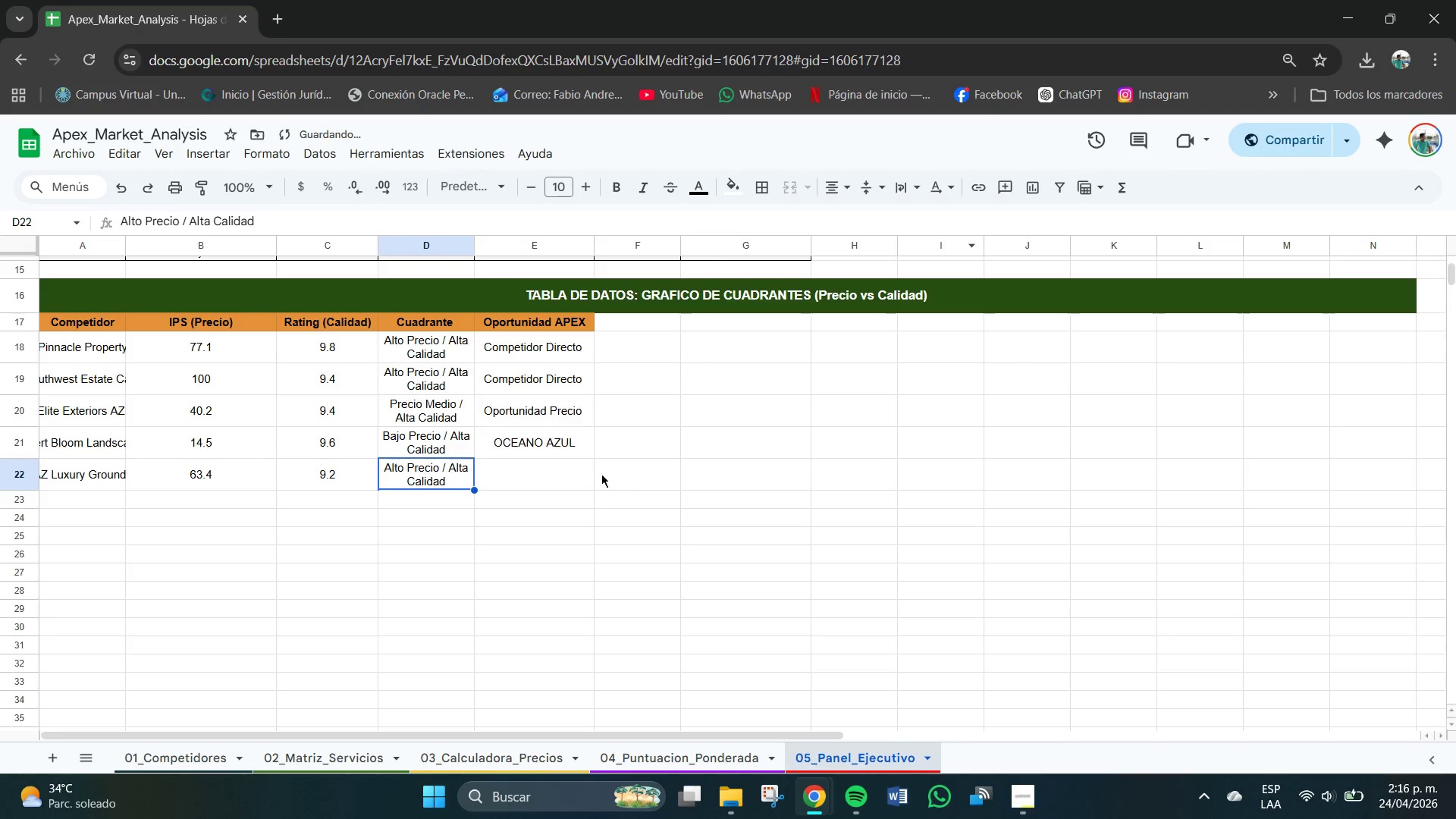 
left_click([522, 472])
 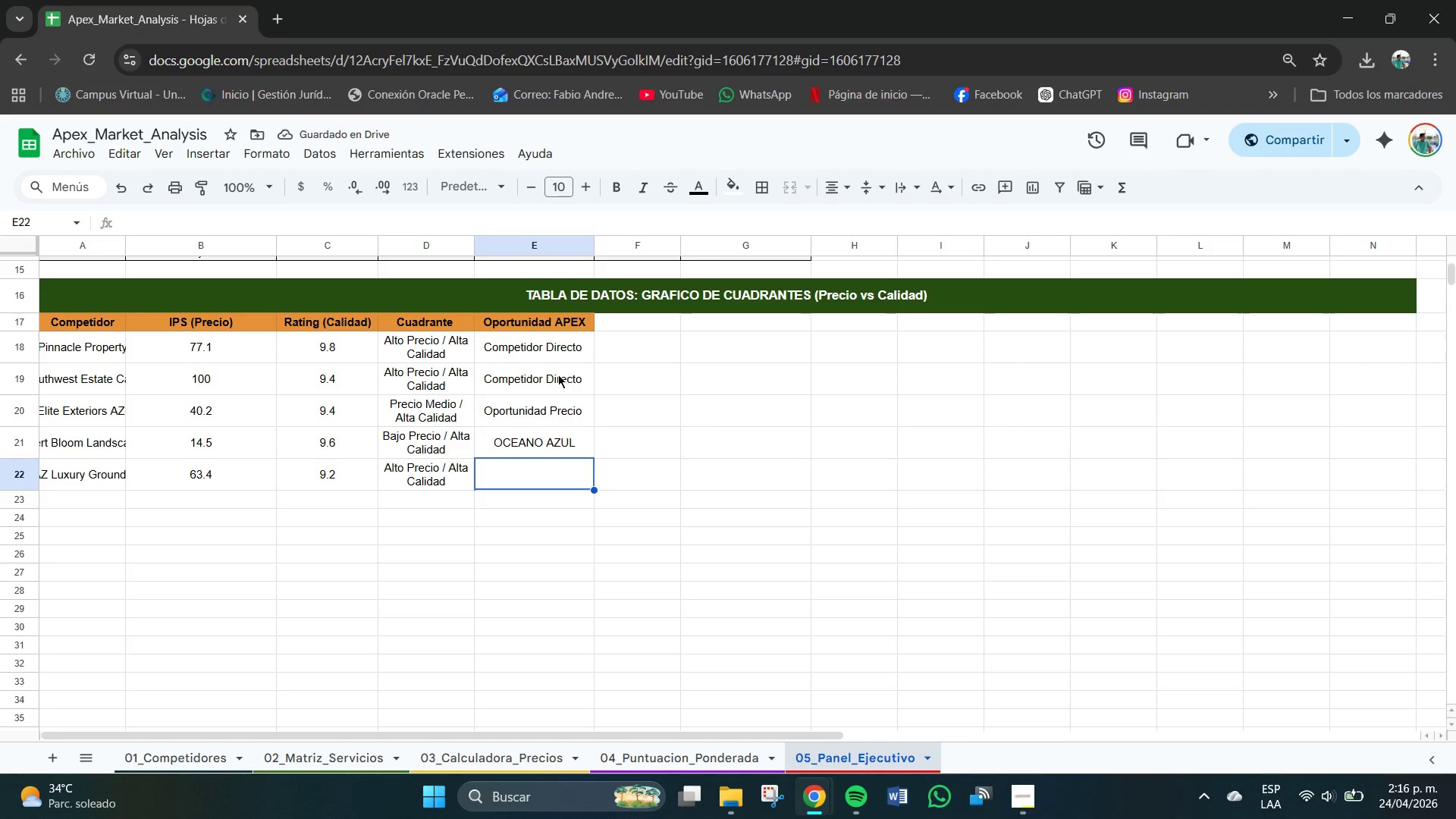 
type(Com)
 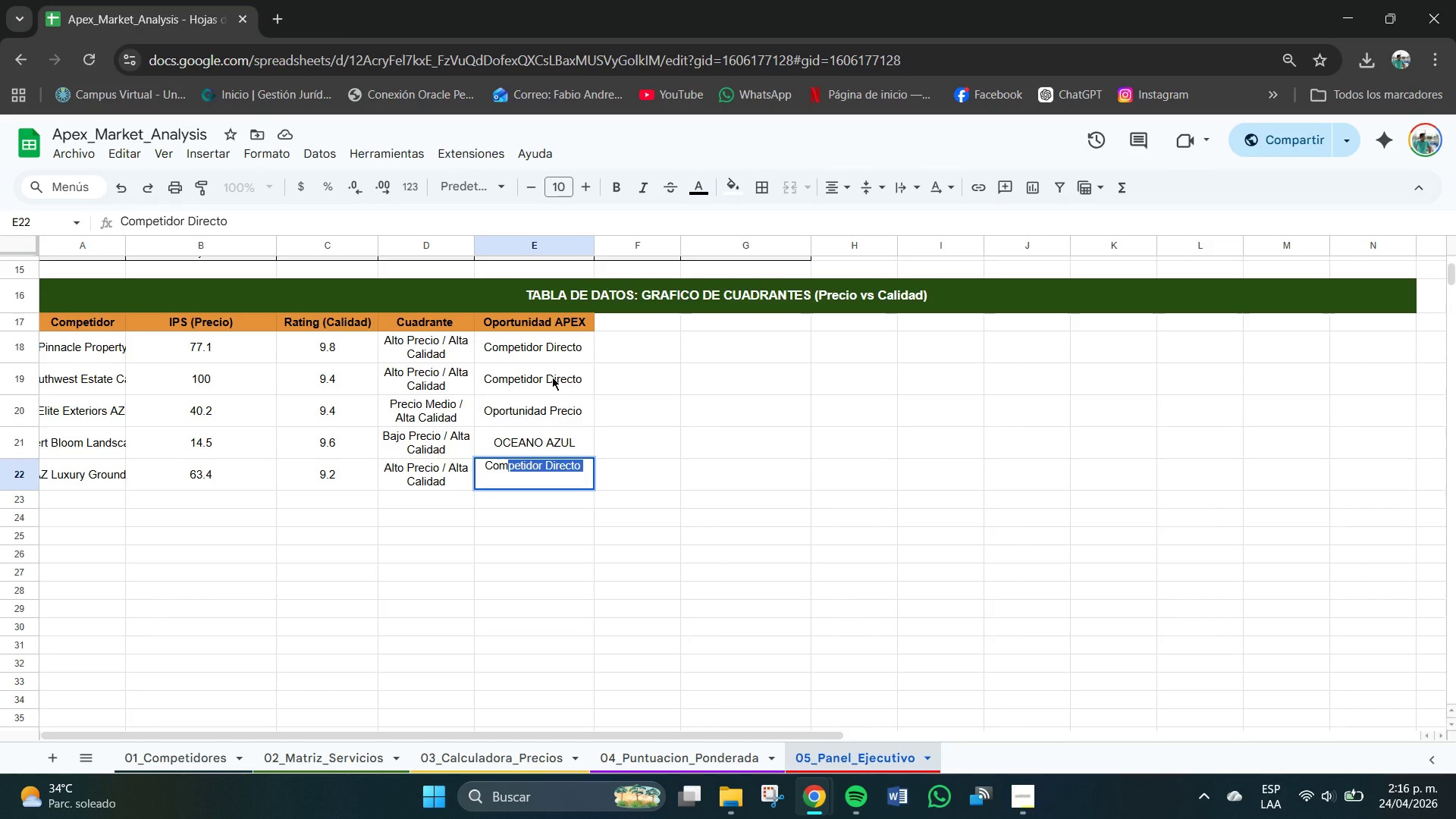 
key(Enter)
 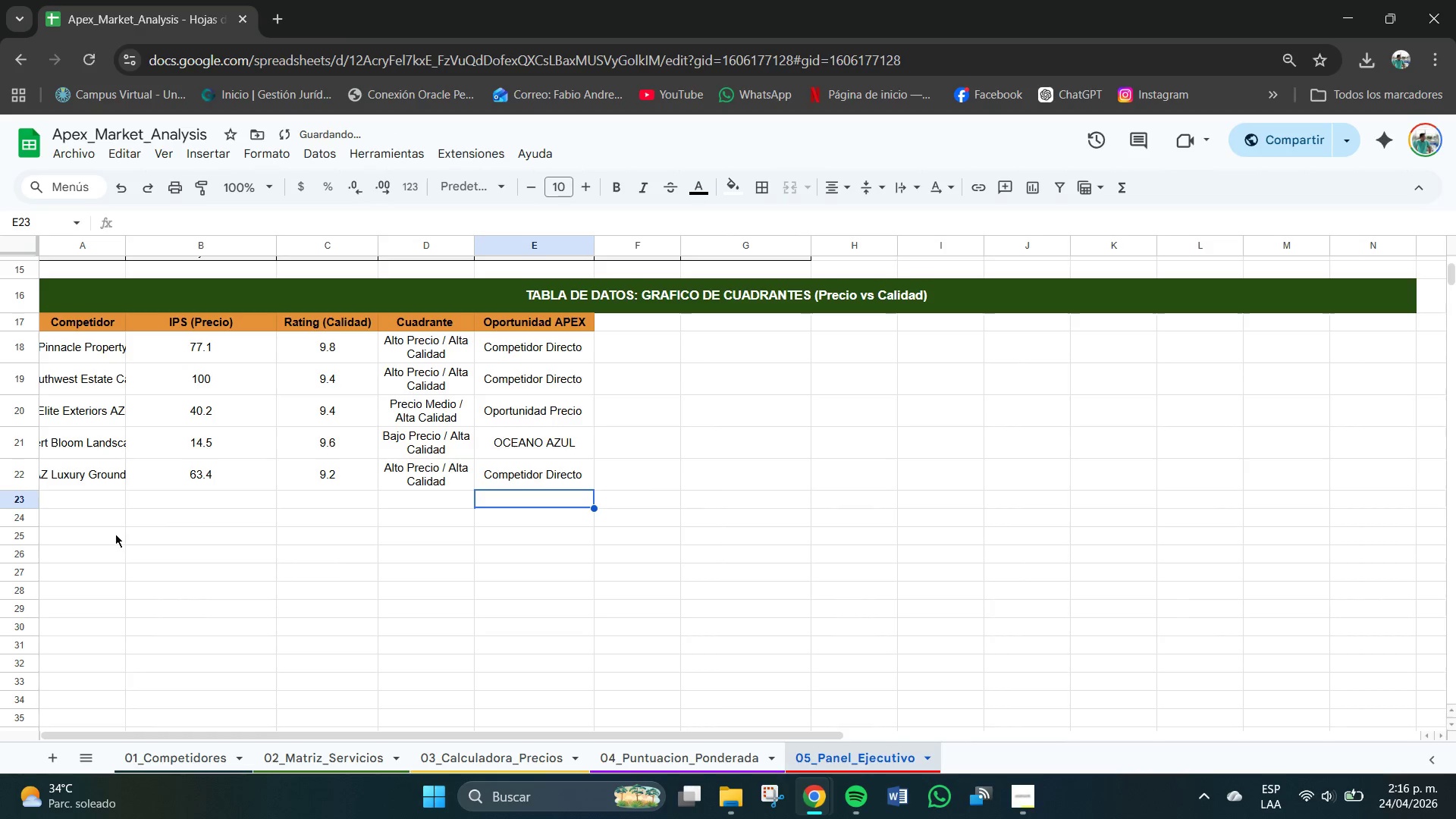 
left_click([98, 506])
 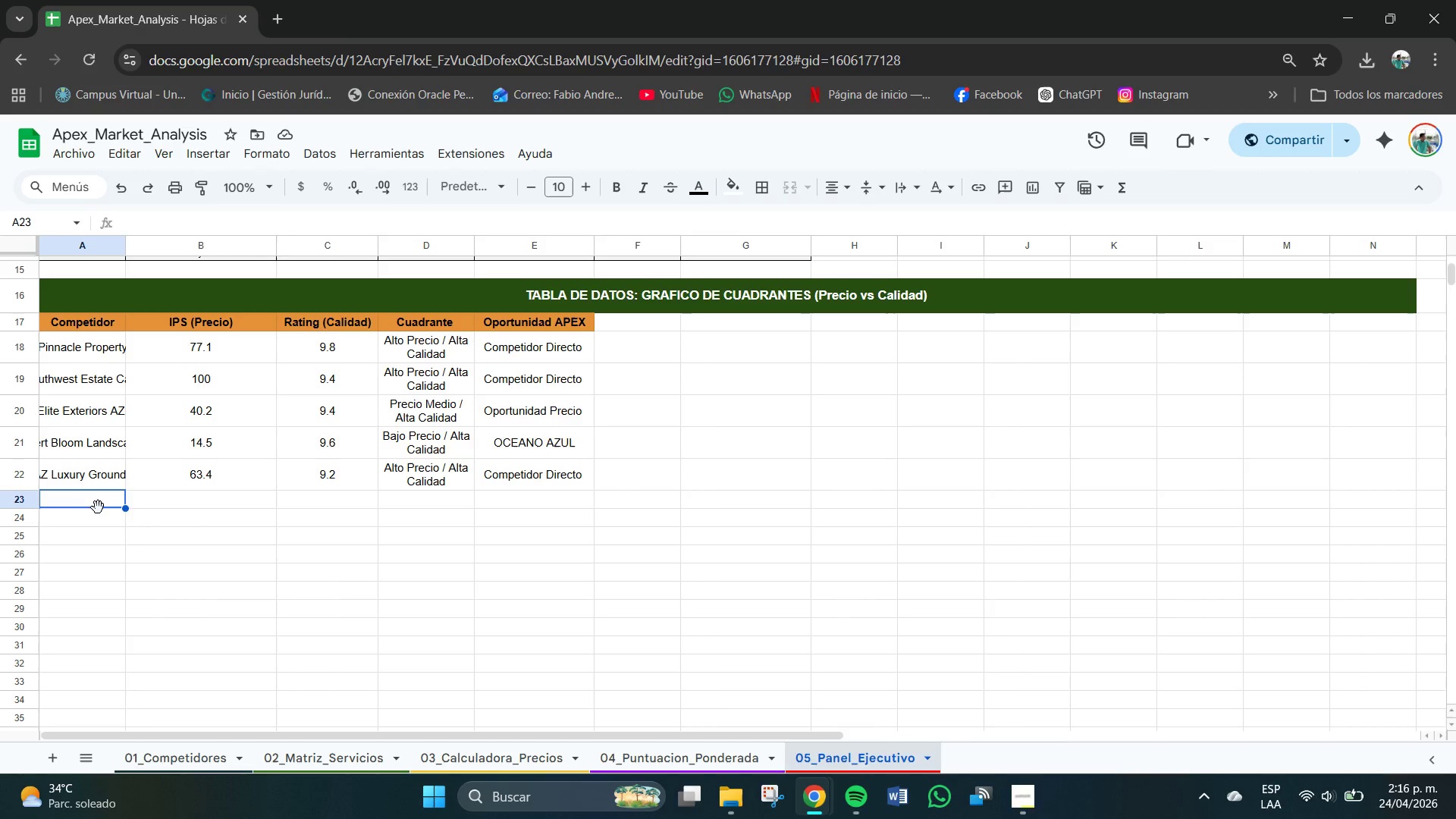 
type(Sonoran Green Ss)
key(Backspace)
type(ervices)
key(Tab)
 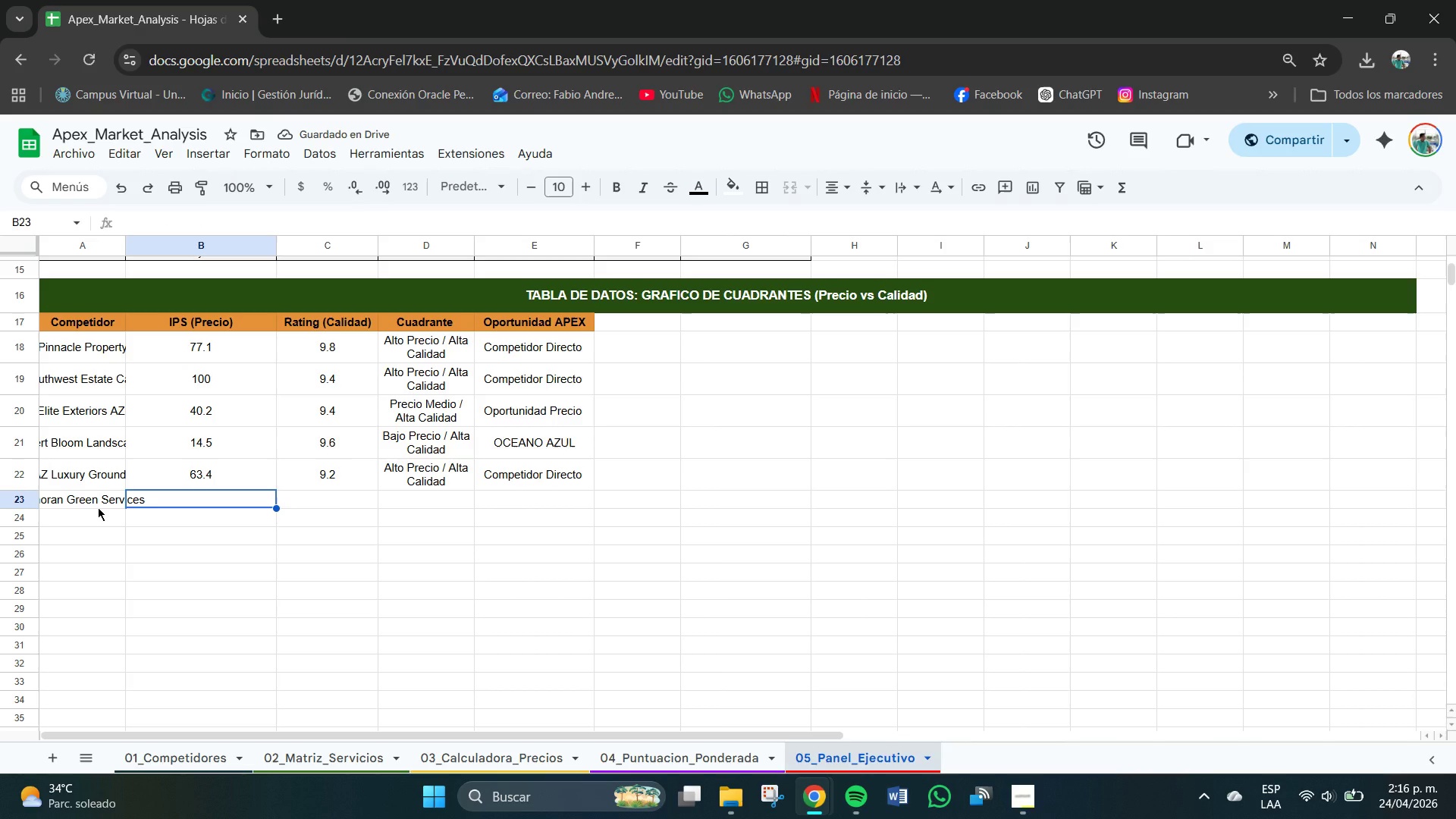 
key(Numpad2)
 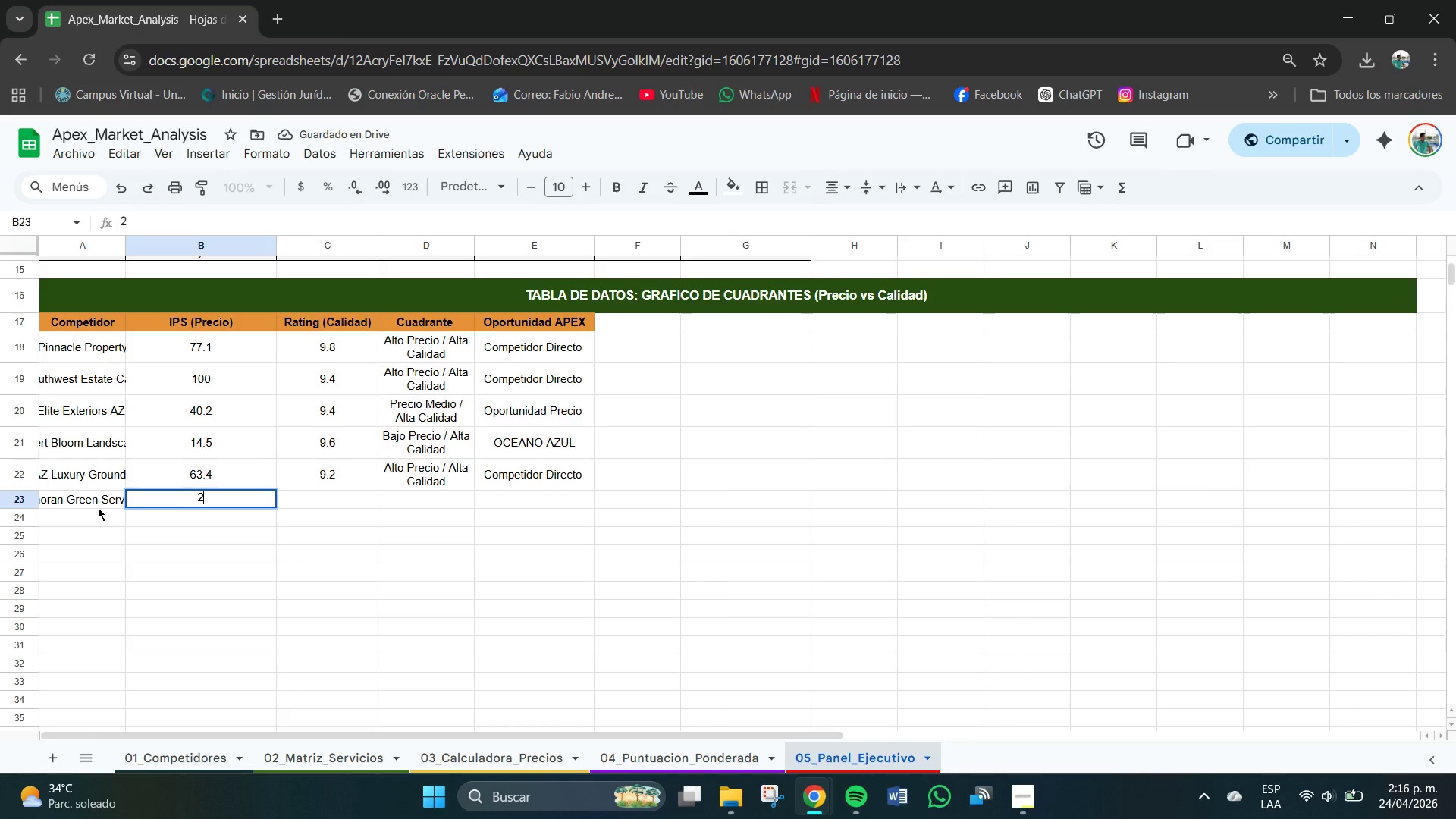 
key(Numpad6)
 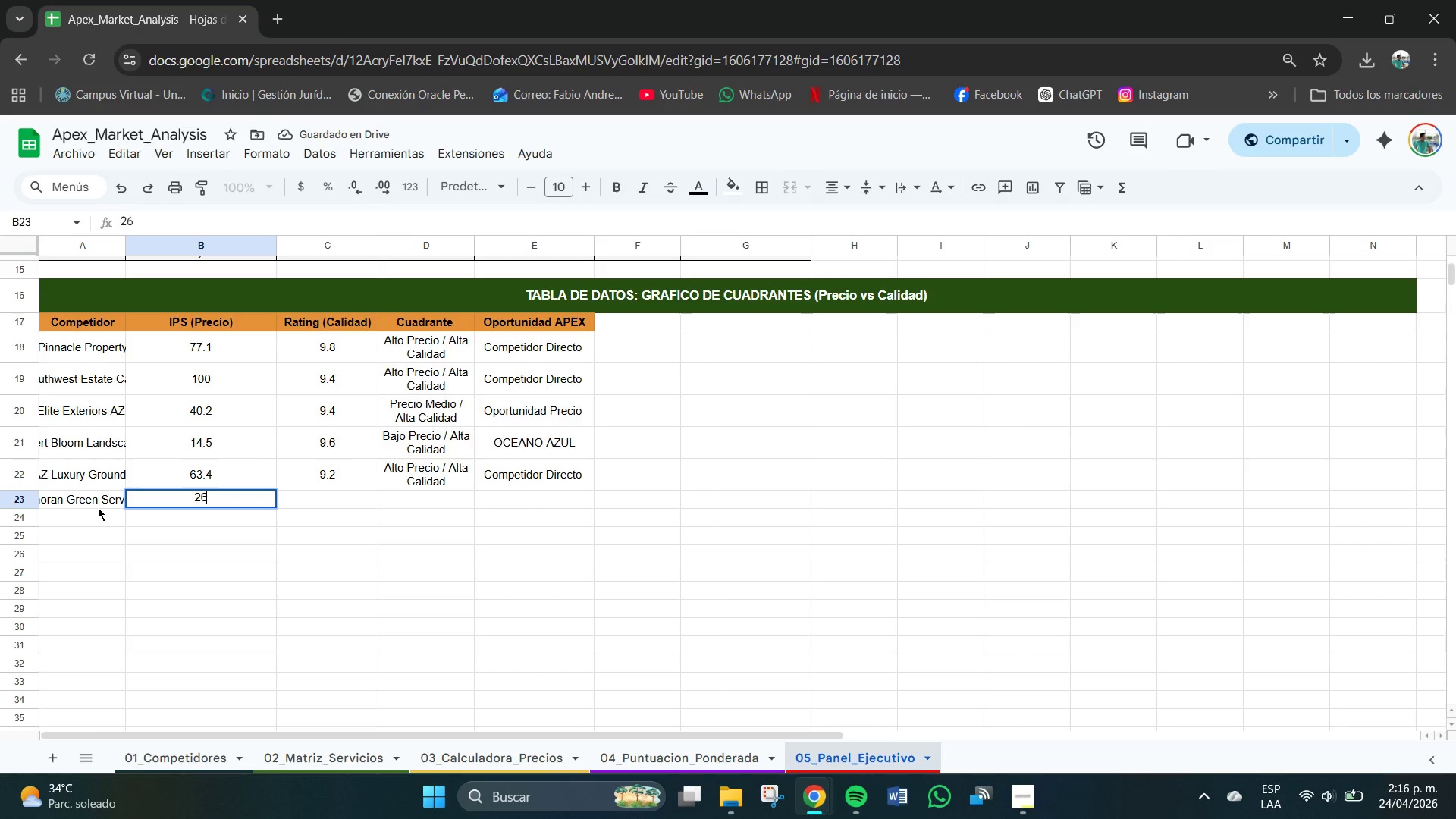 
key(NumpadDecimal)
 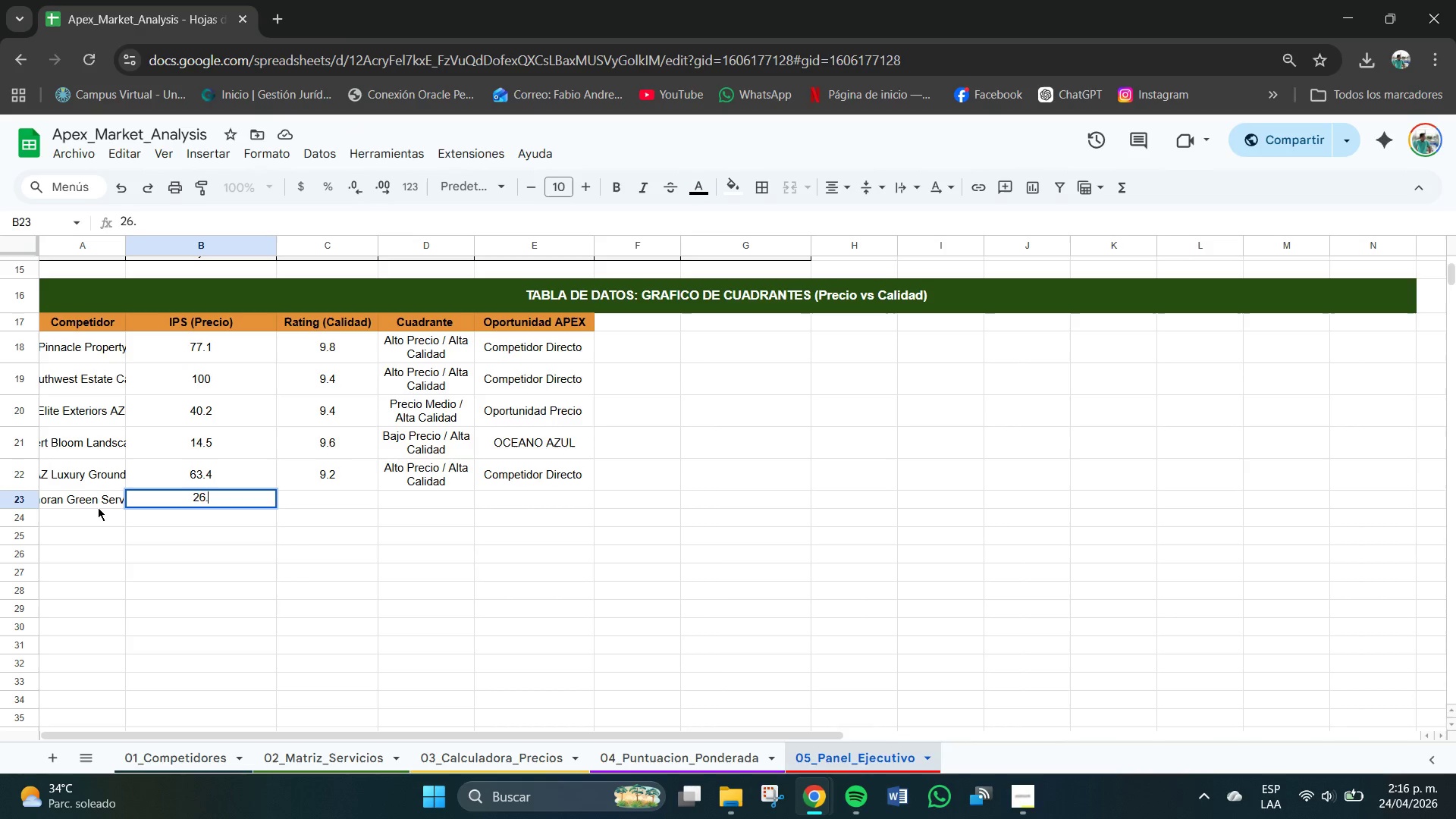 
key(Numpad5)
 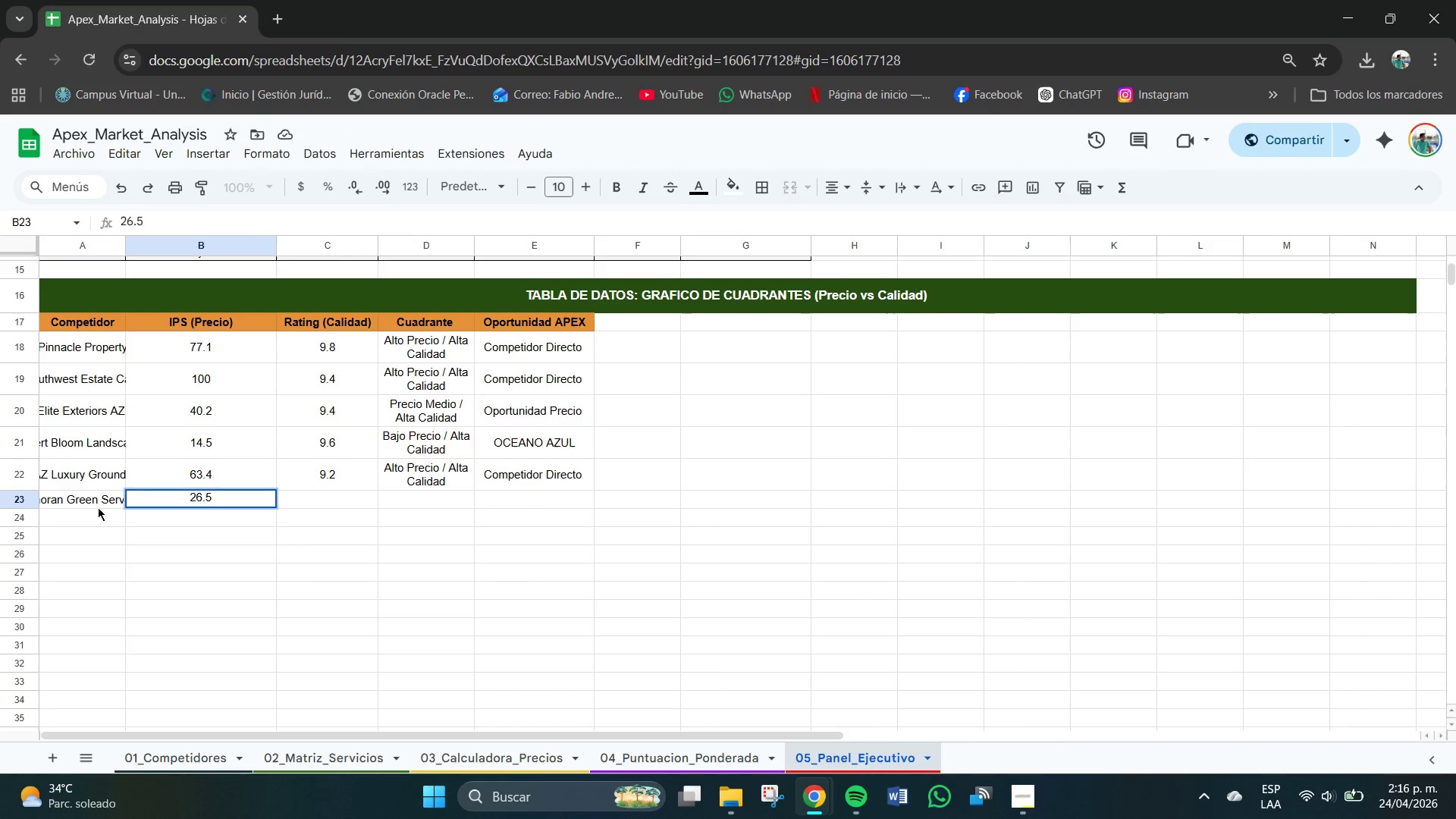 
key(Tab)
 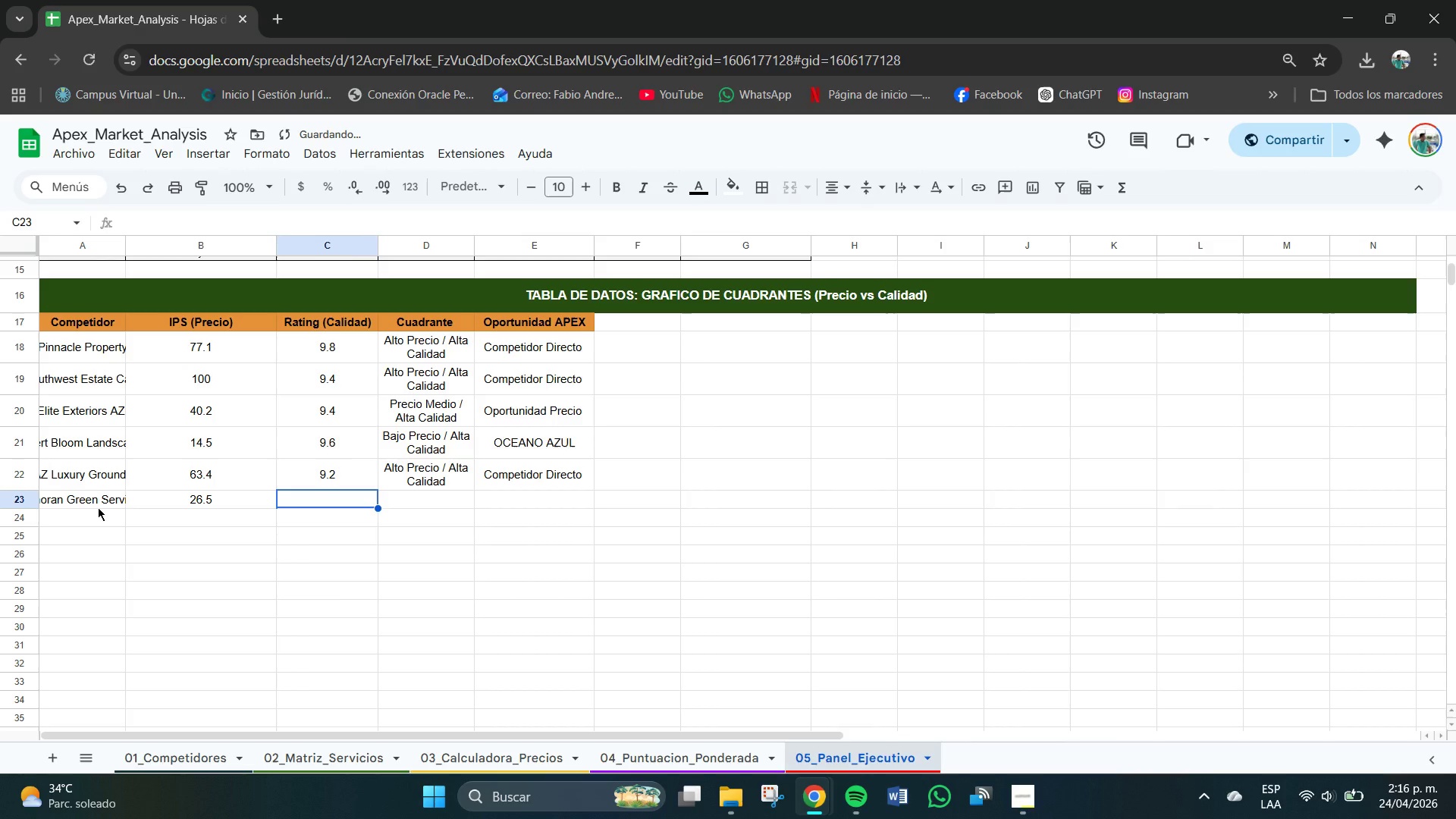 
key(Numpad9)
 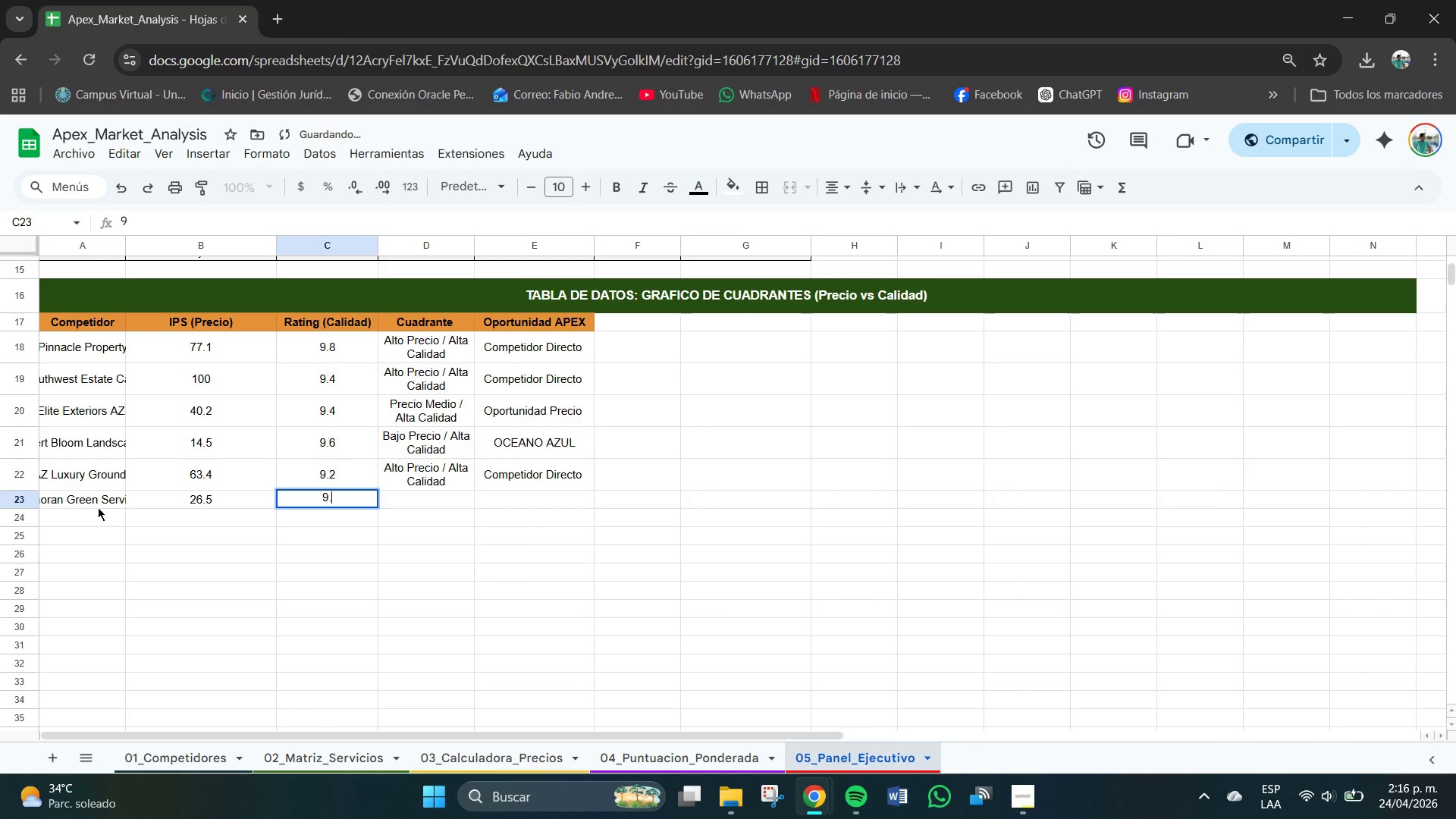 
key(NumpadDecimal)
 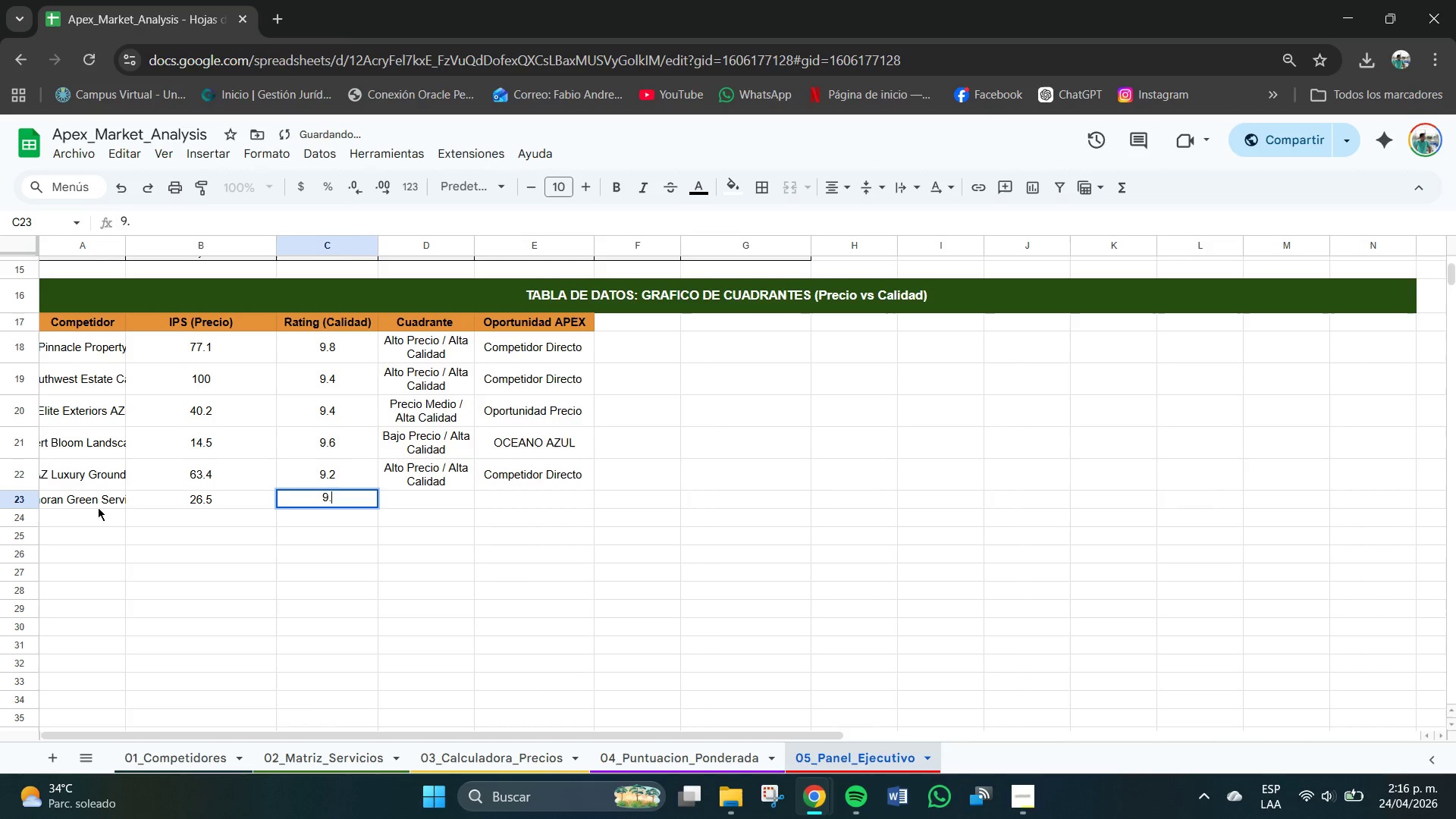 
key(Numpad2)
 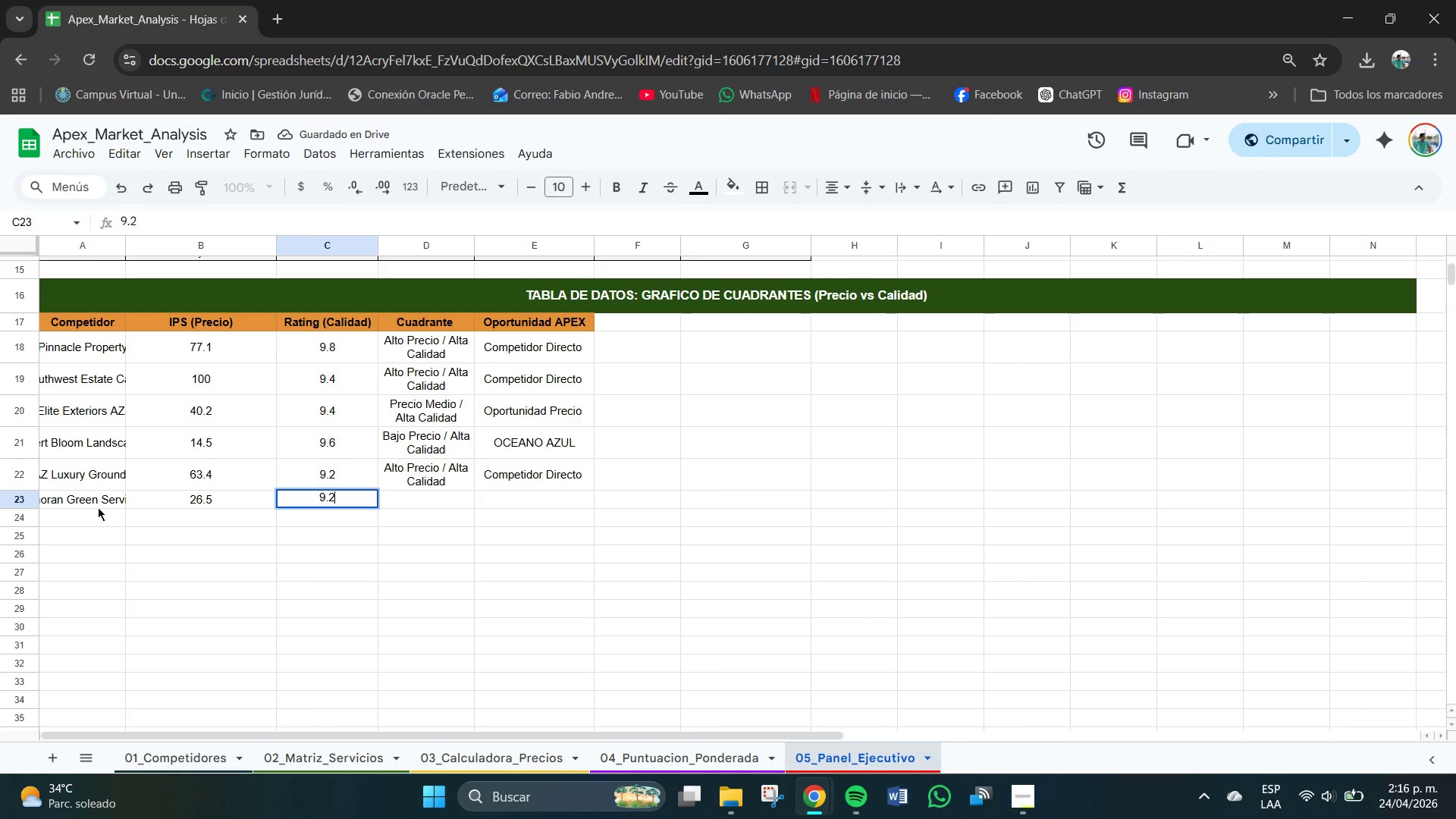 
key(Tab)
 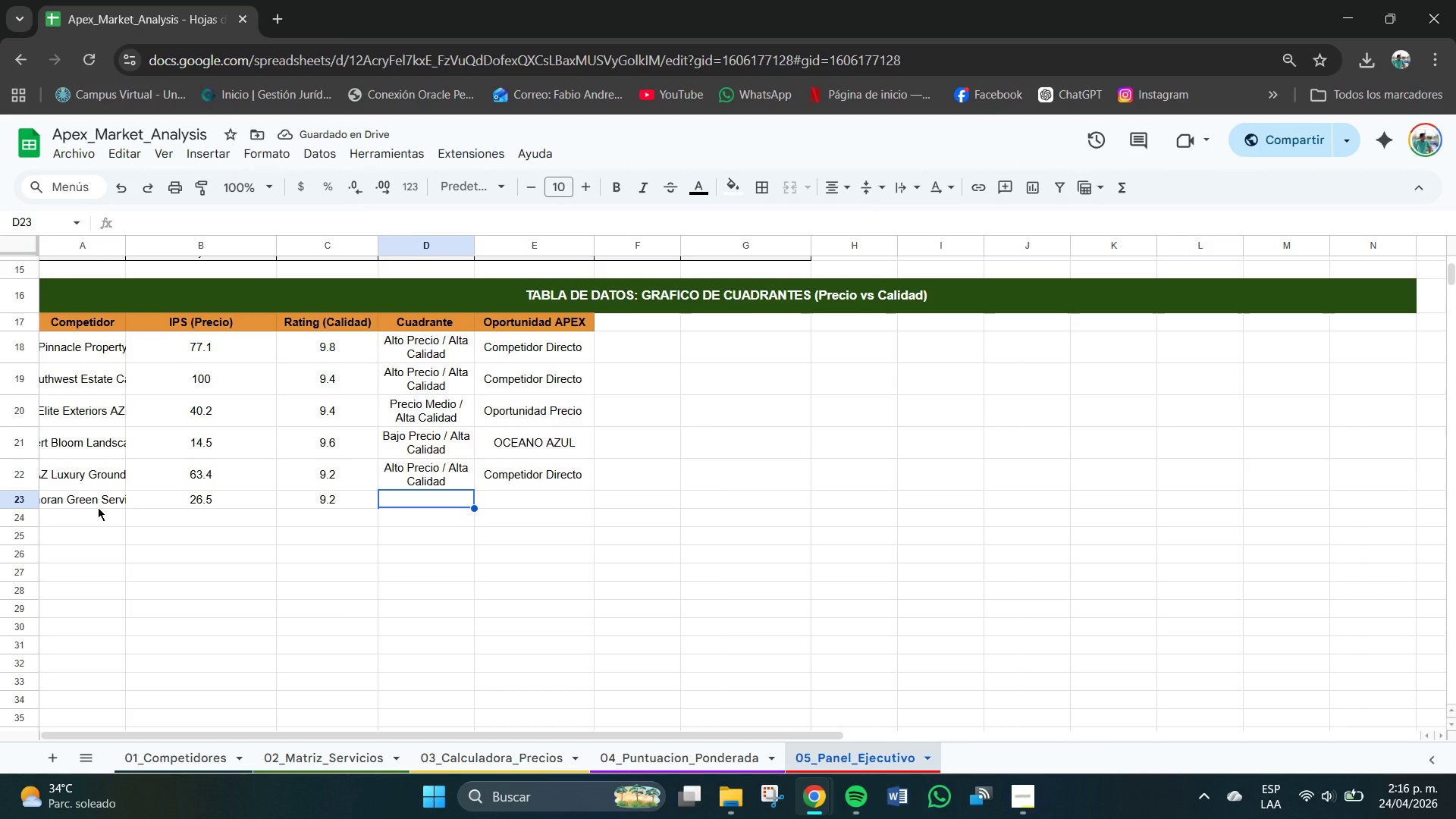 
type(Preci)
 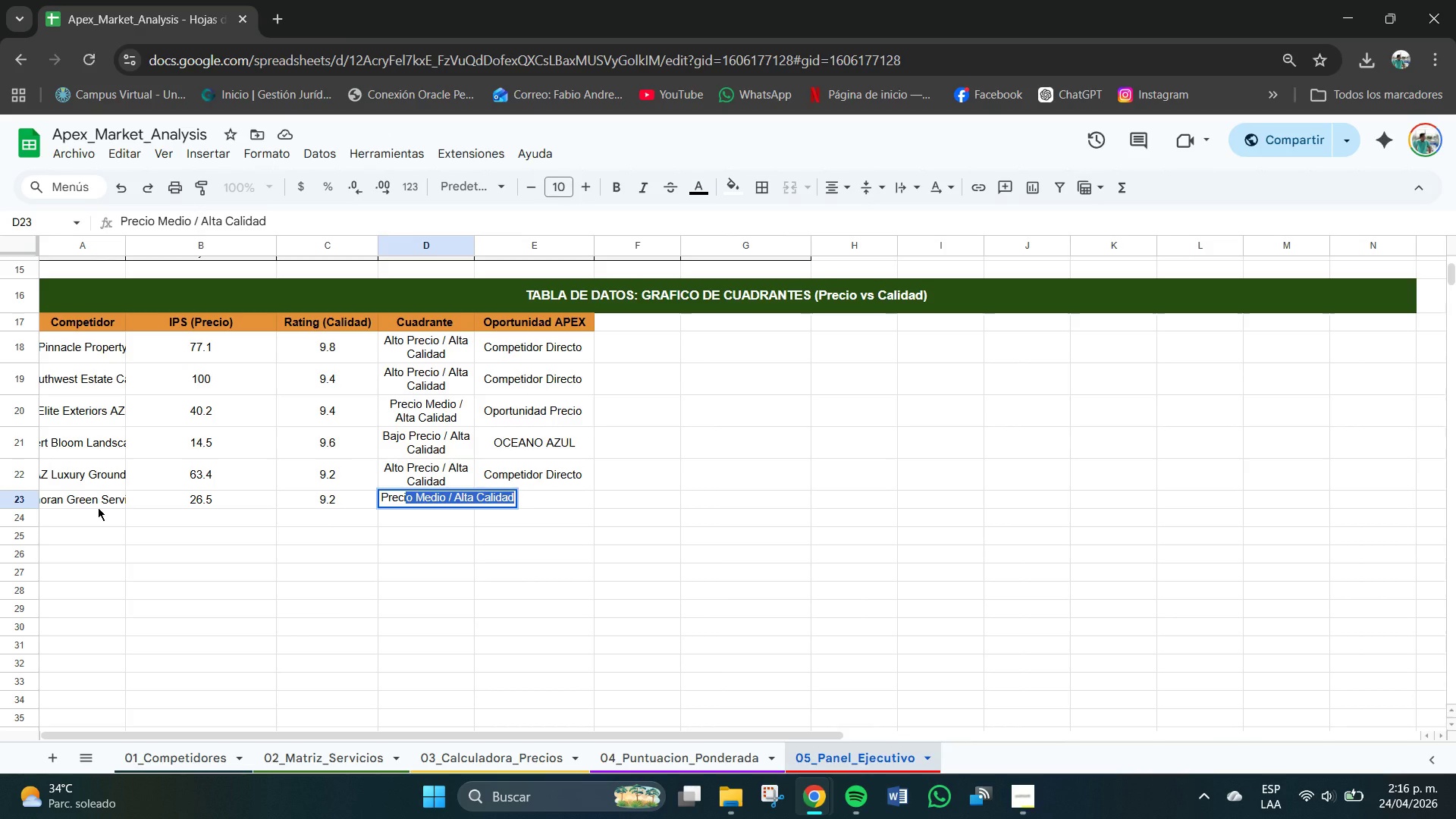 
key(Enter)
 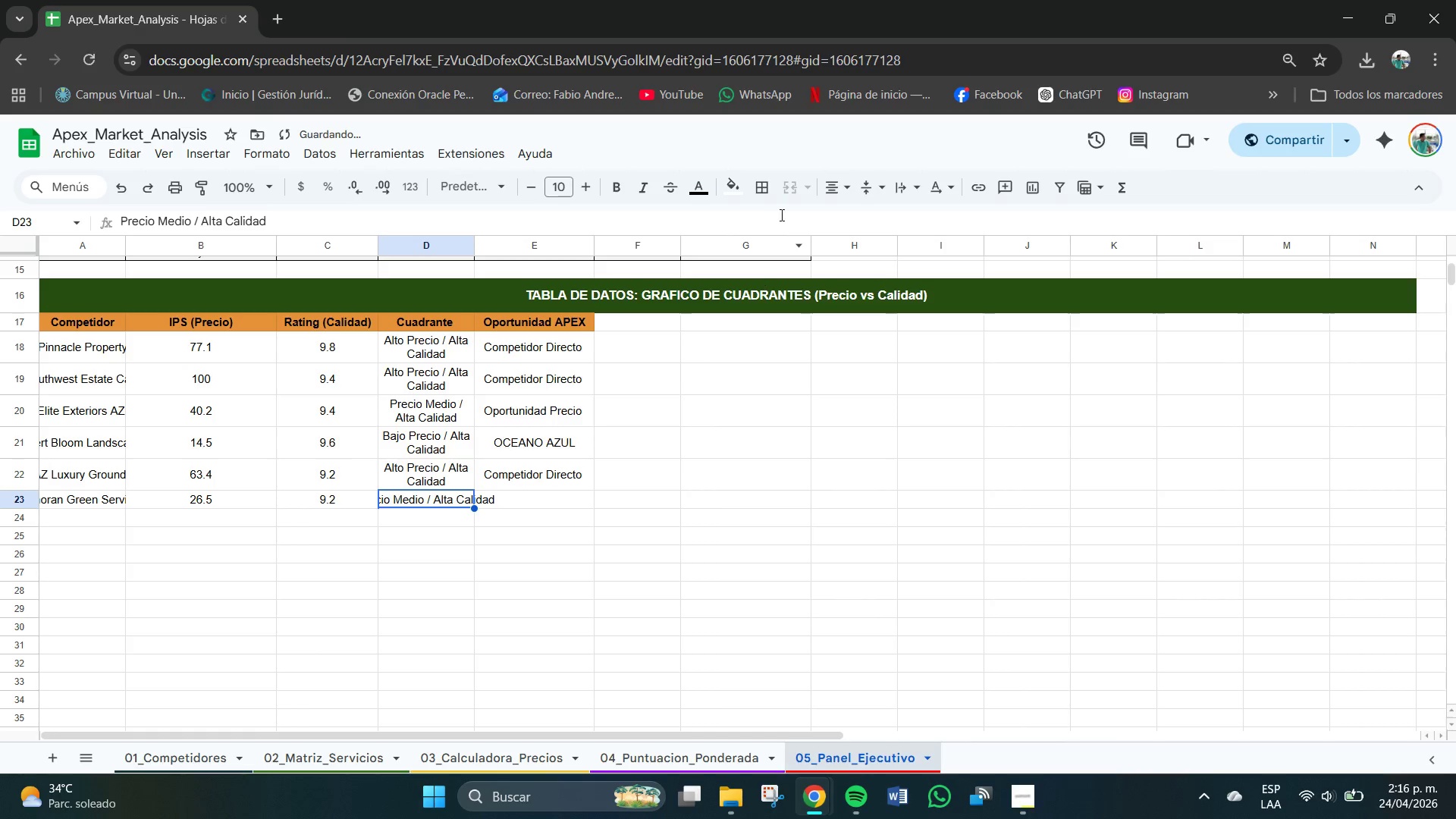 
left_click([913, 190])
 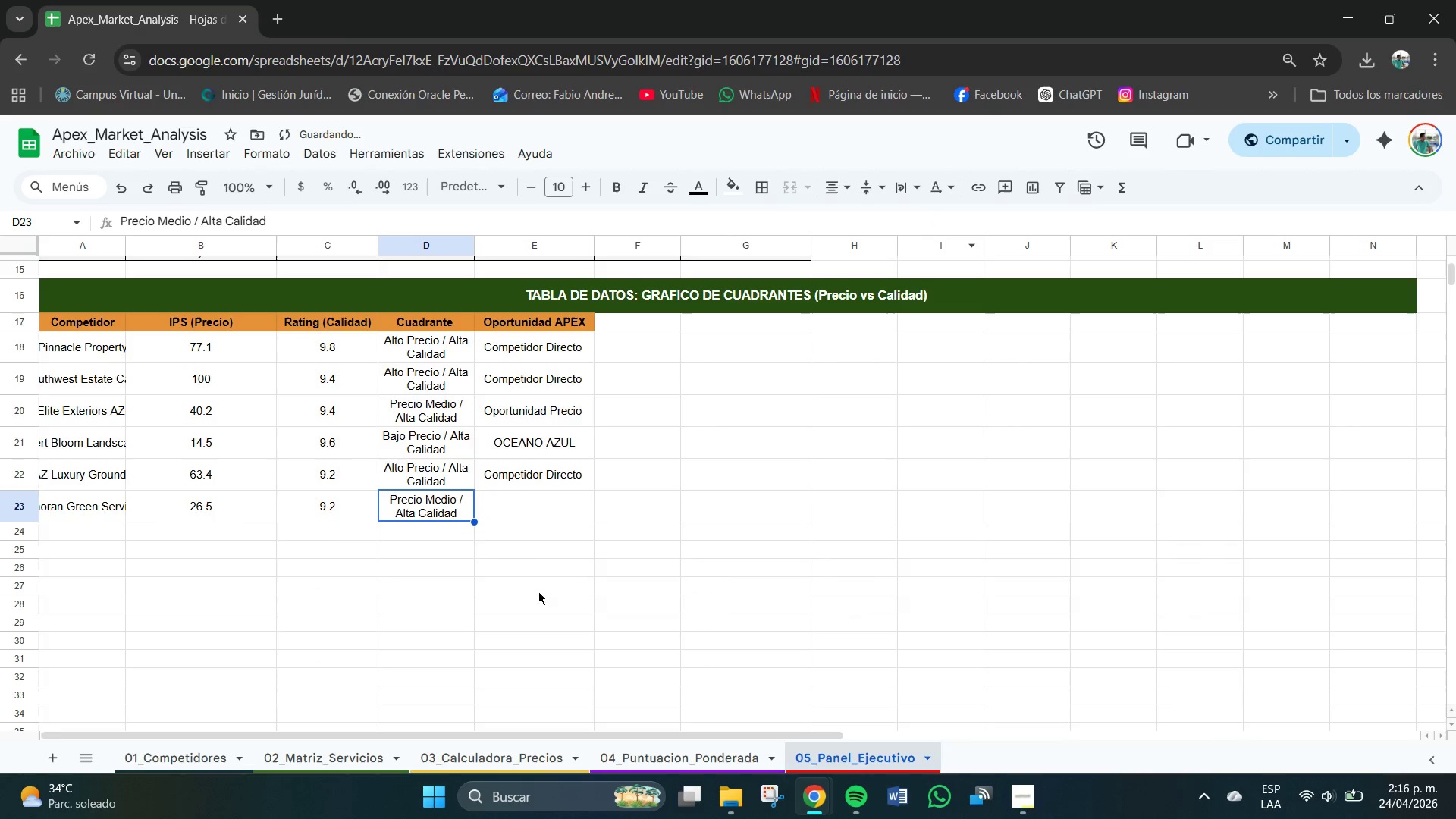 
double_click([522, 510])
 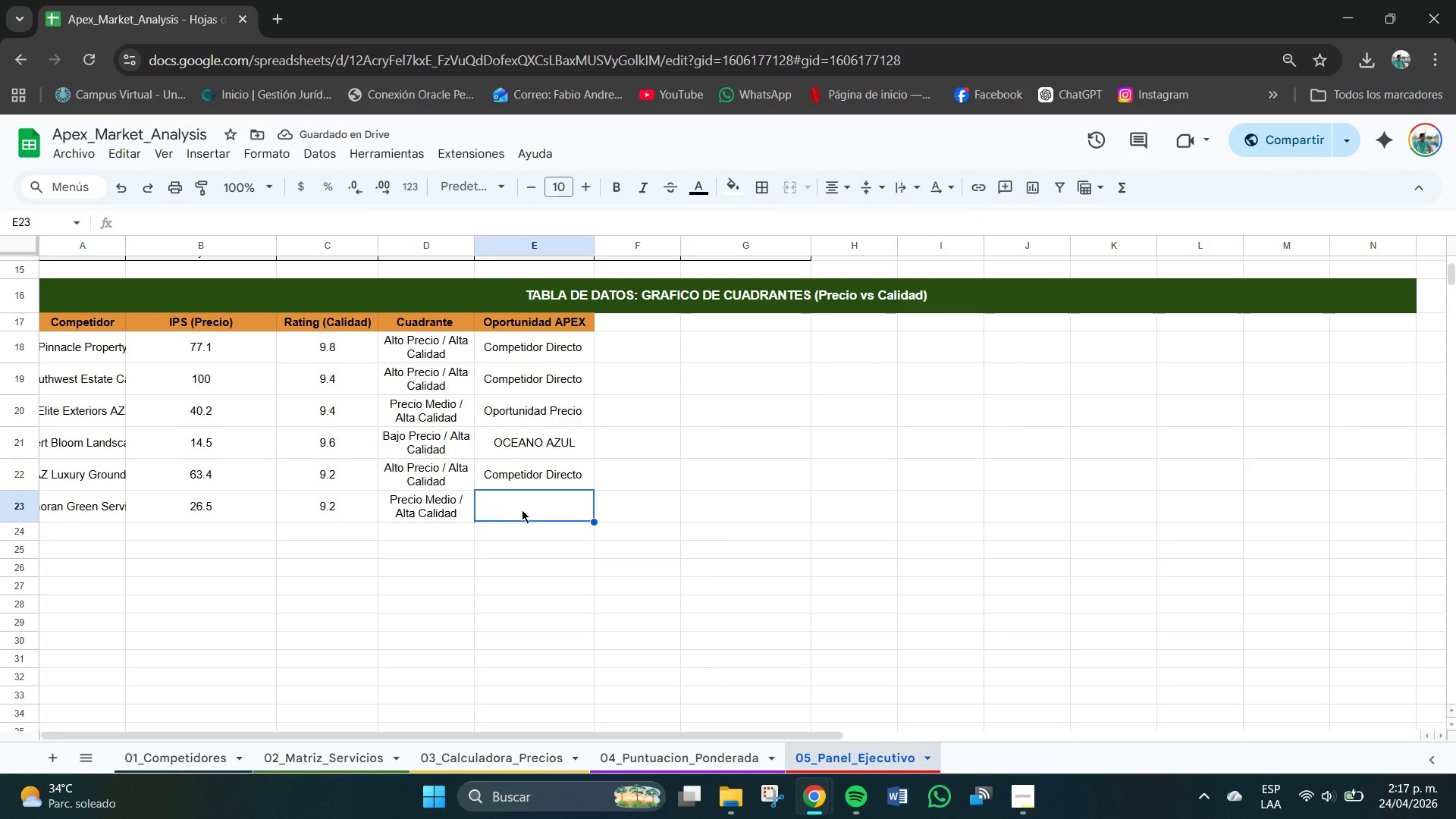 
type(Oportunidad Precio)
 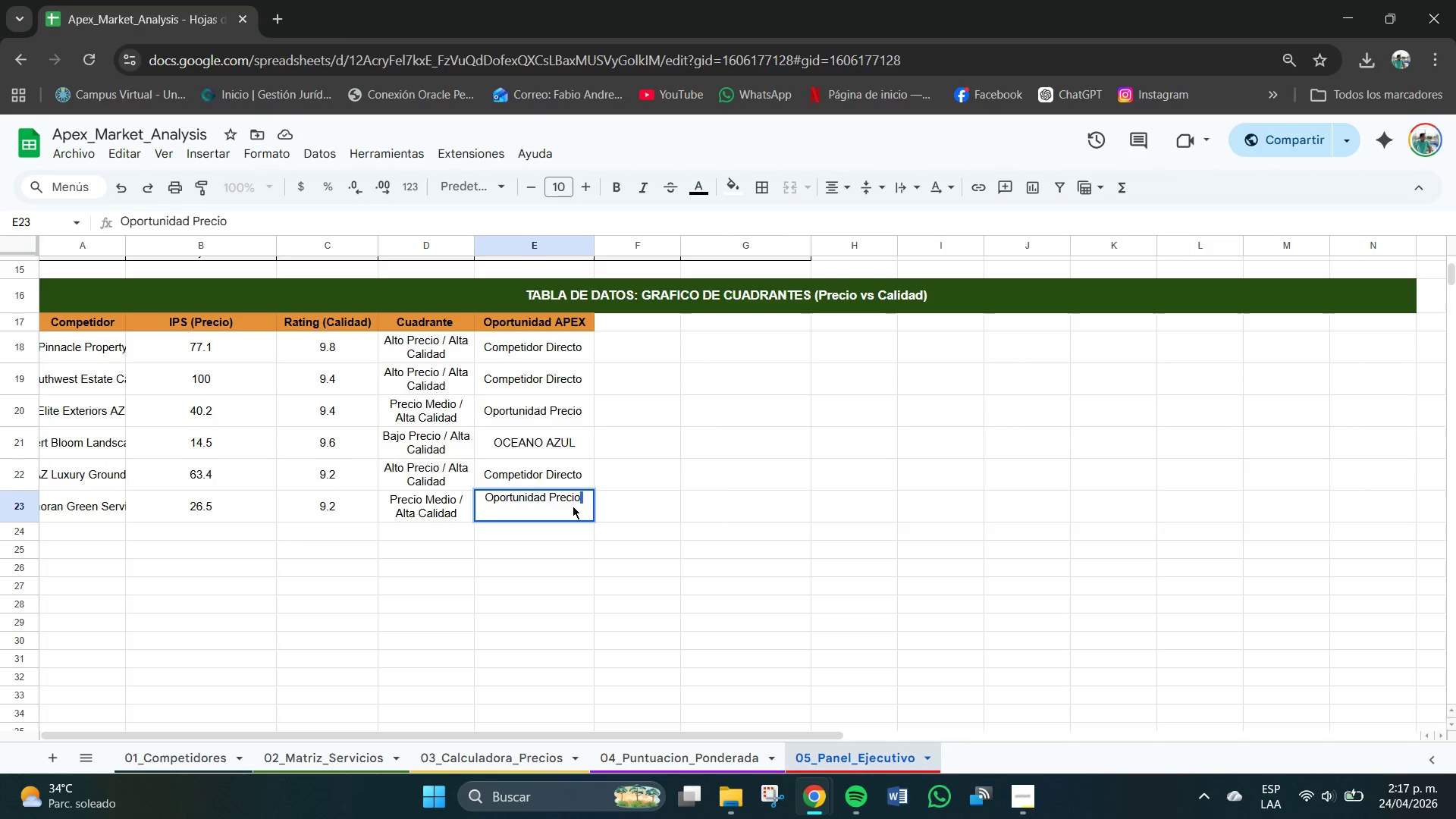 
key(Enter)
 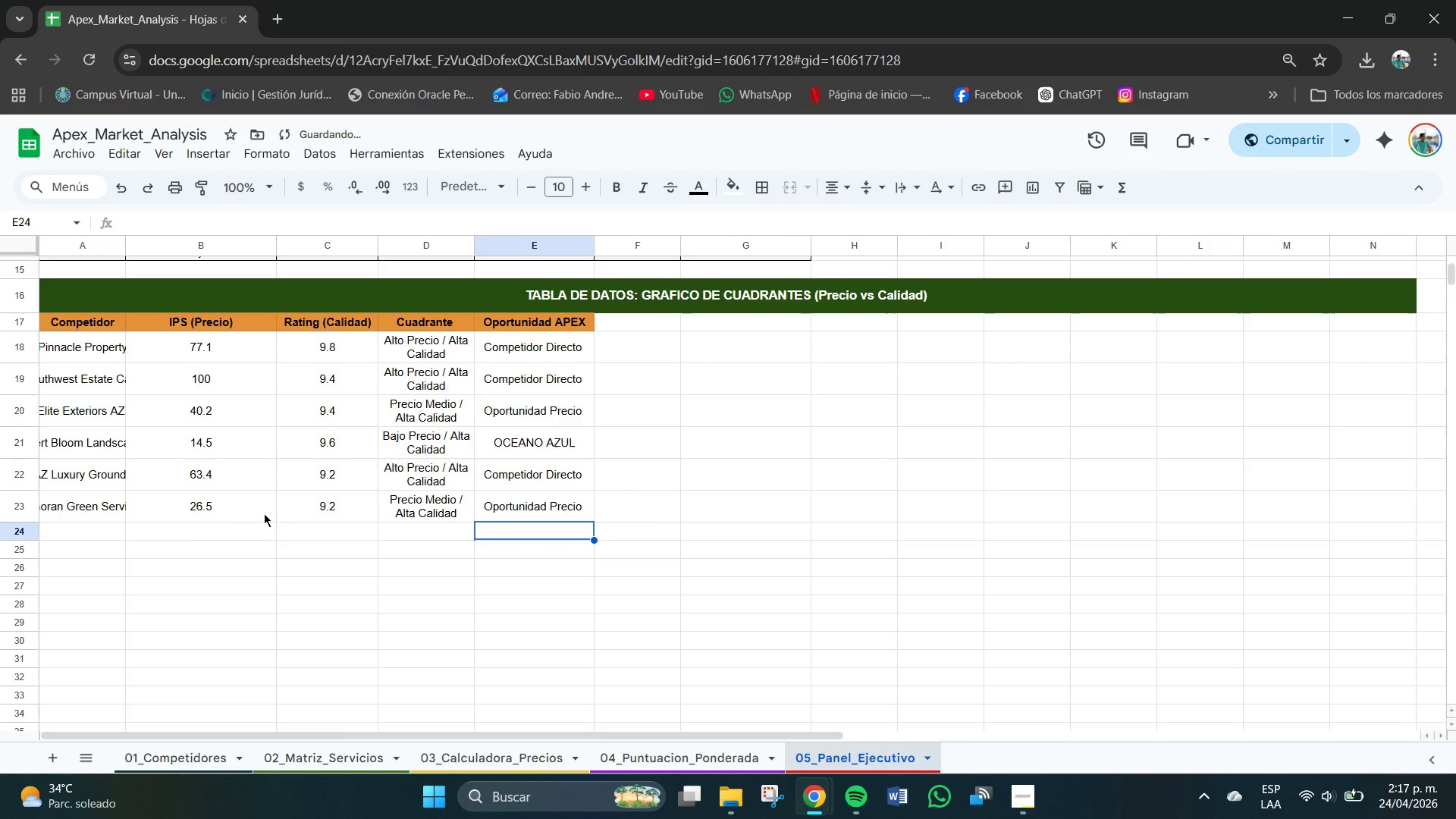 
left_click([80, 530])
 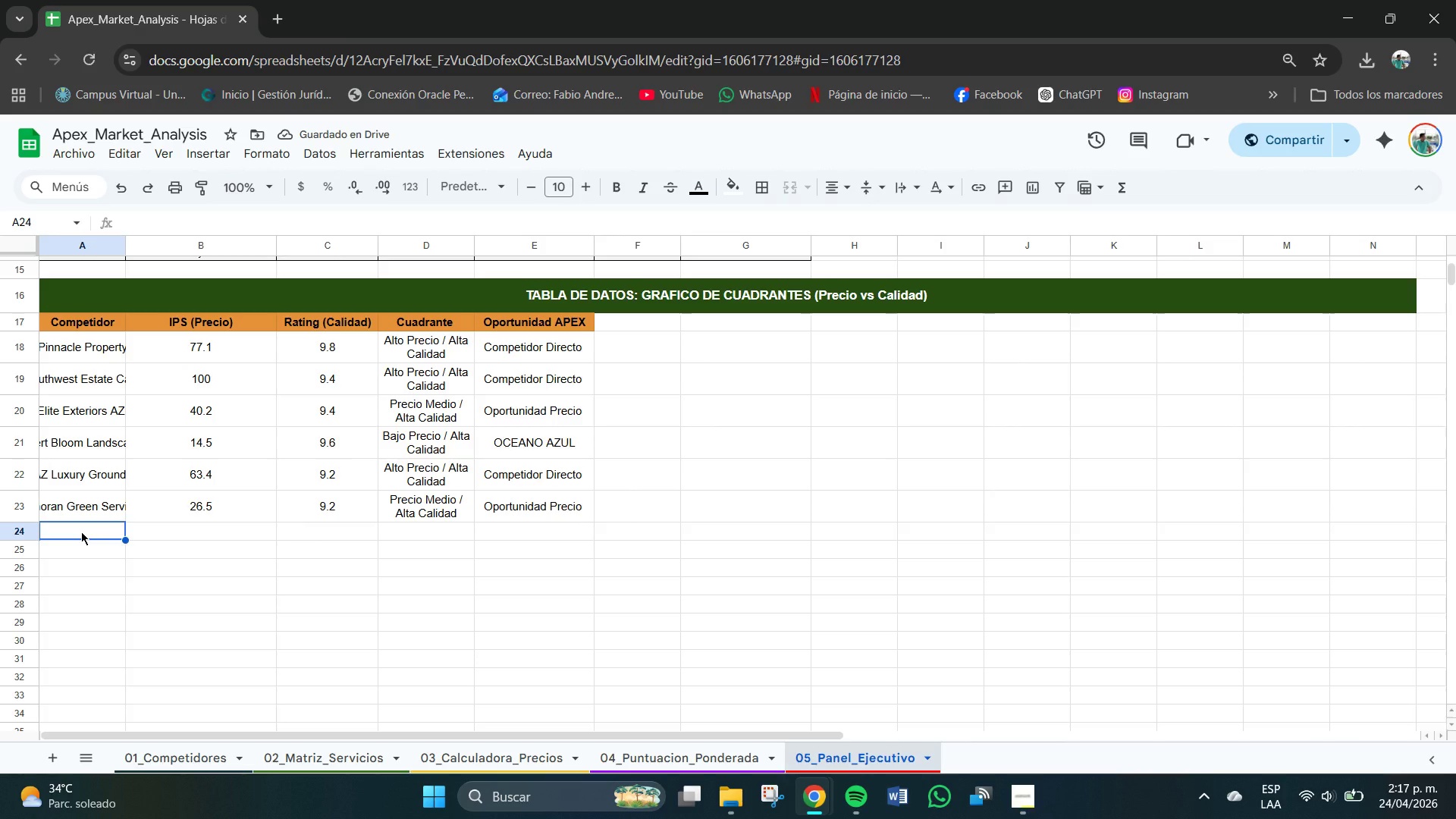 
type(aZ )
key(Backspace)
key(Backspace)
key(Backspace)
type(z Elite)
key(Backspace)
key(Backspace)
 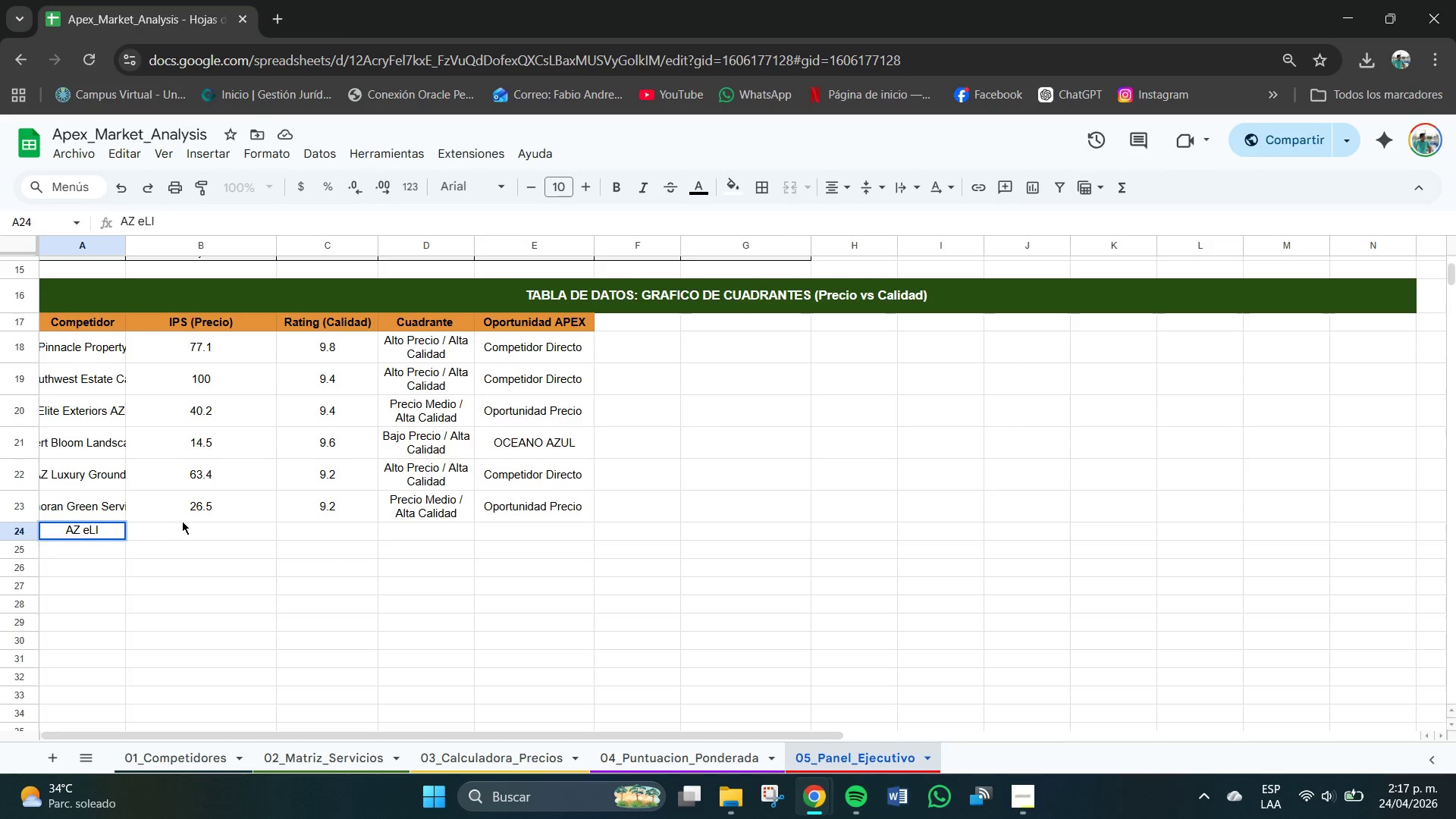 
key(Backspace)
key(Backspace)
key(Backspace)
type(Elite Pool Care)
key(Tab)
type(12)
key(Tab)
type(98)
key(Backspace)
type(.8)
key(Tab)
 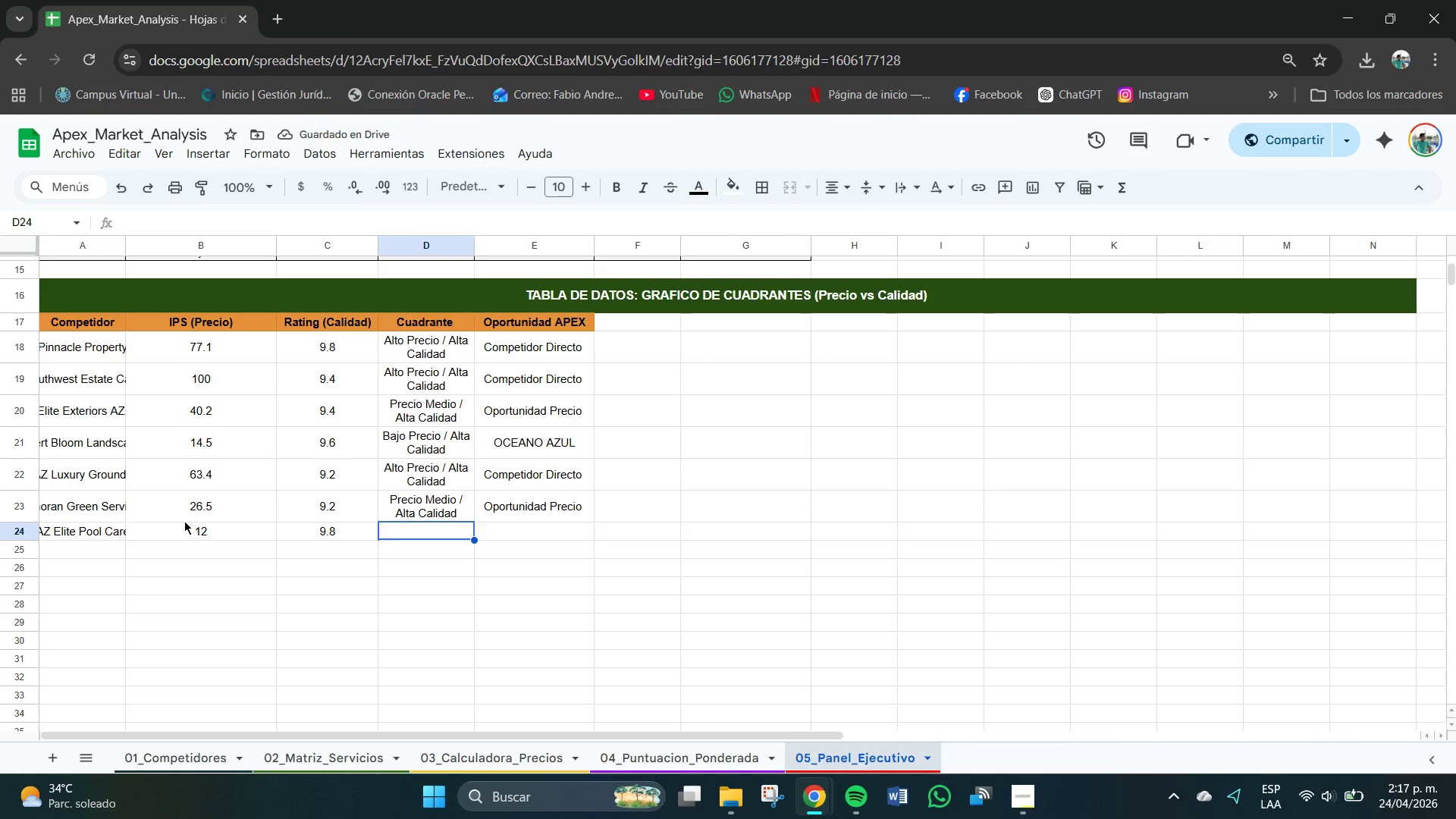 
key(CapsLock)
 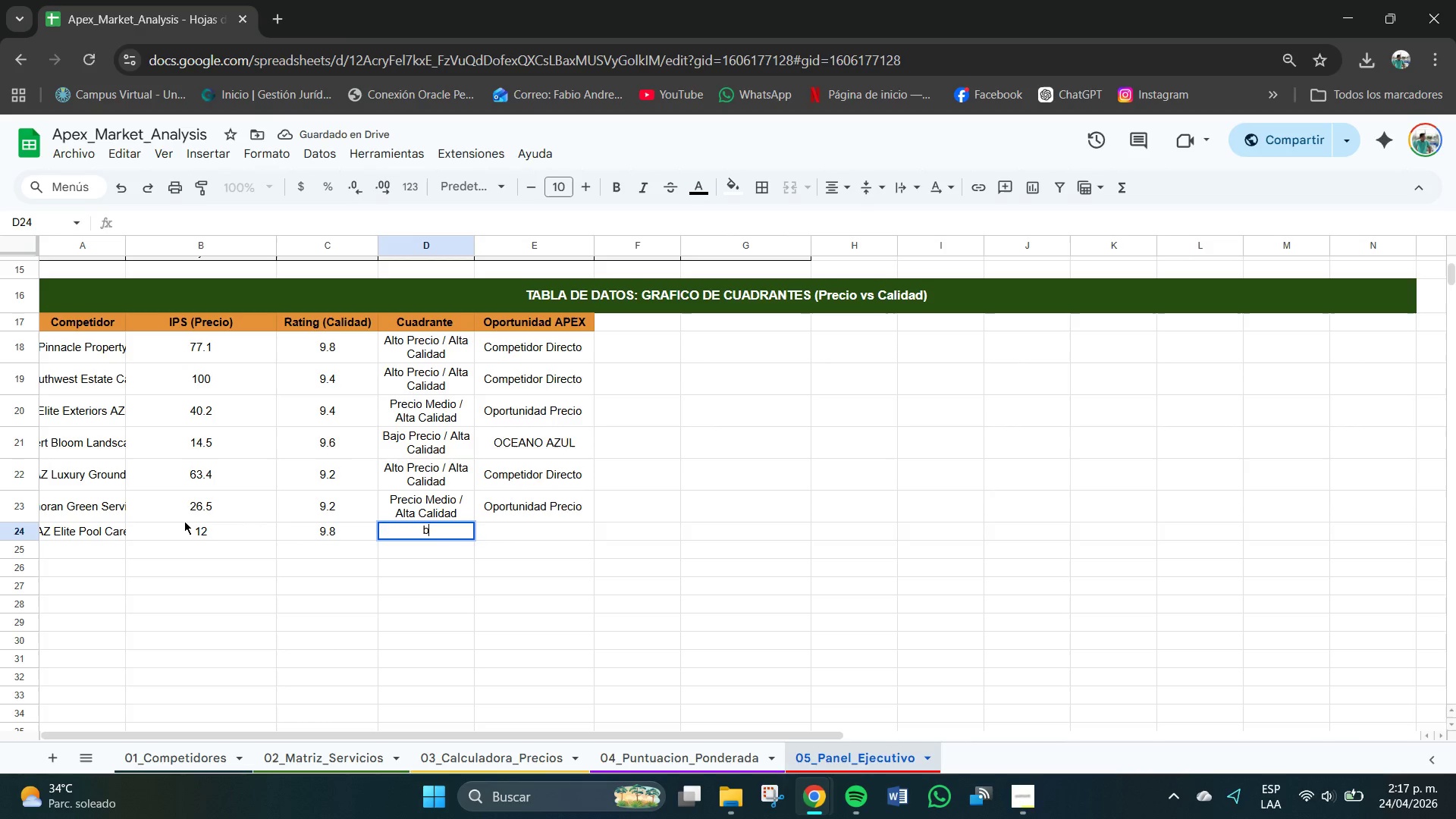 
key(B)
 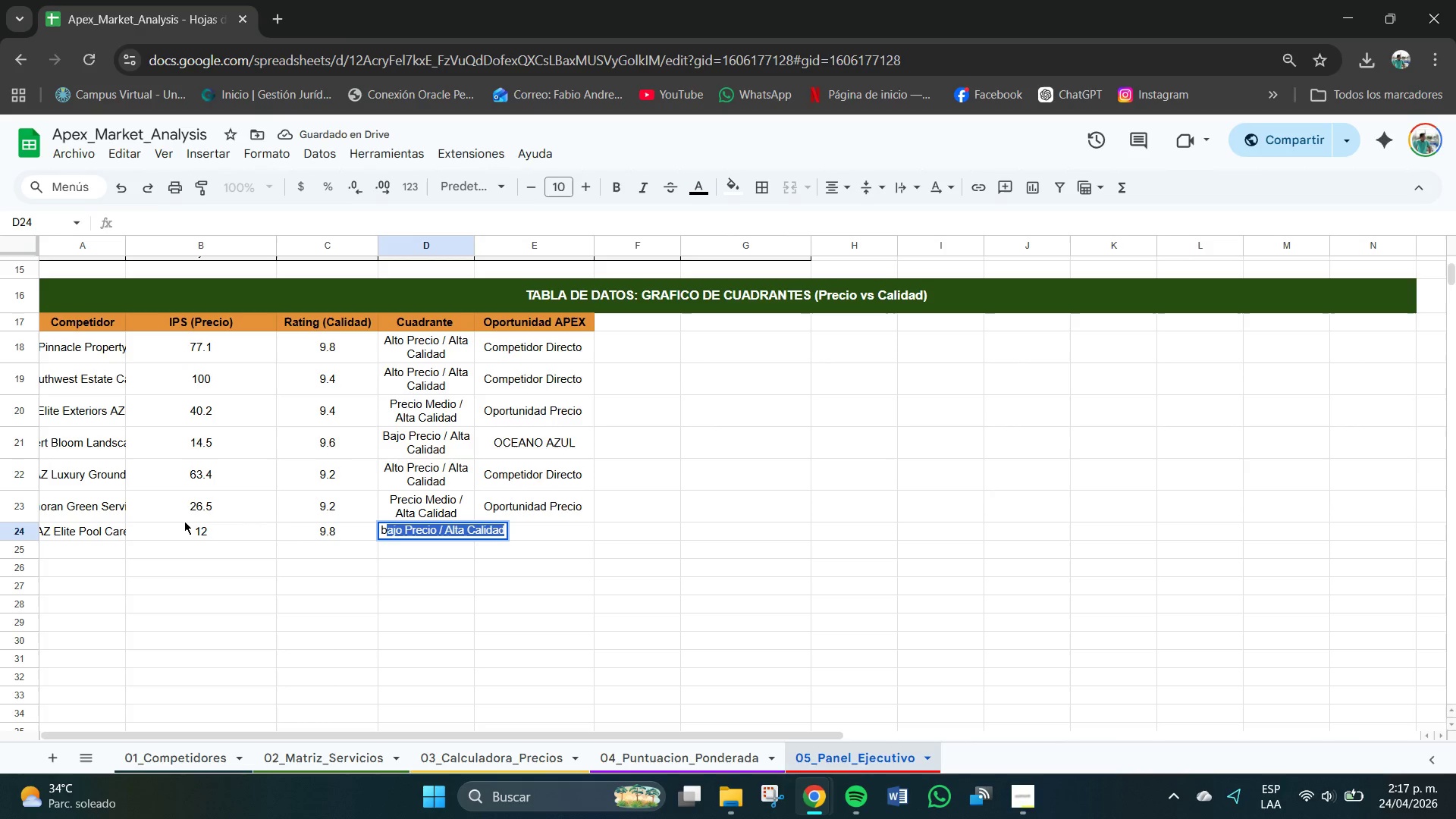 
key(CapsLock)
 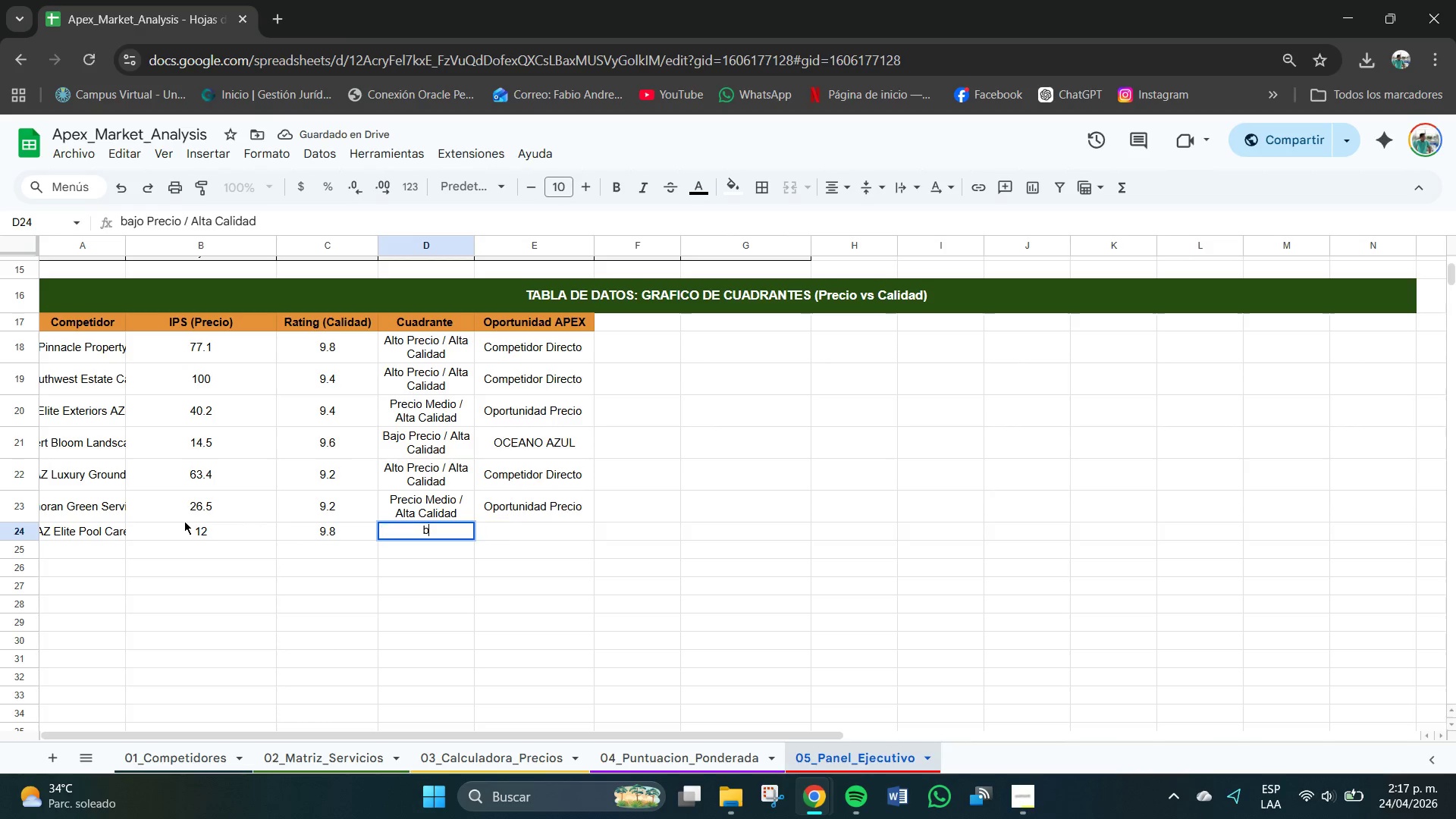 
key(Backspace)
 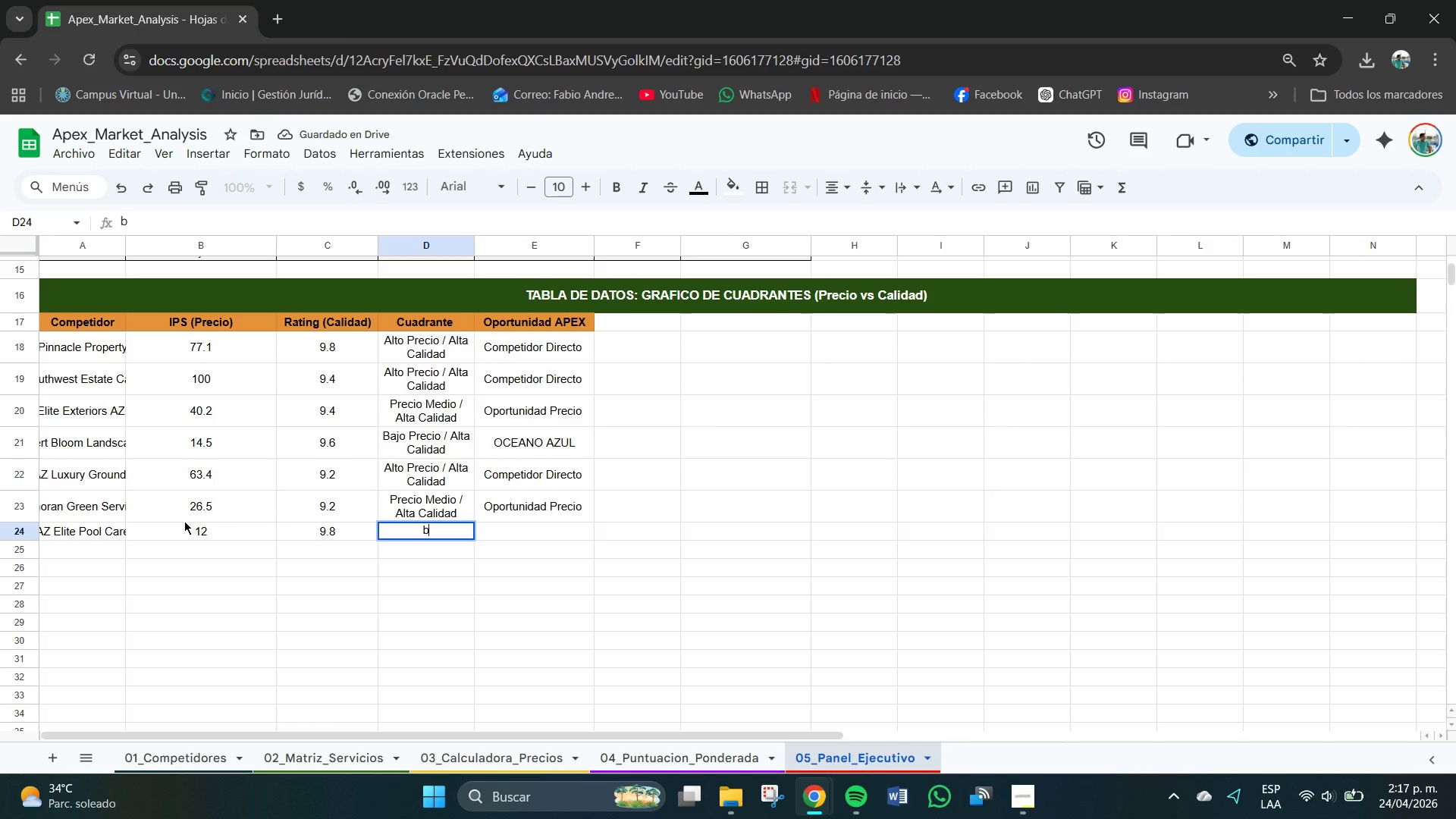 
key(CapsLock)
 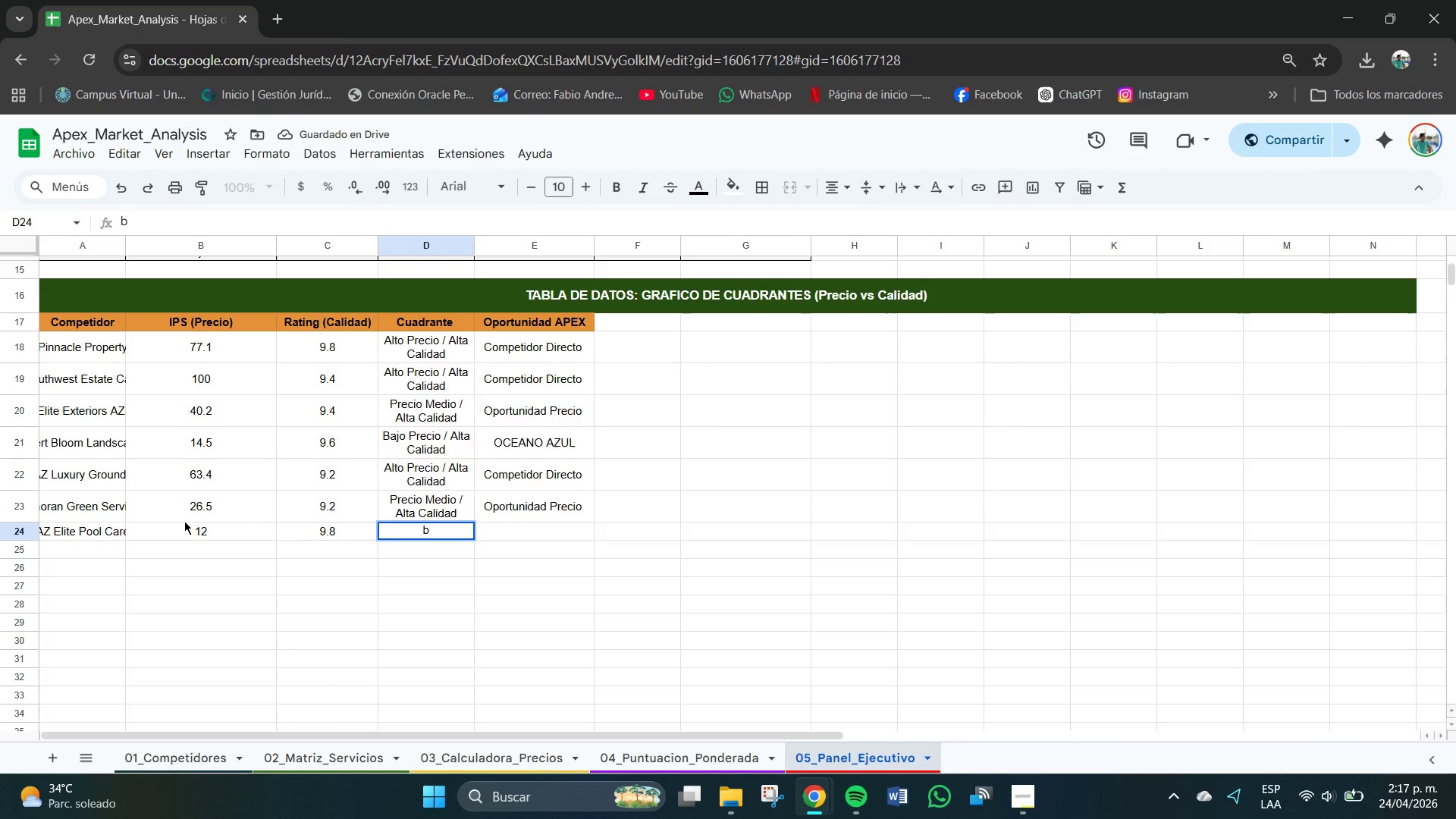 
key(Backspace)
 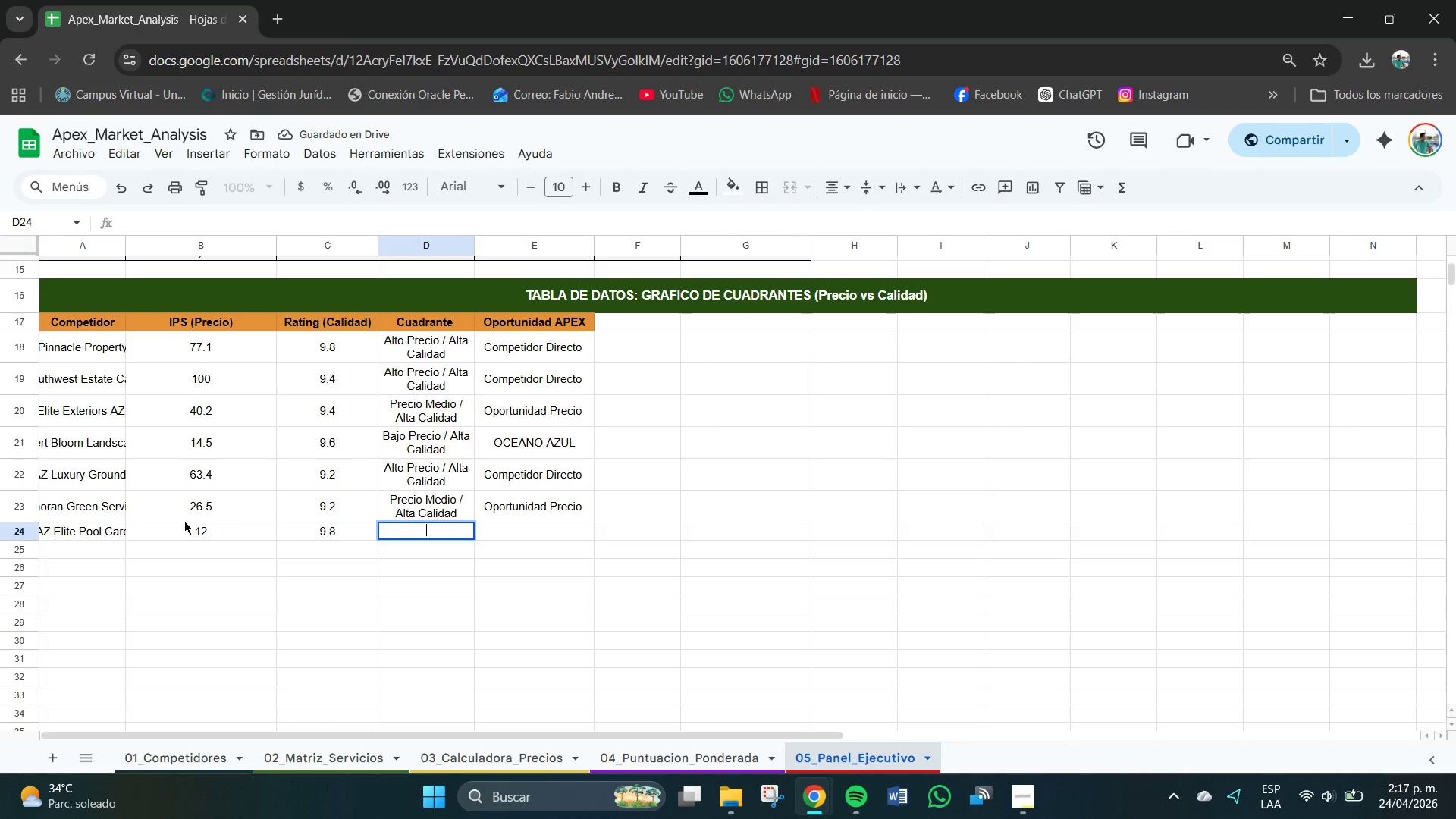 
key(CapsLock)
 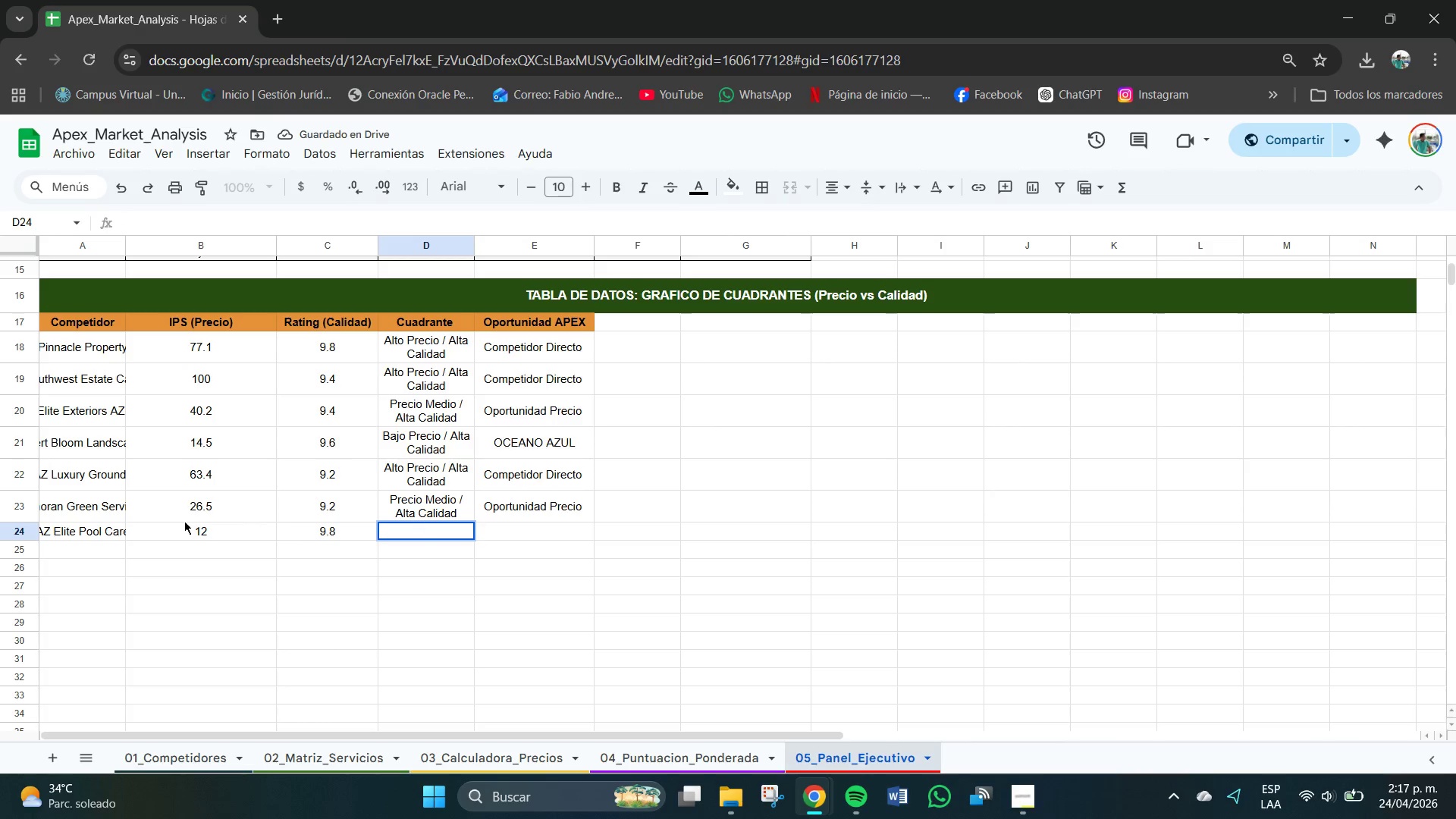 
key(B)
 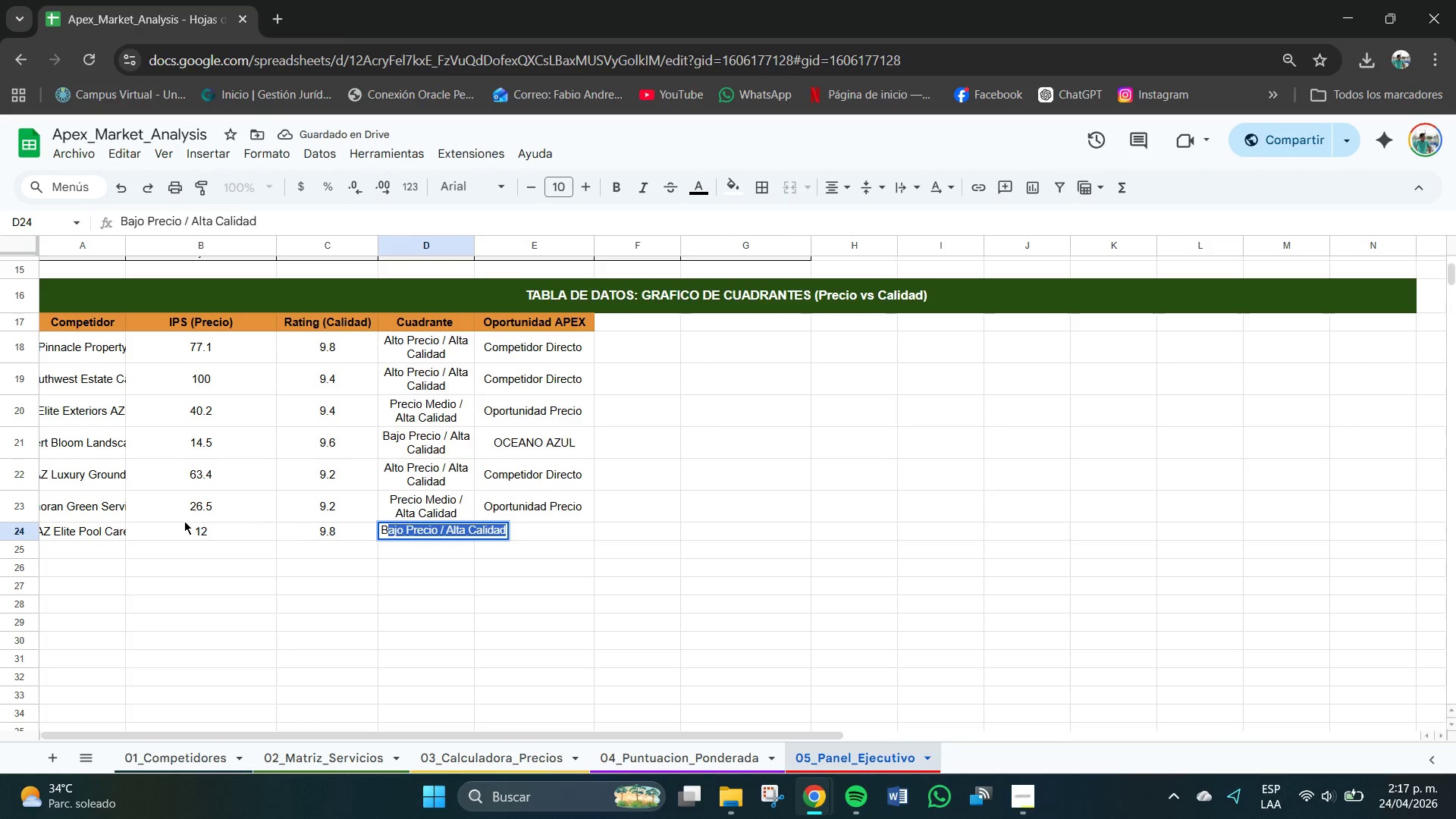 
key(CapsLock)
 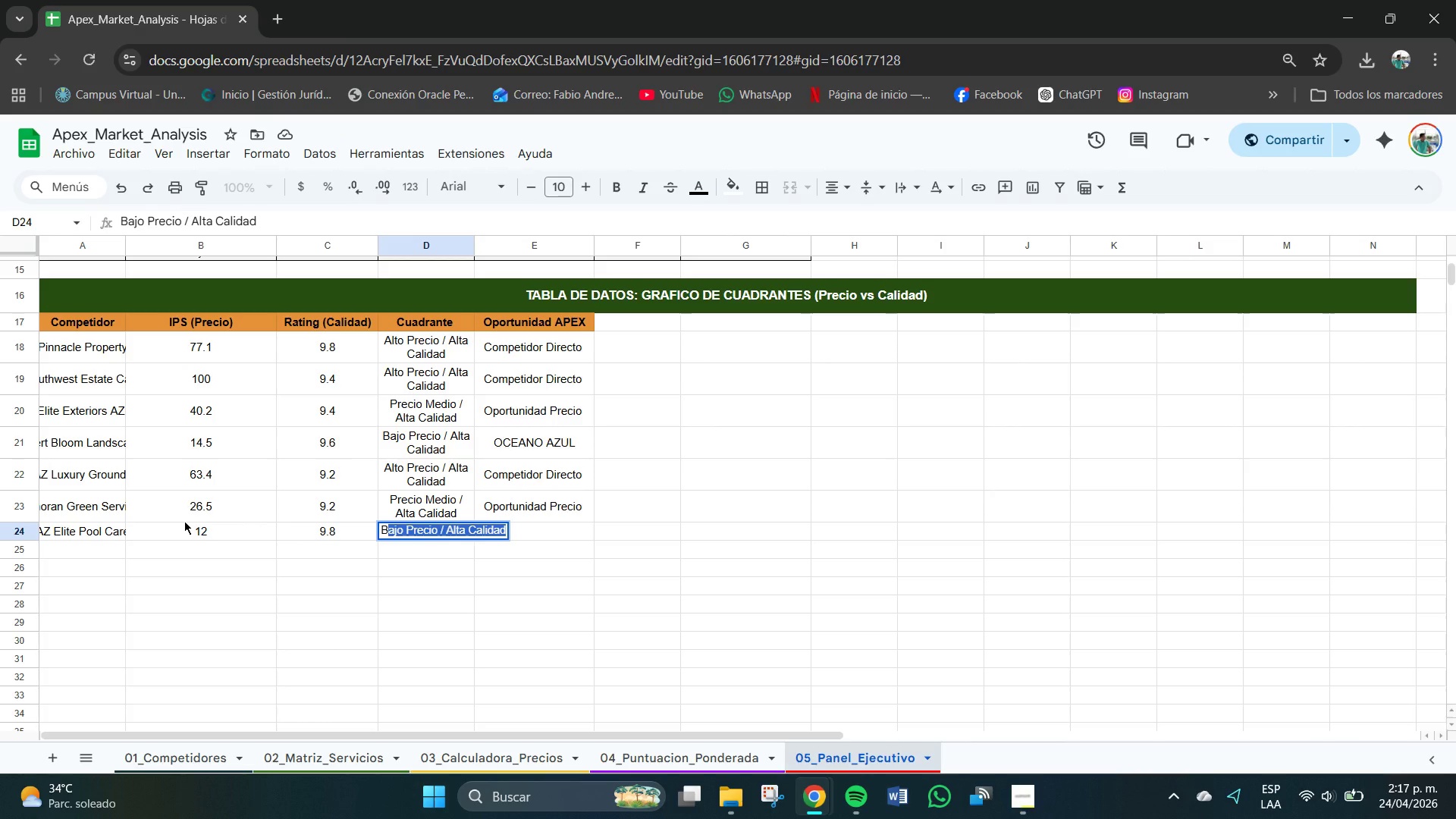 
key(Enter)
 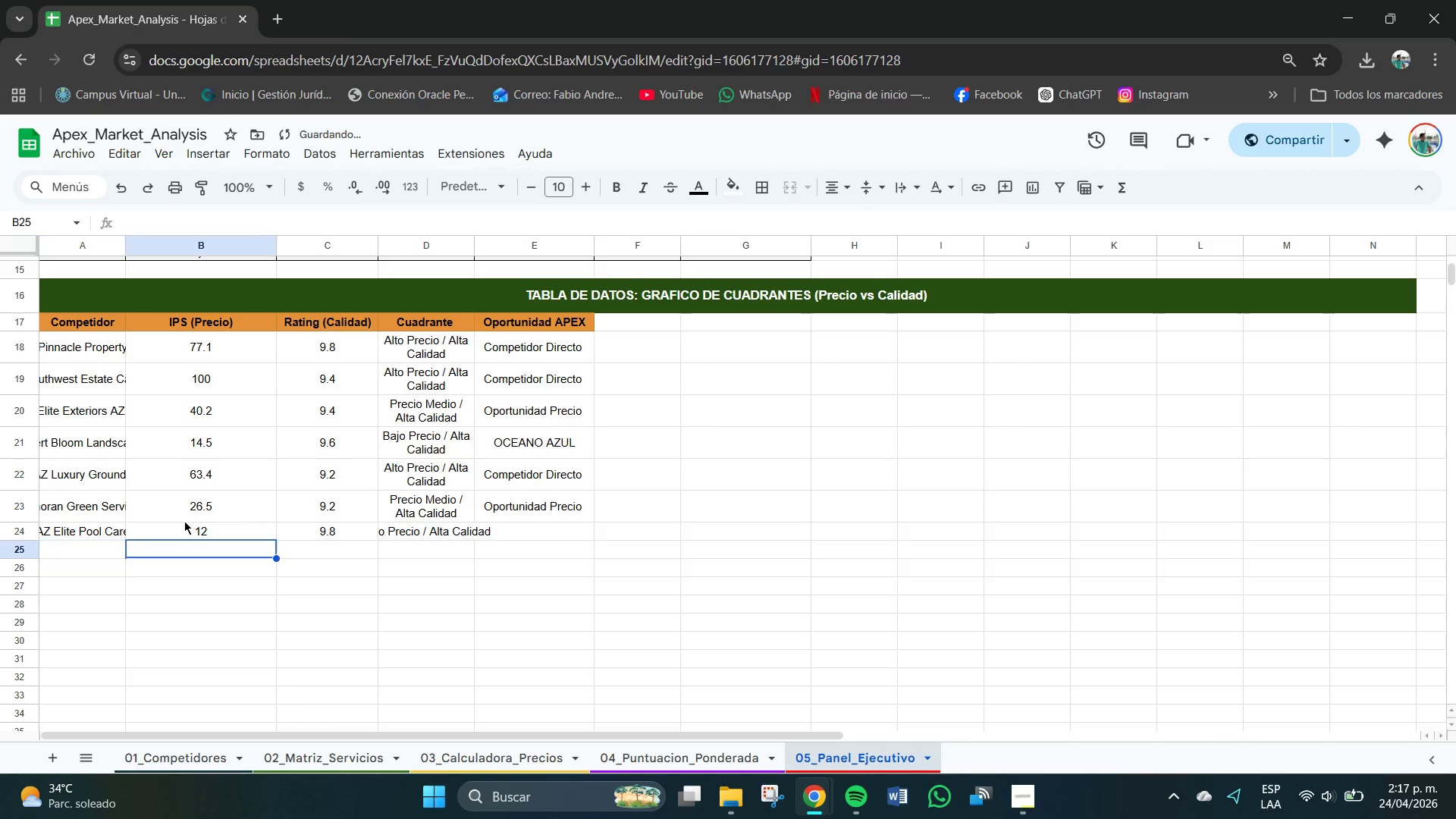 
key(Tab)
 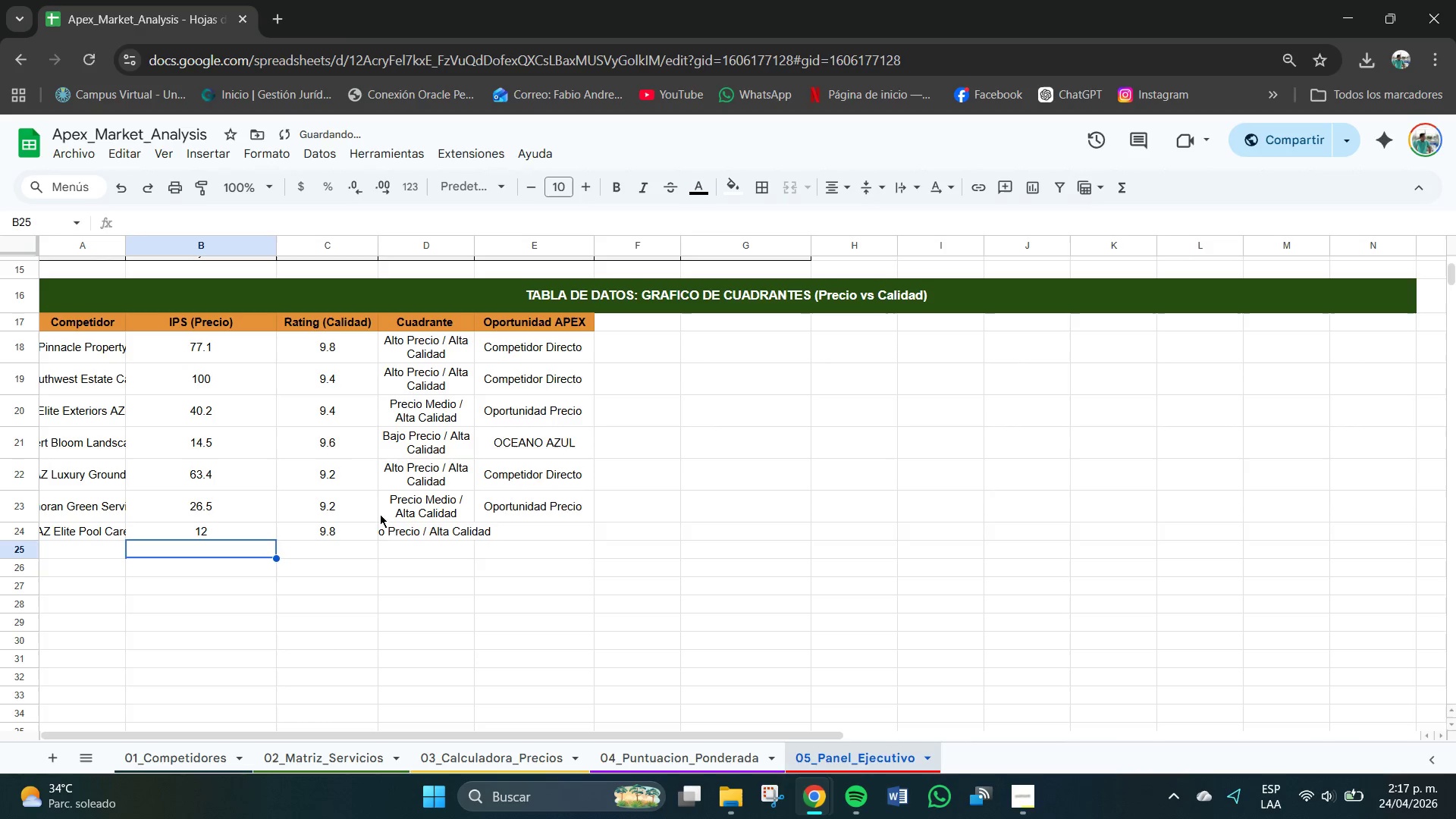 
left_click([403, 529])
 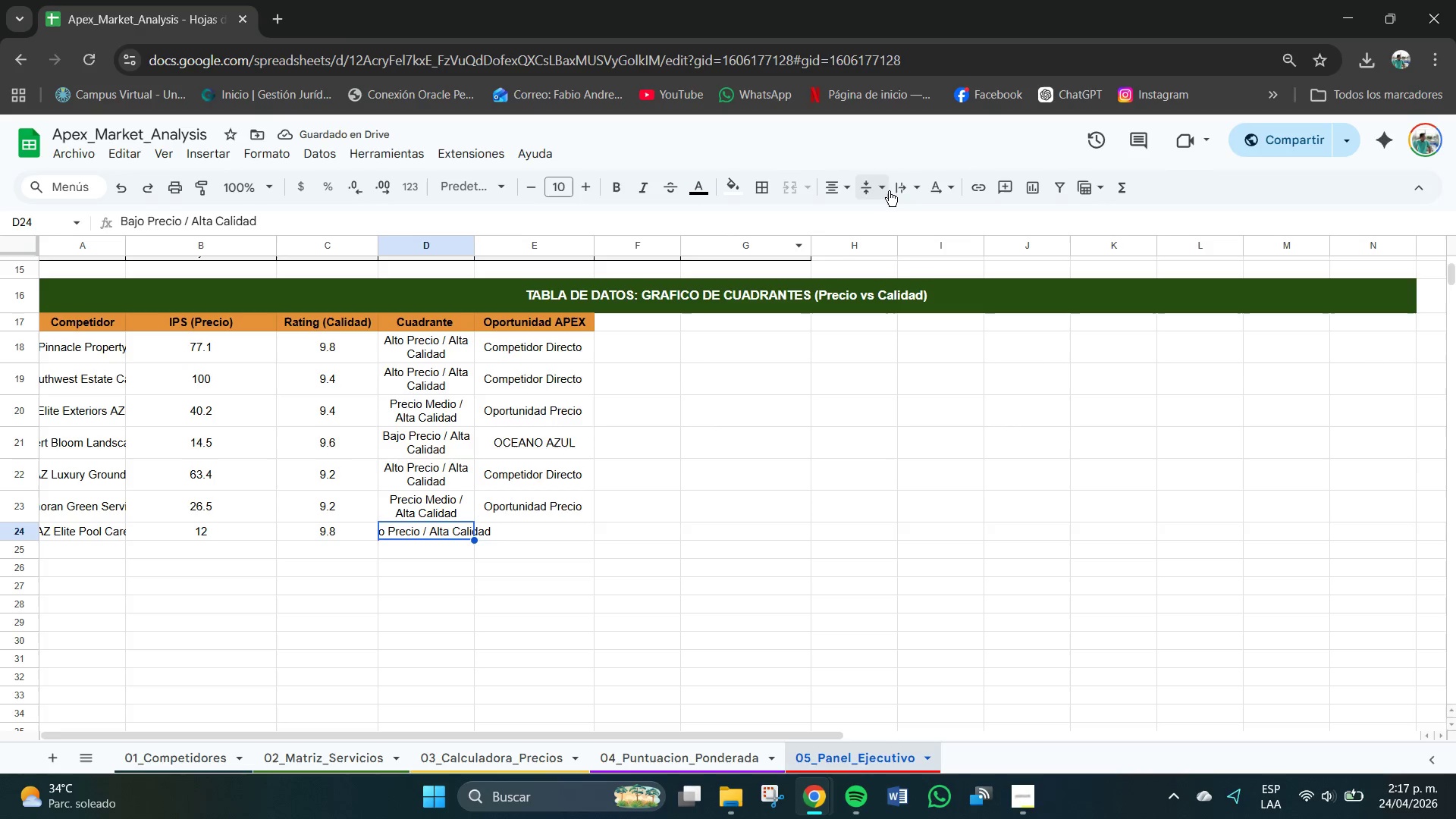 
left_click([899, 182])
 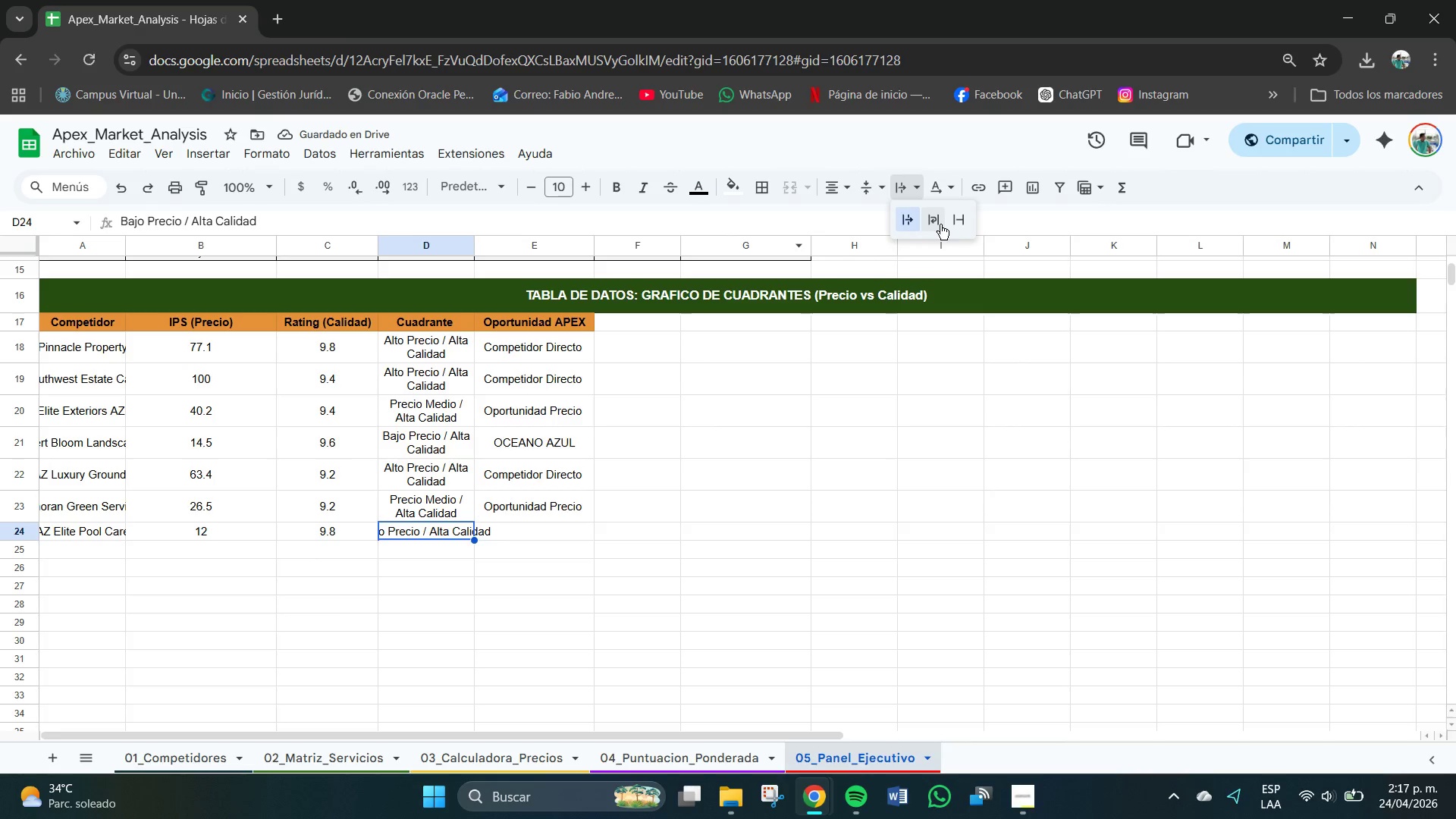 
left_click([940, 226])
 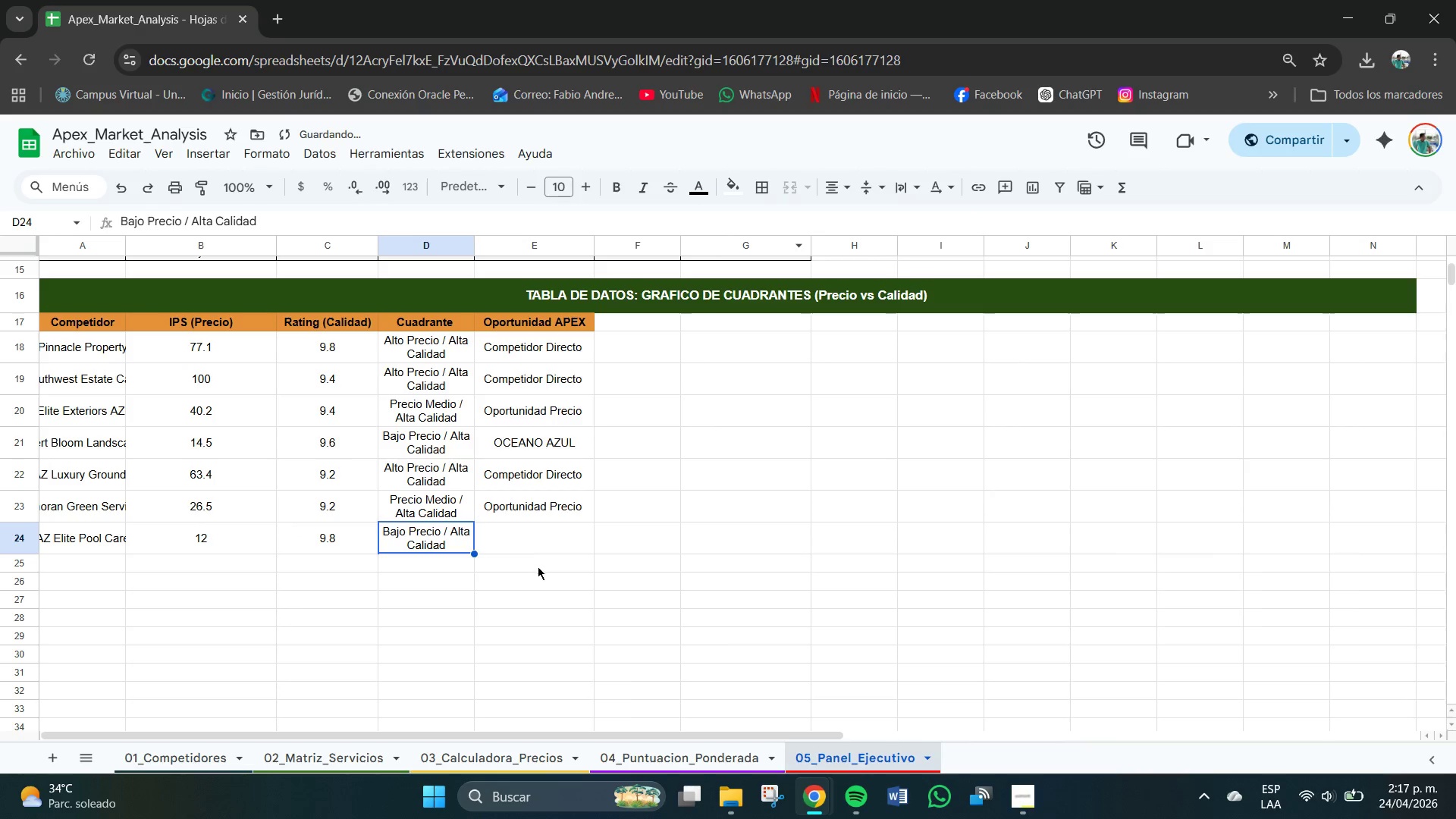 
left_click([513, 535])
 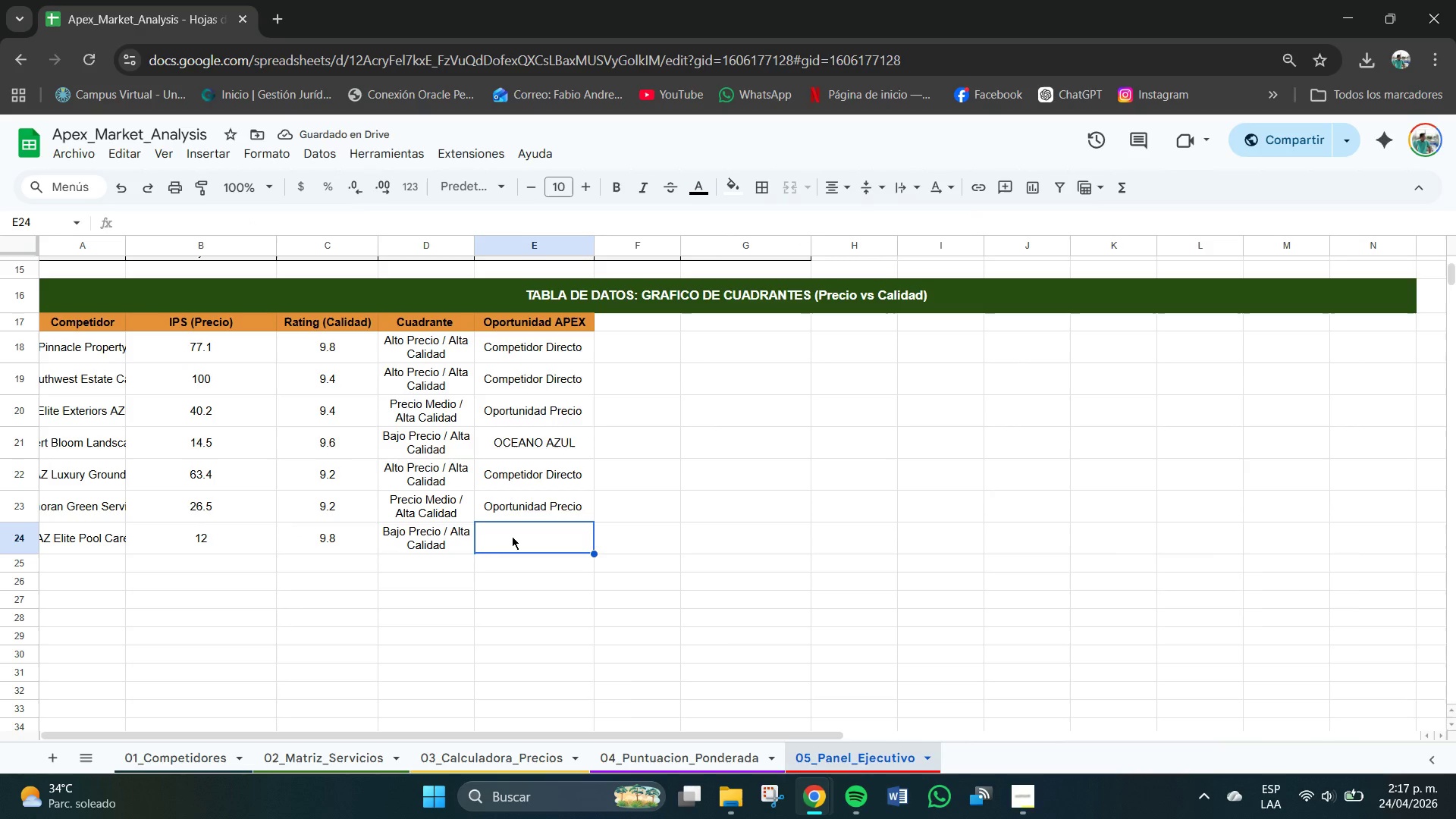 
left_click([549, 448])
 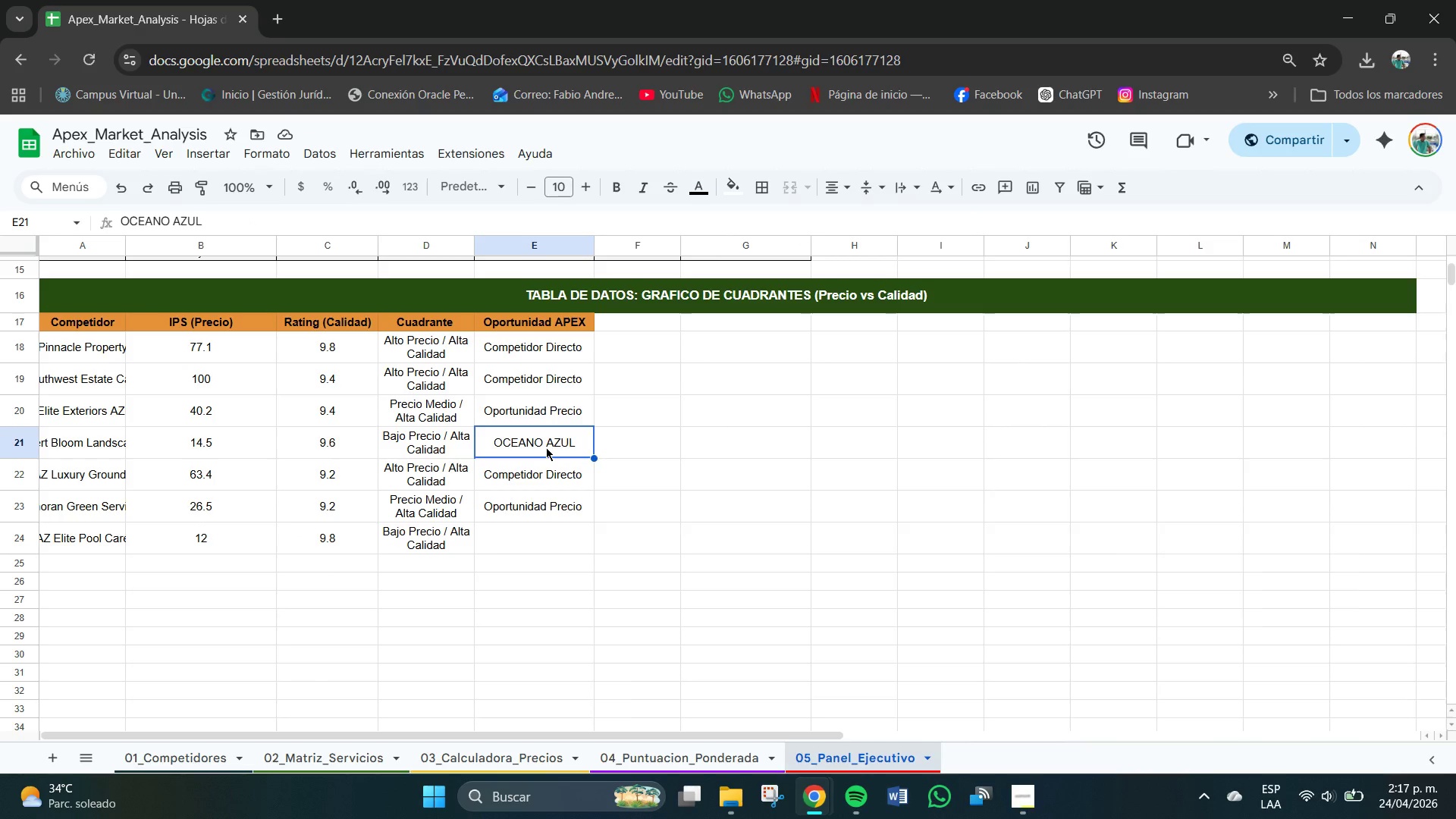 
key(Control+C)
 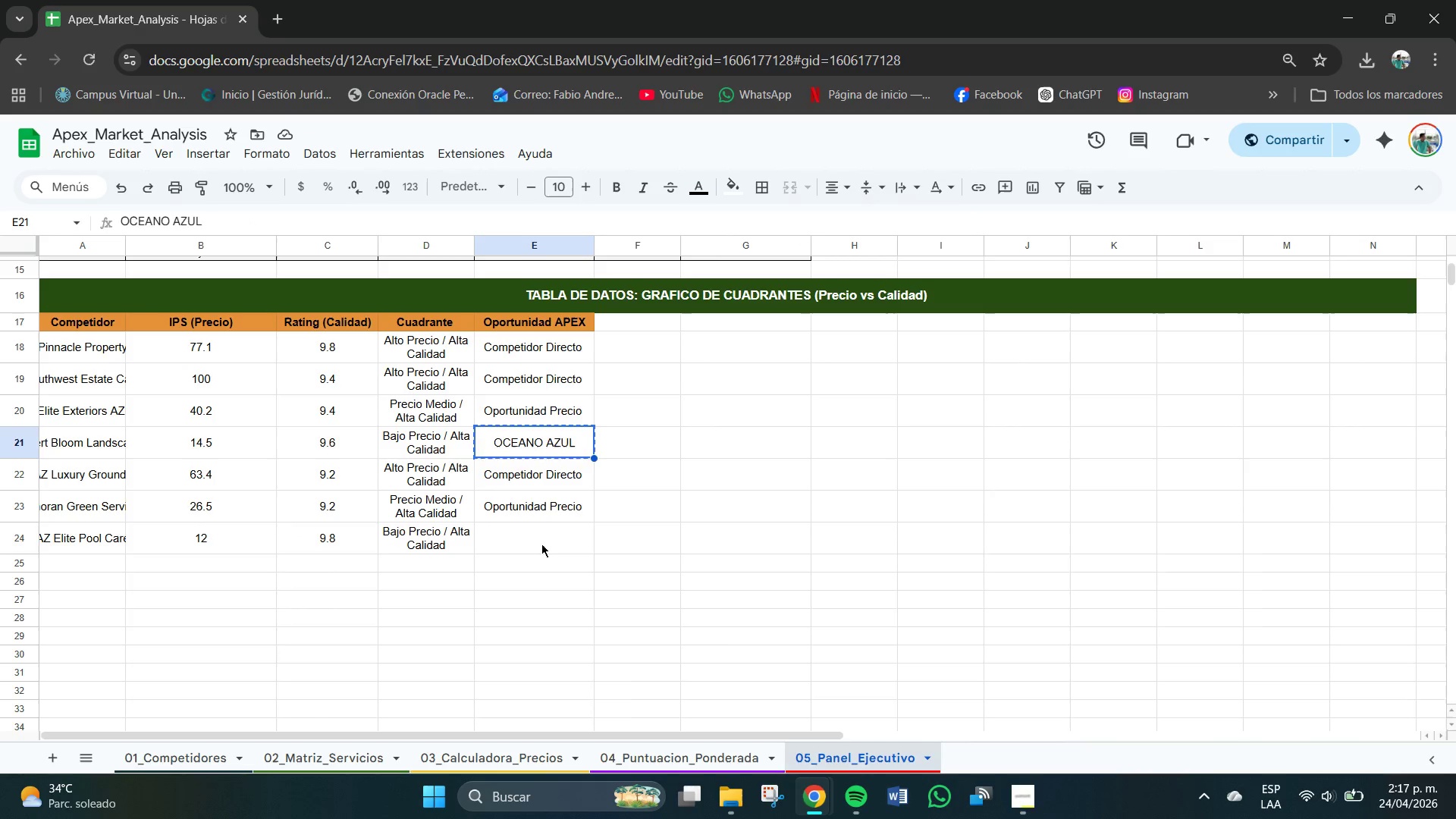 
left_click([541, 546])
 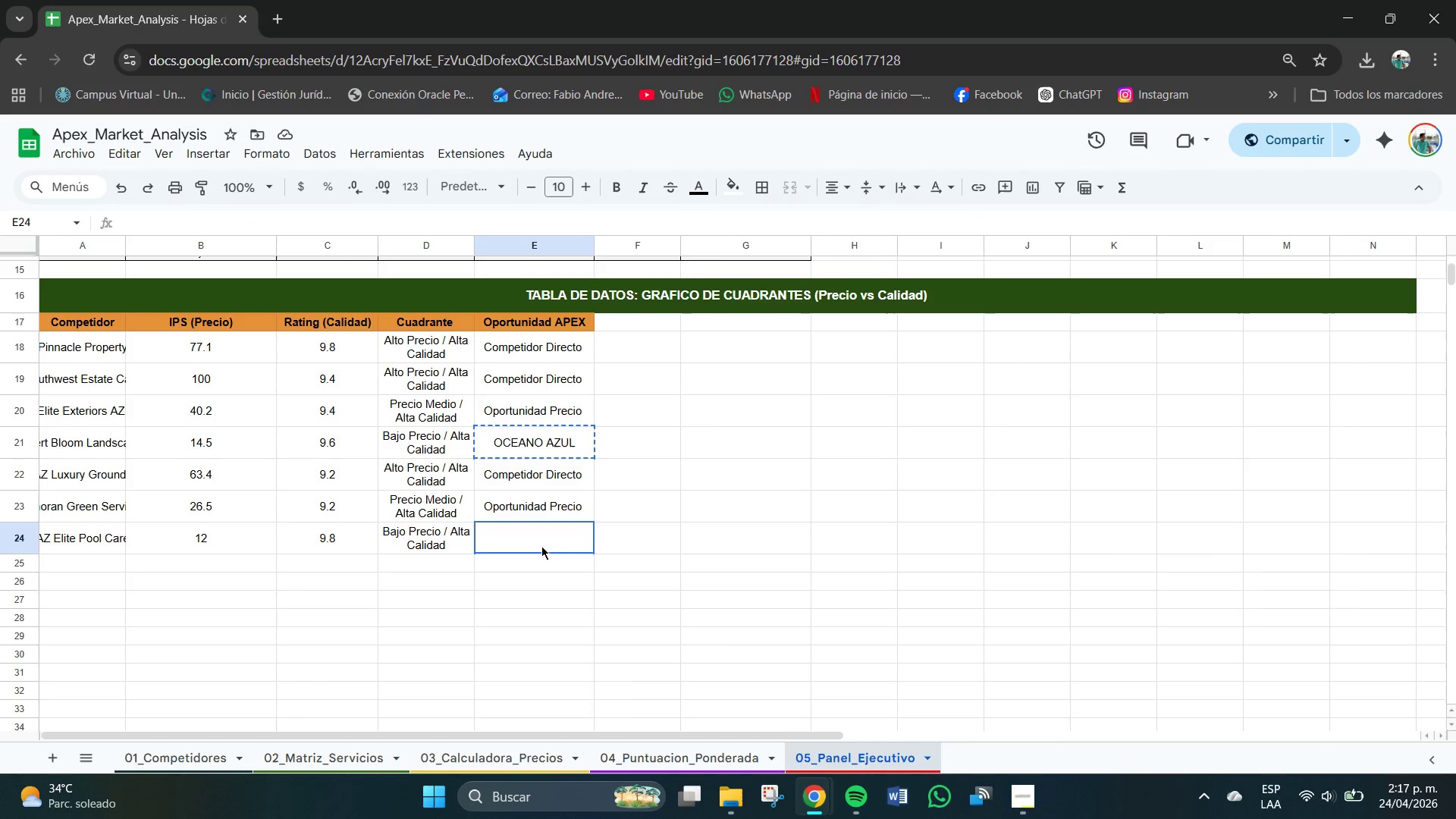 
key(Control+V)
 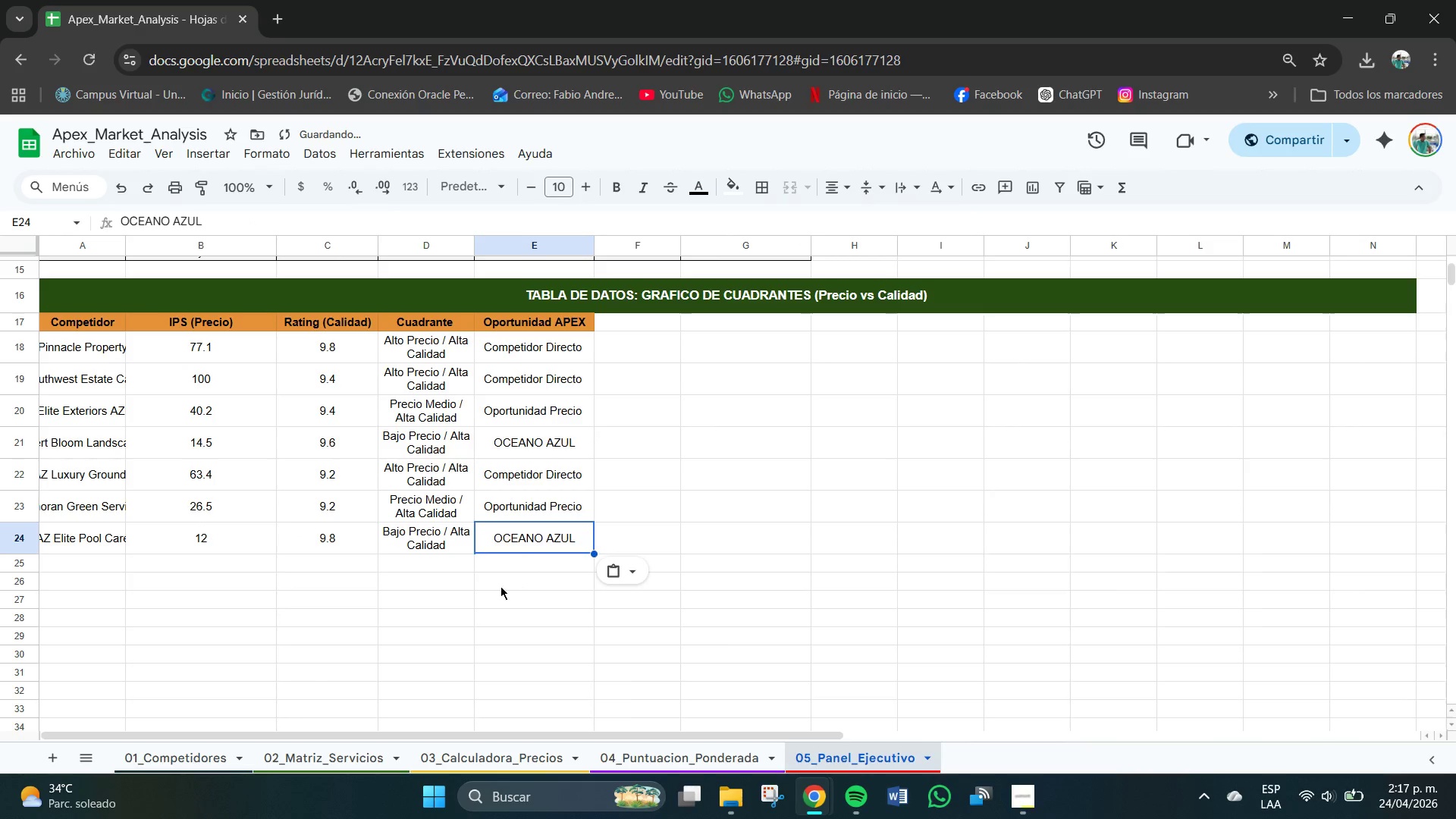 
left_click([499, 586])
 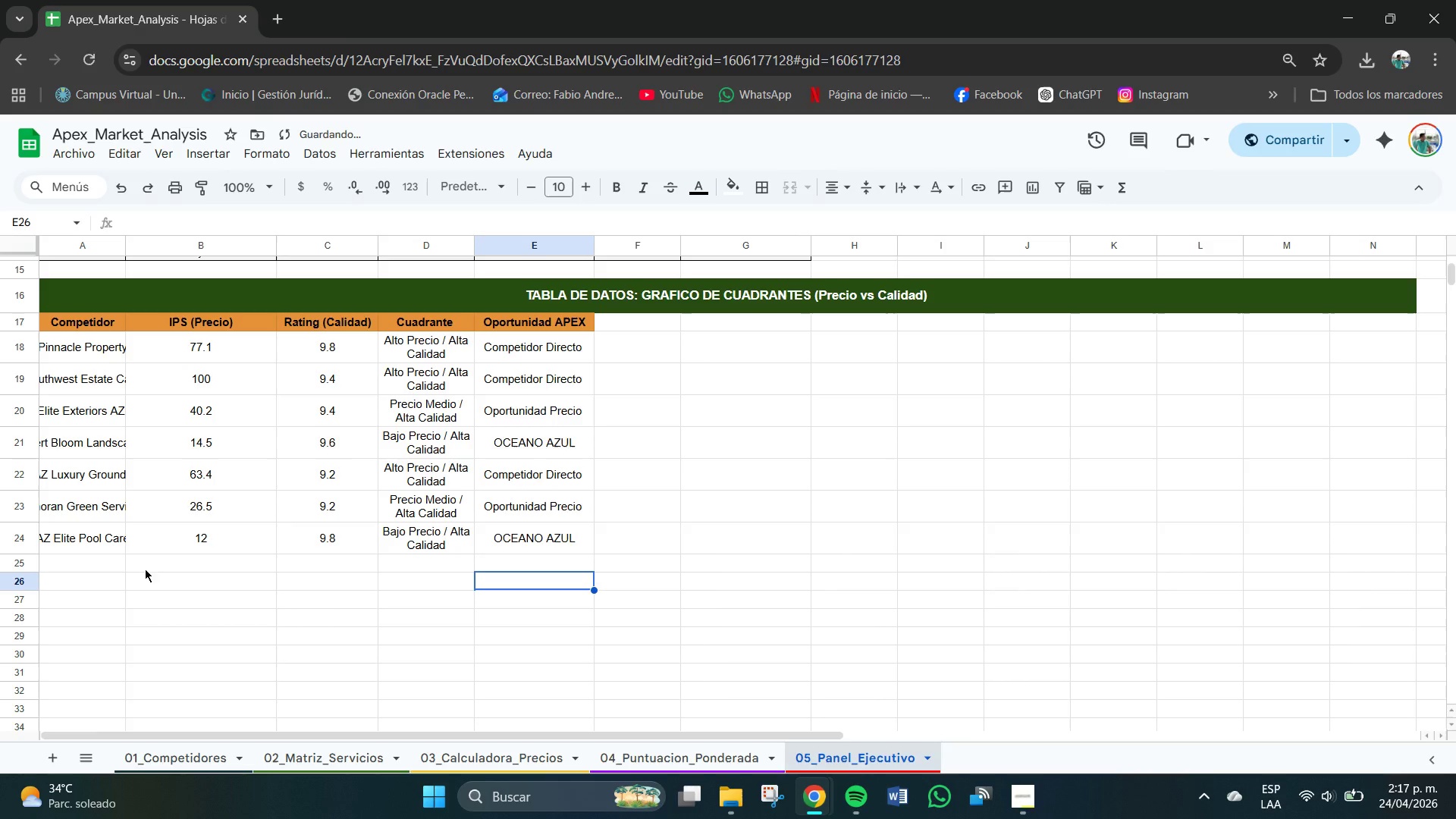 
left_click([93, 563])
 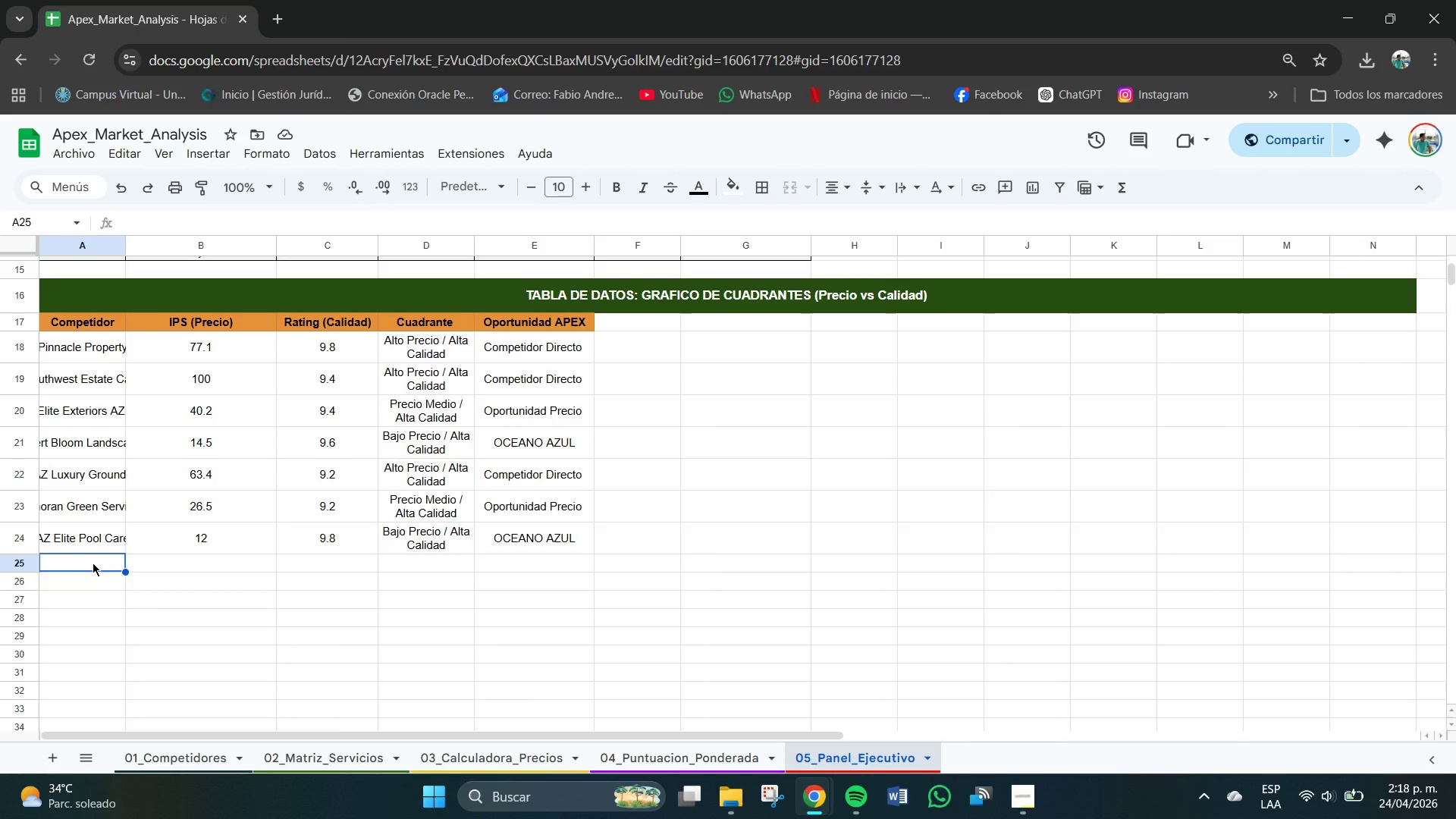 
left_click([93, 563])
 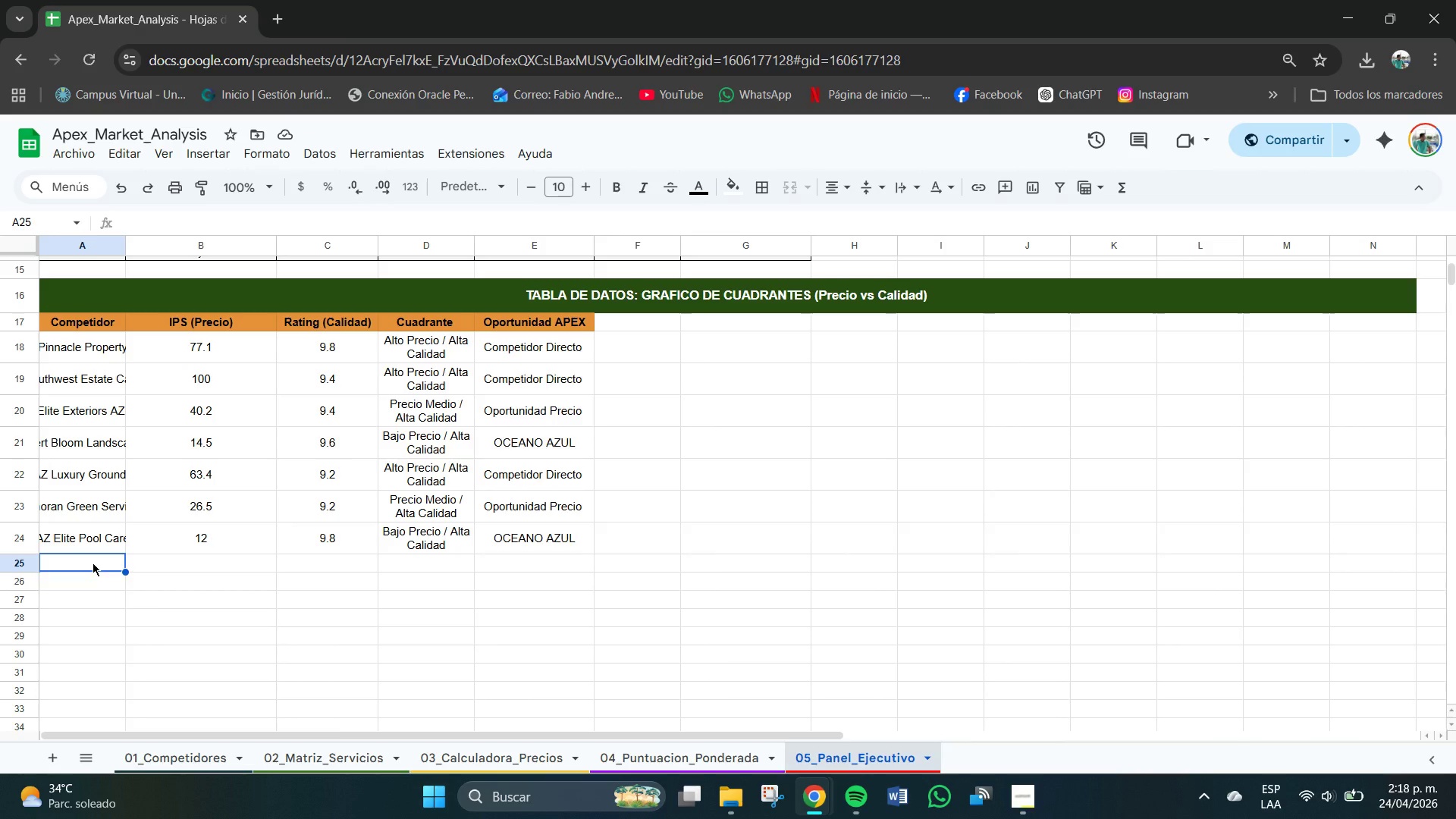 
type(Captus)
 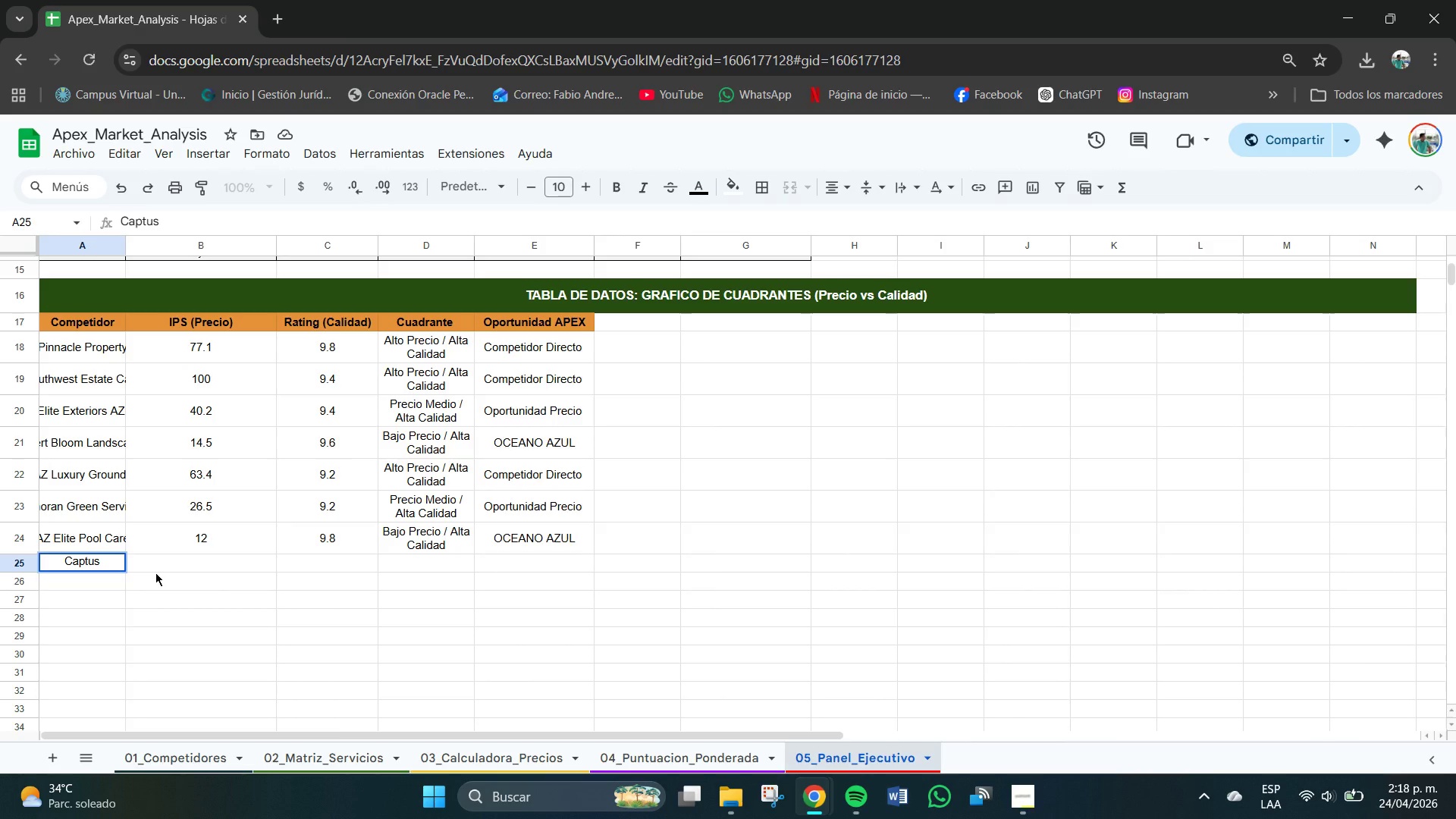 
key(Backspace)
key(Backspace)
key(Backspace)
key(Backspace)
type(ctus ^ Palms Landscape)
key(Tab)
type(43)
key(Tab)
type(9.2)
key(Tab)
 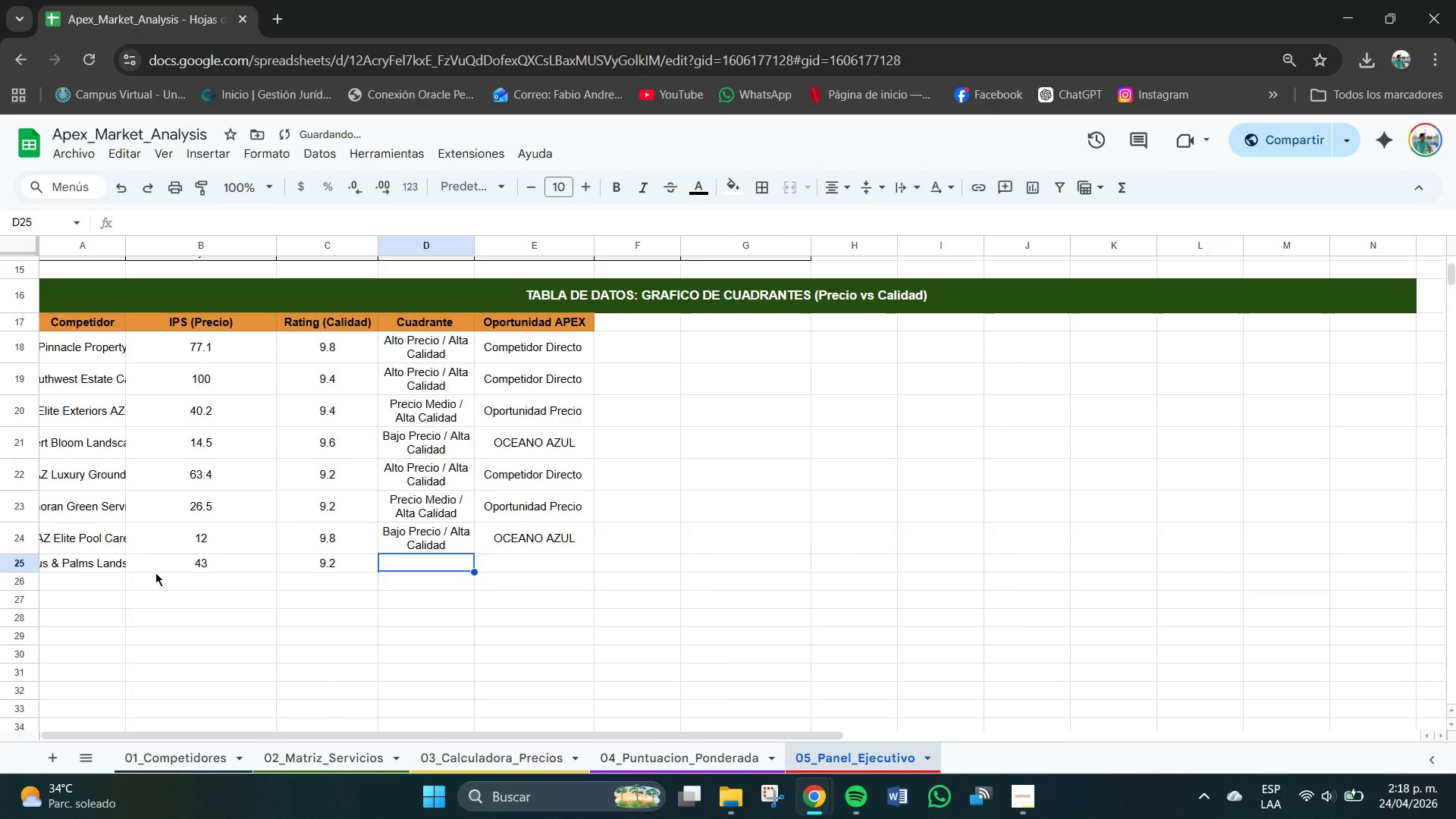 
type(Pre)
 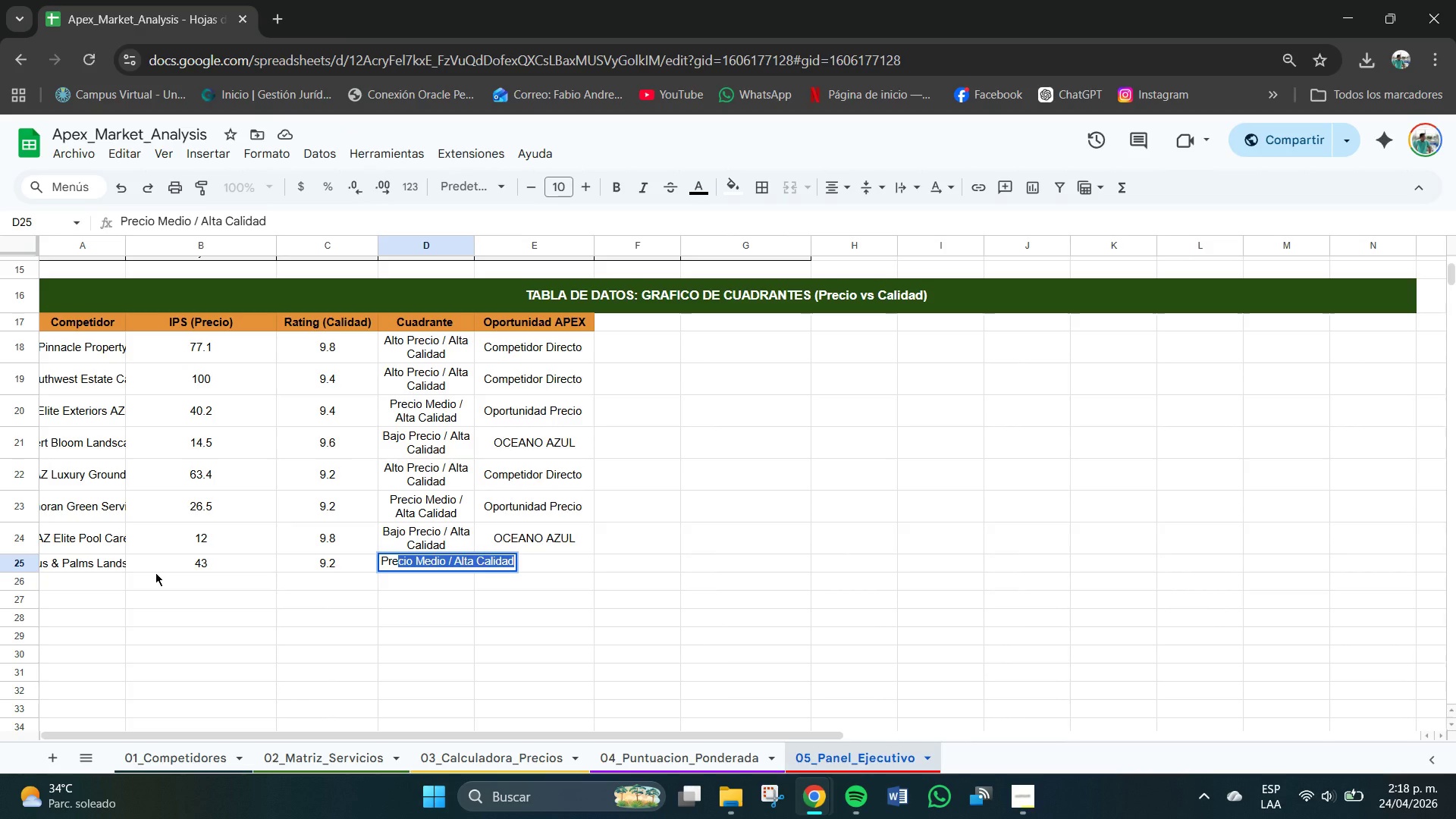 
key(Enter)
 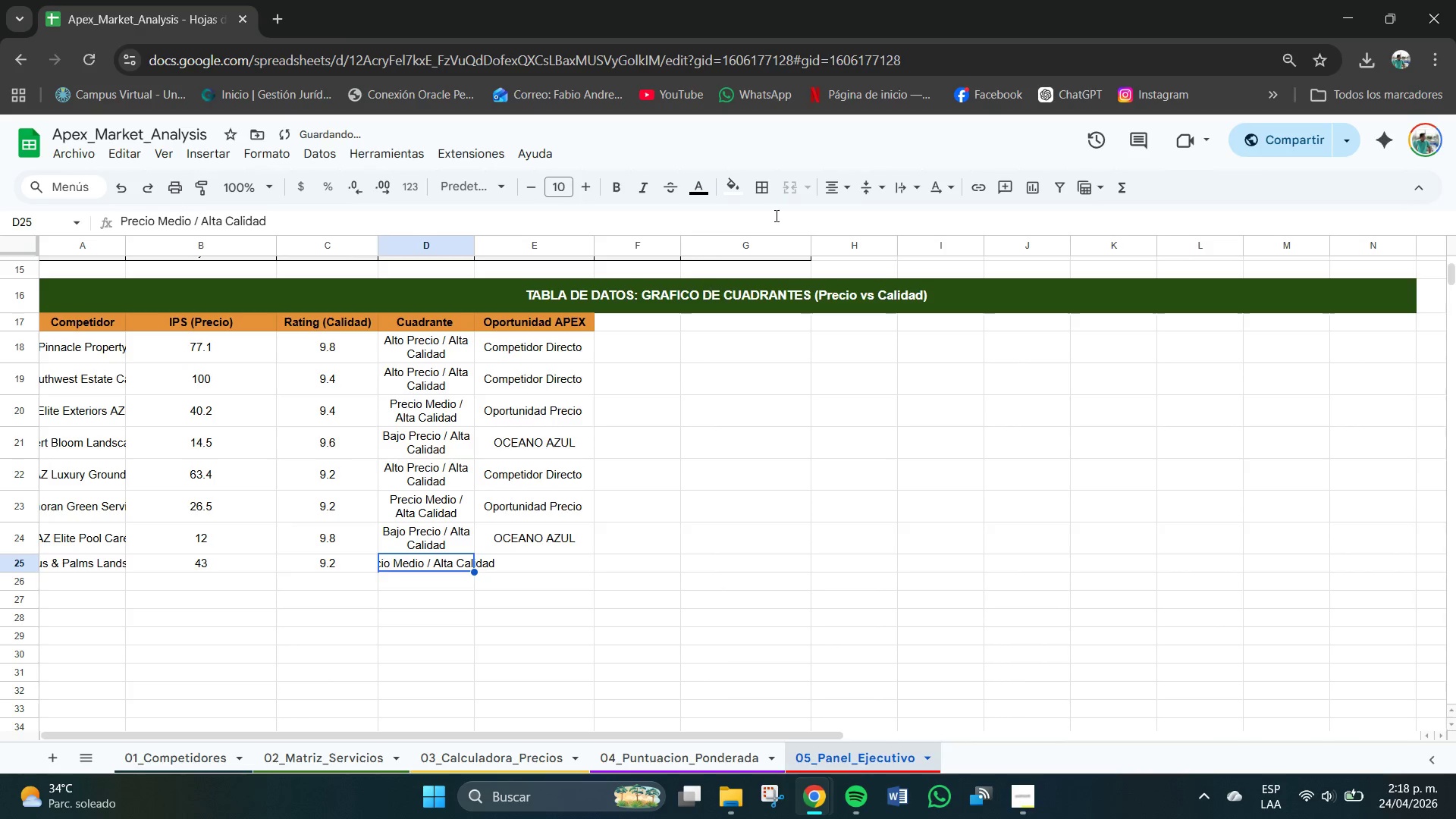 
left_click([905, 177])
 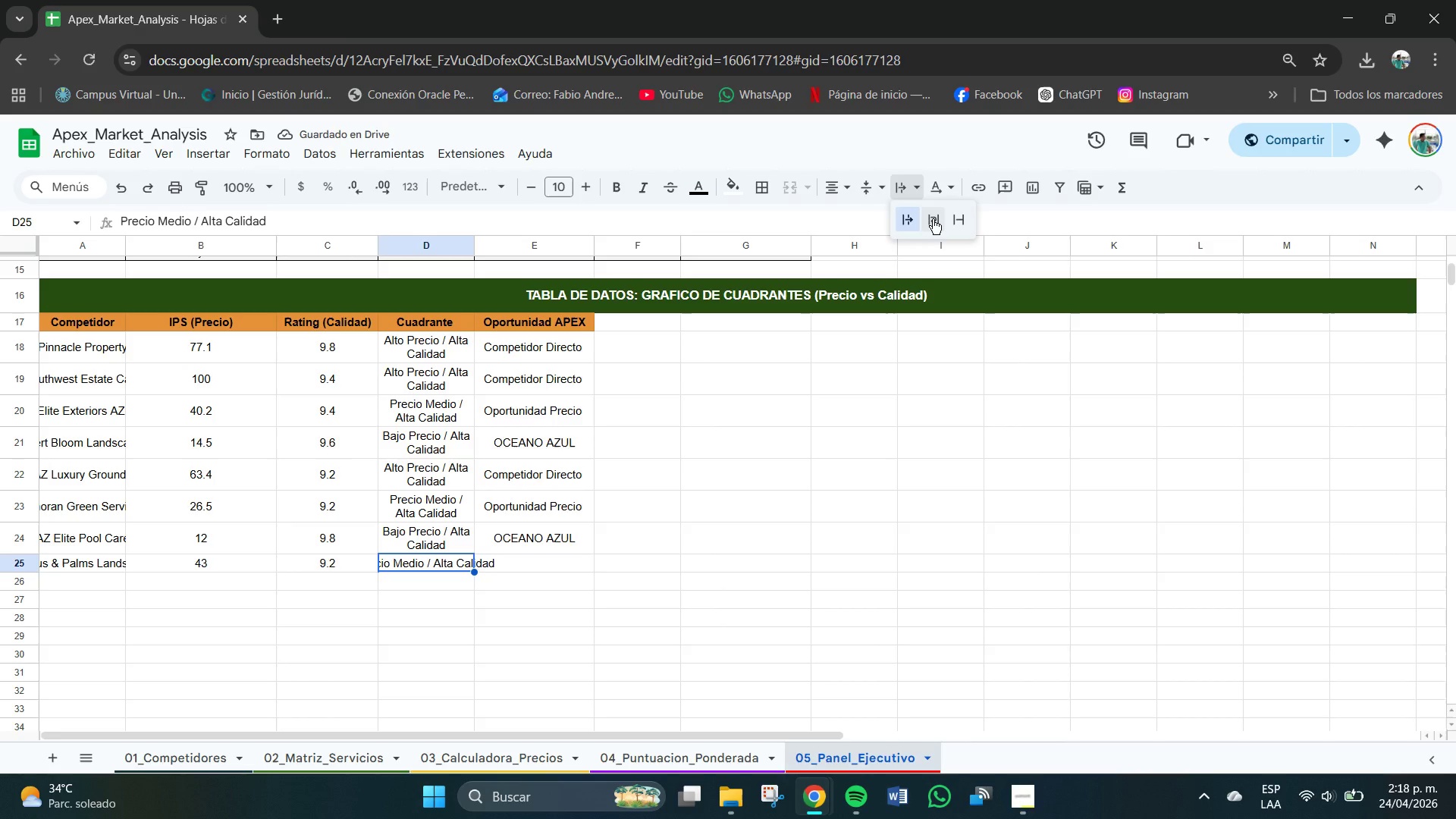 
left_click([933, 219])
 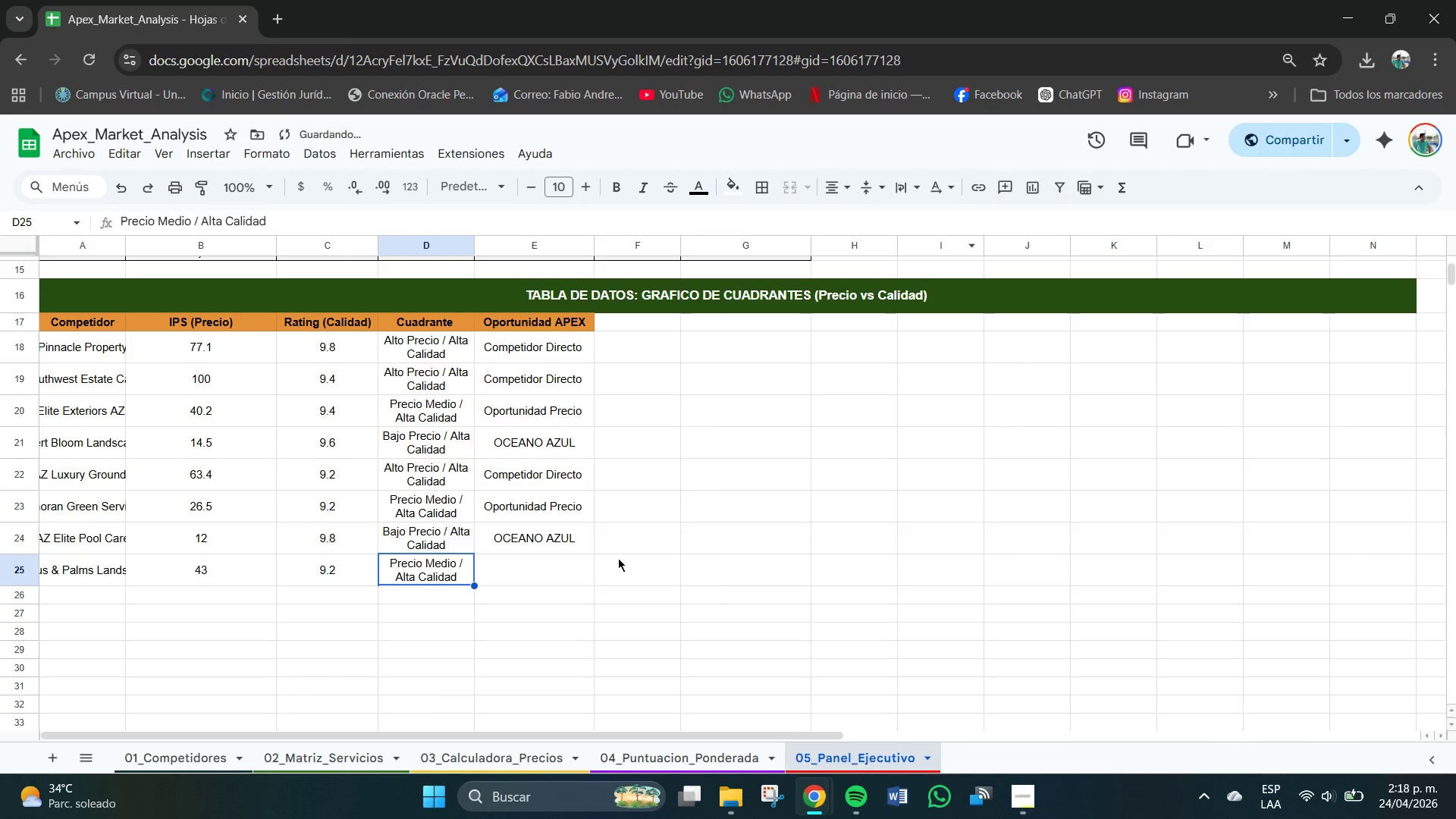 
left_click([504, 567])
 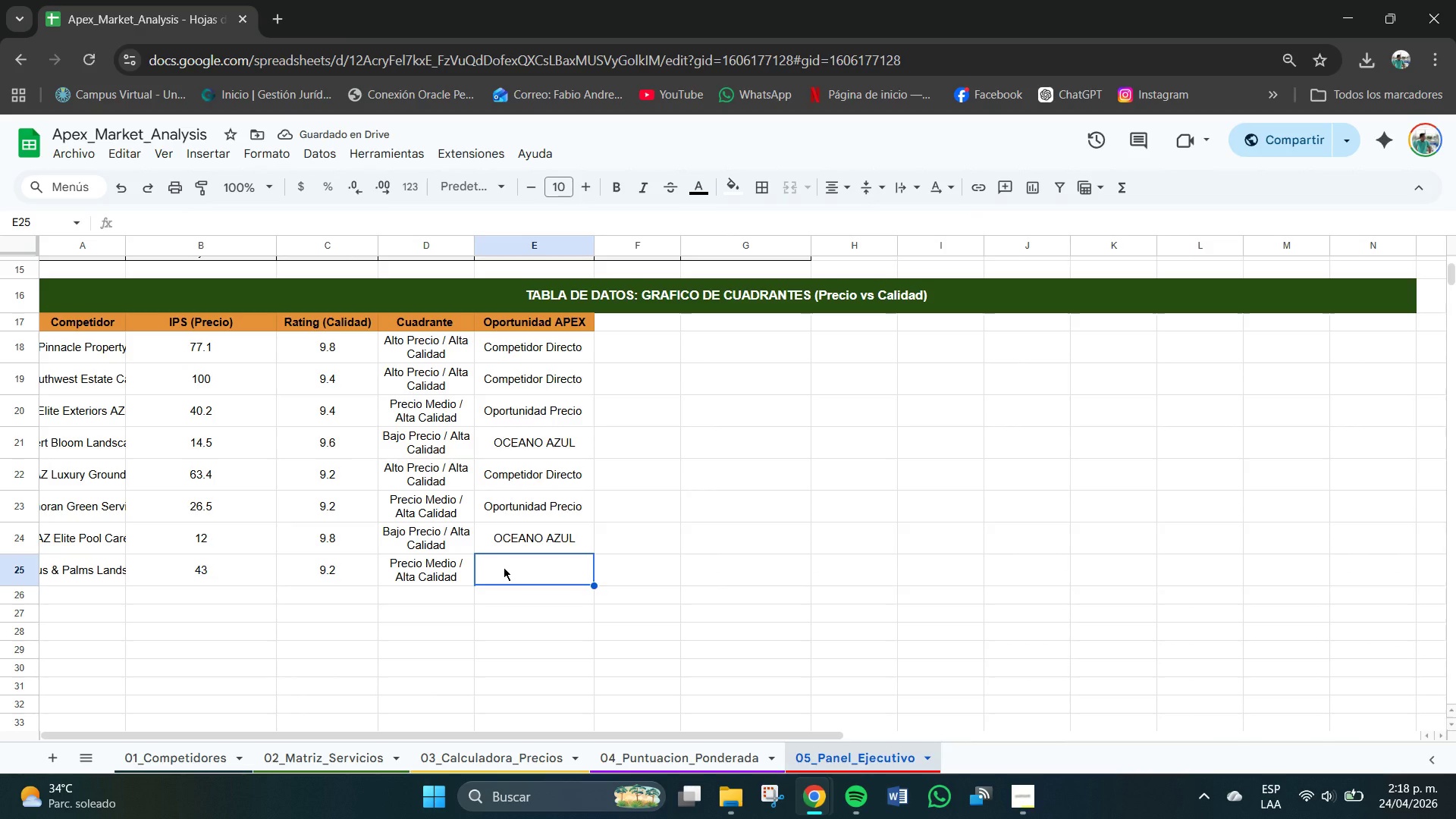 
type(Com)
 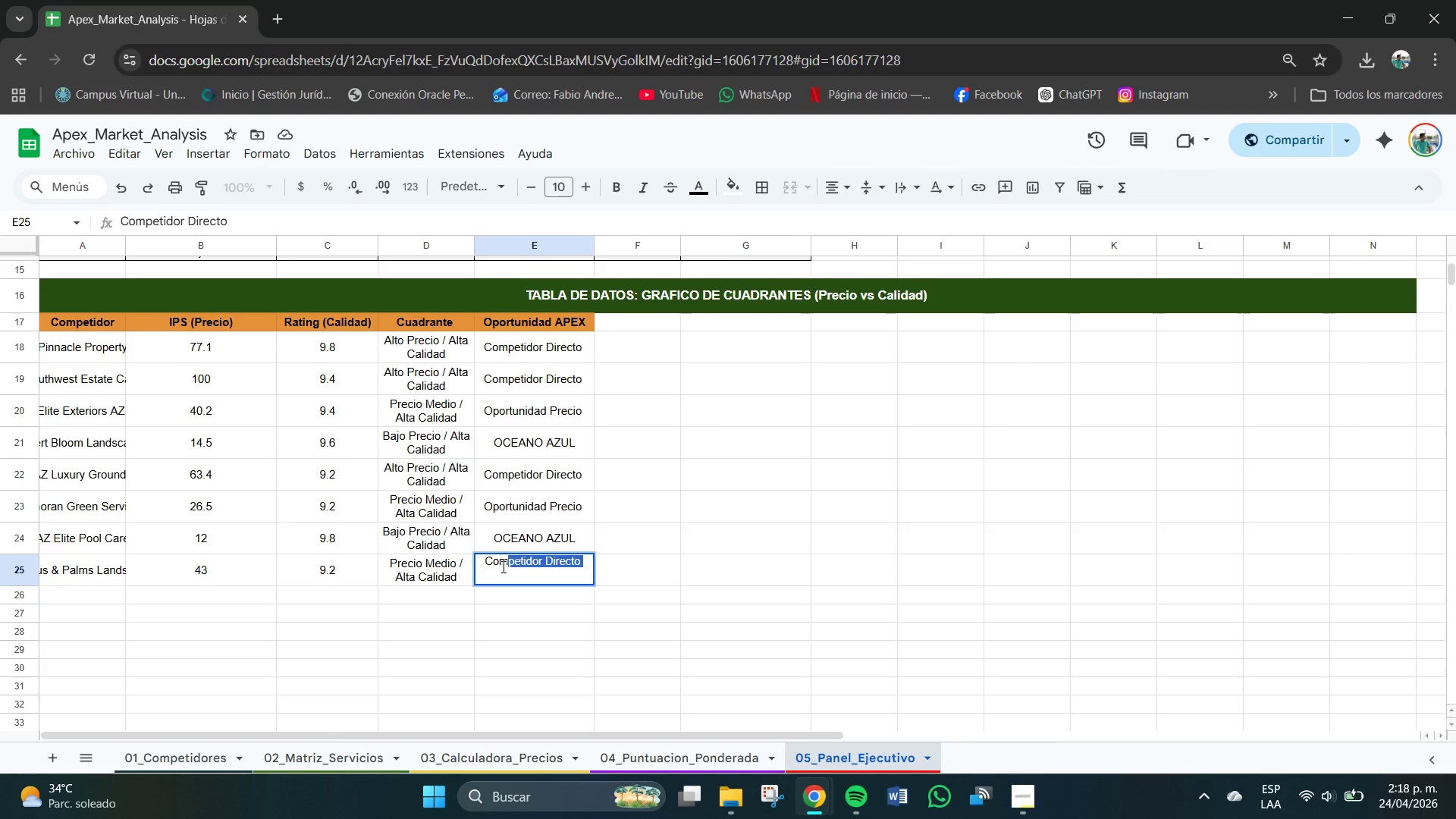 
key(Enter)
 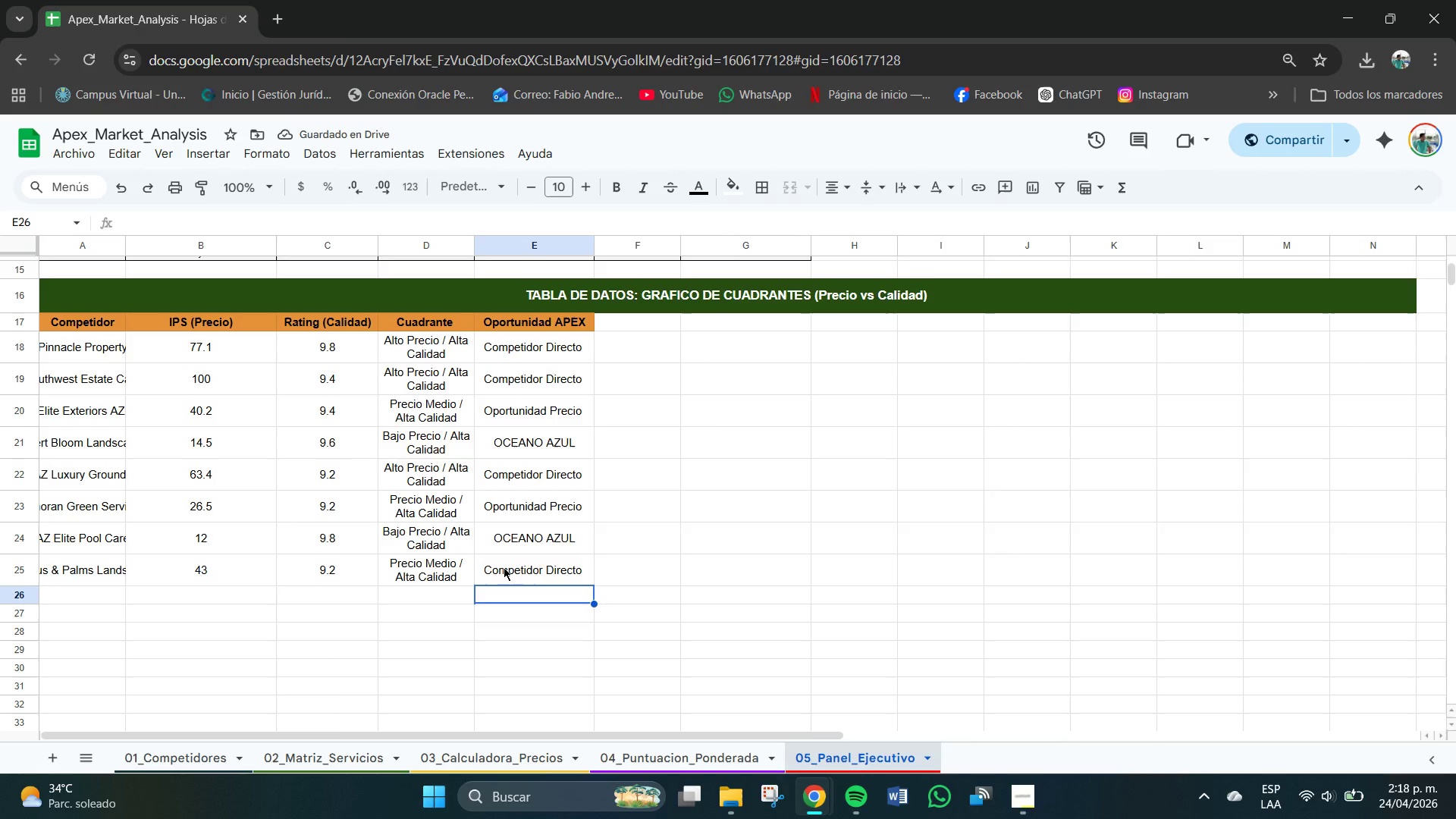 
left_click([58, 598])
 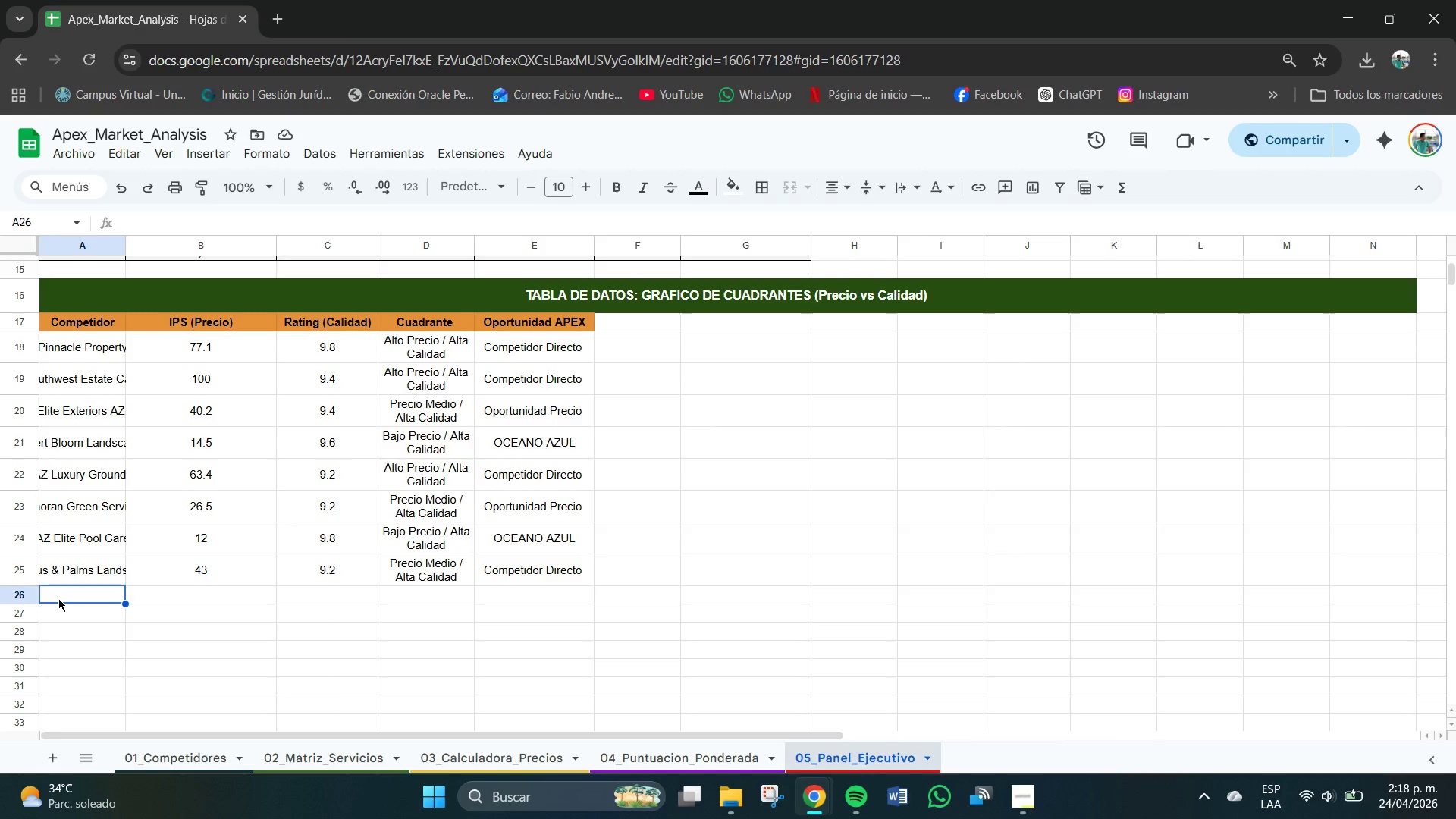 
double_click([72, 595])
 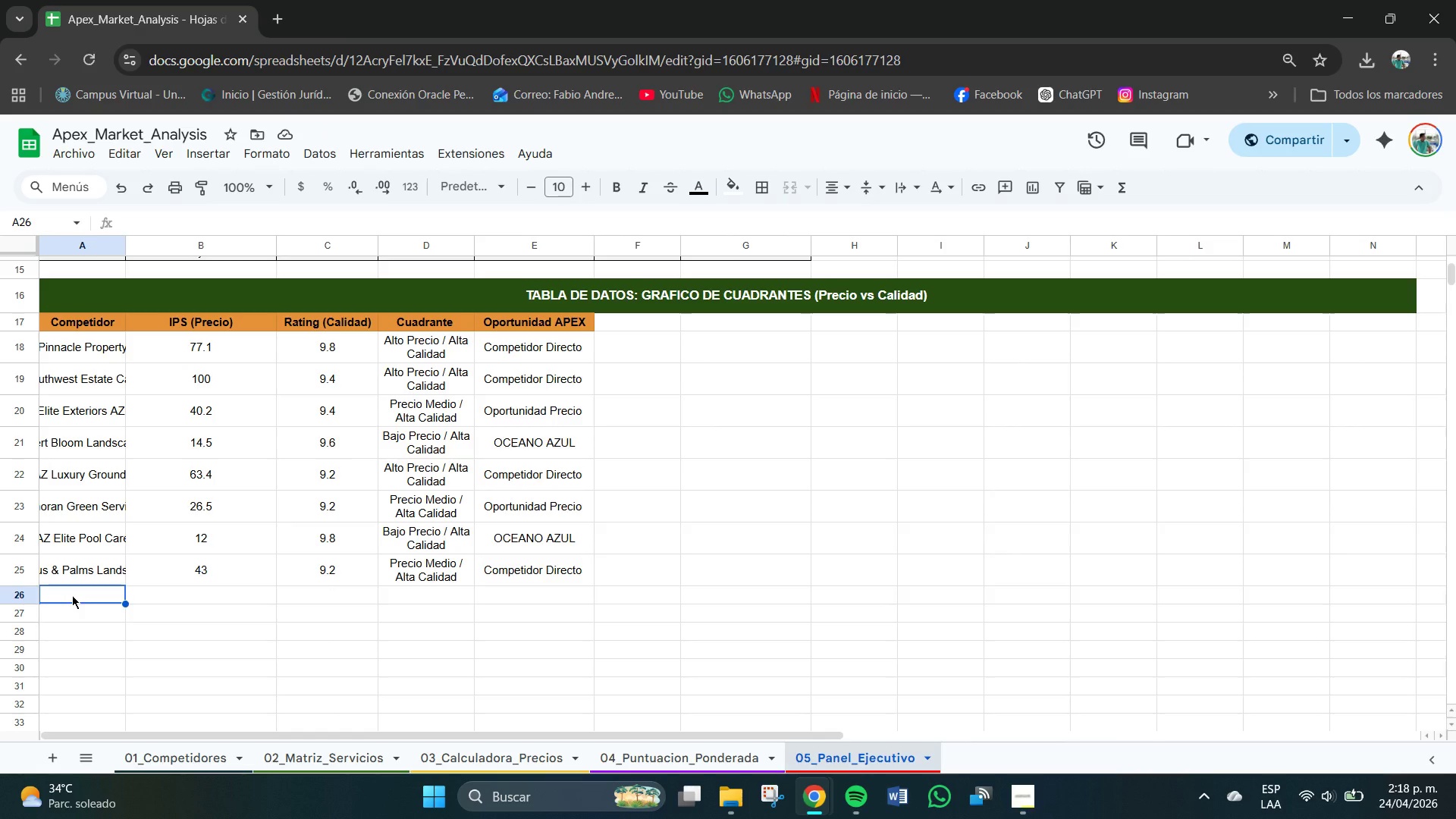 
wait(9.42)
 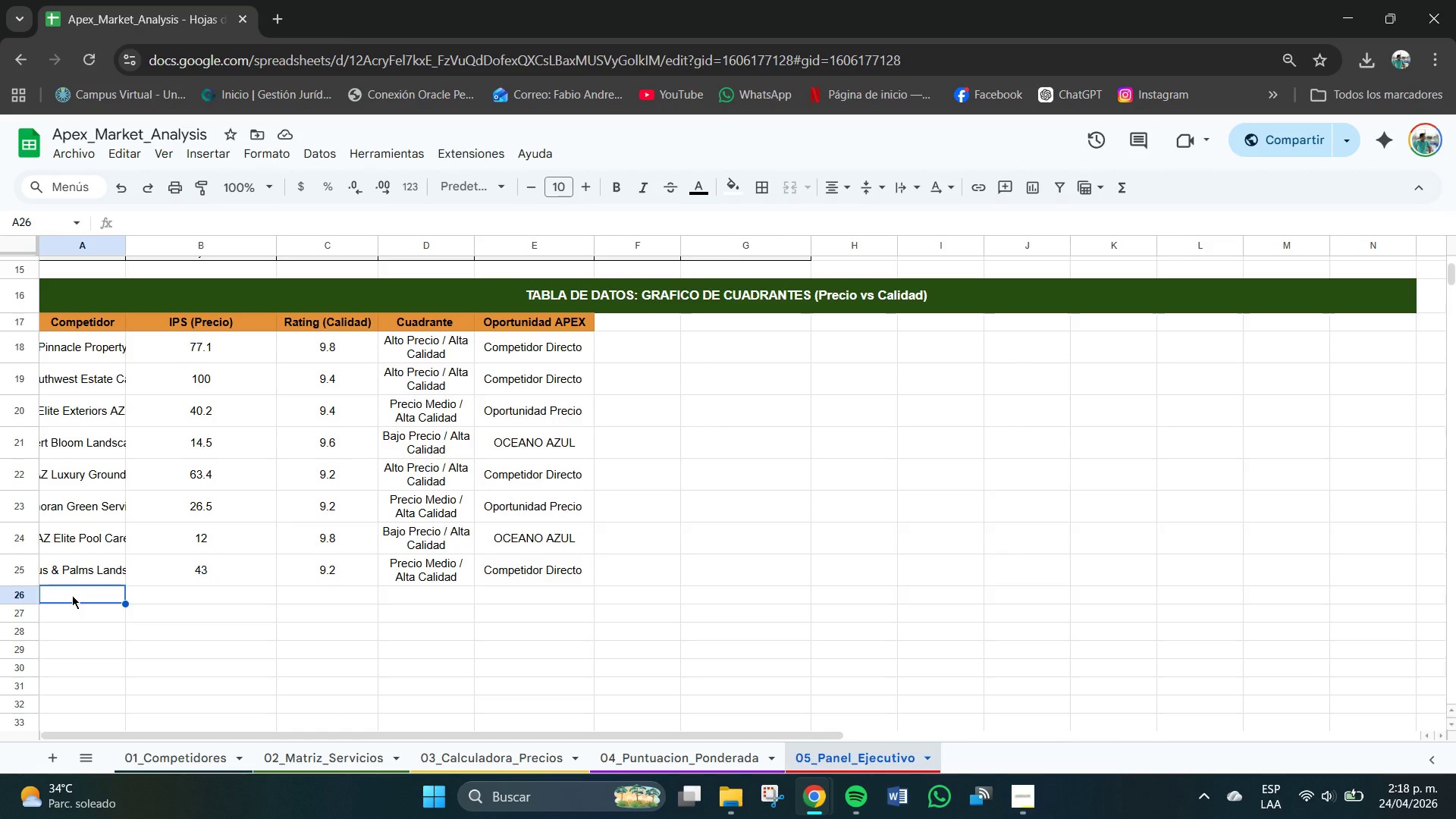 
left_click([79, 599])
 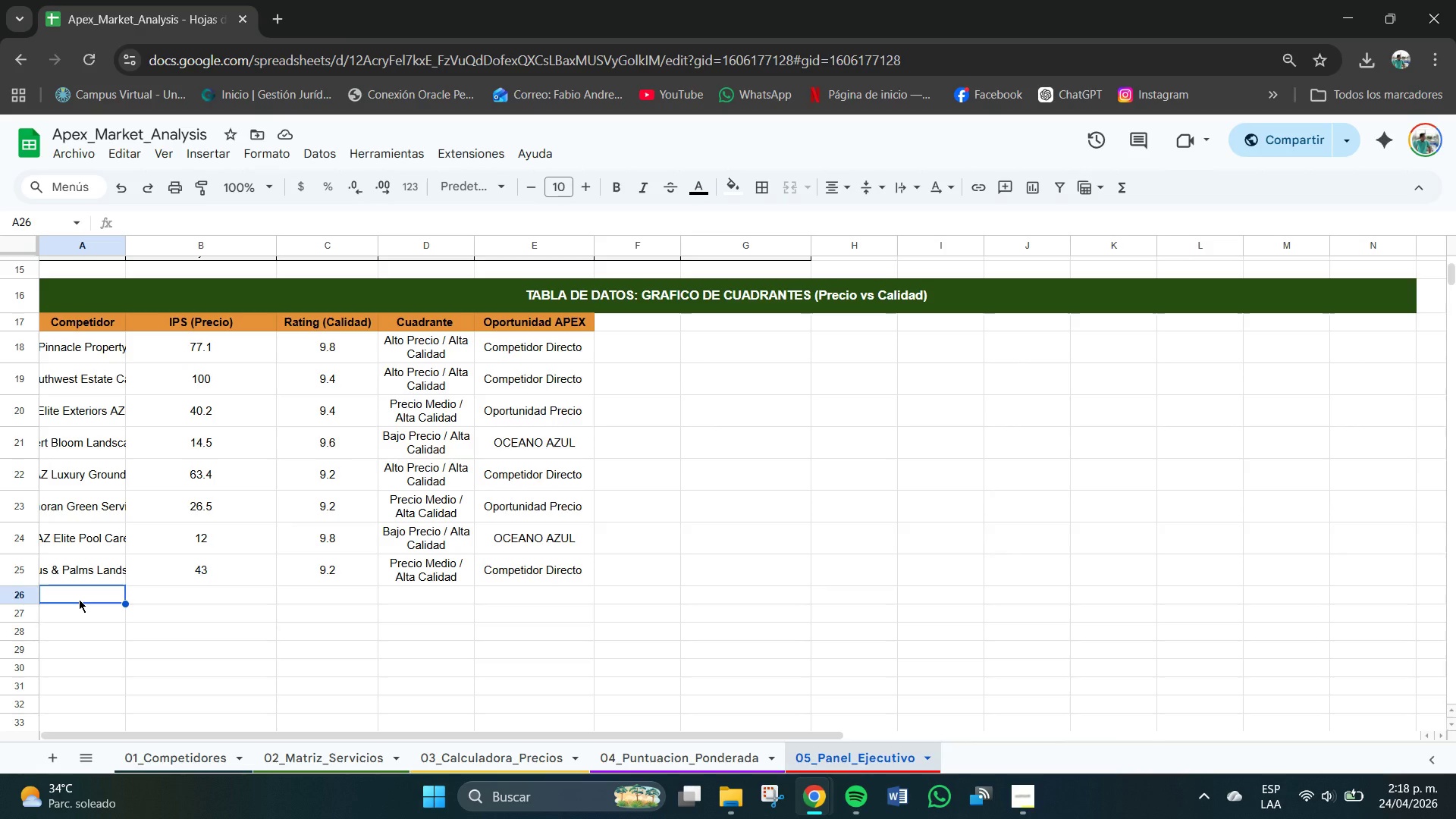 
type(Oasuis)
key(Backspace)
key(Backspace)
type(s Lawm)
key(Backspace)
type(n ^ Gr]a)
key(Backspace)
key(Backspace)
key(Backspace)
type(arden)
 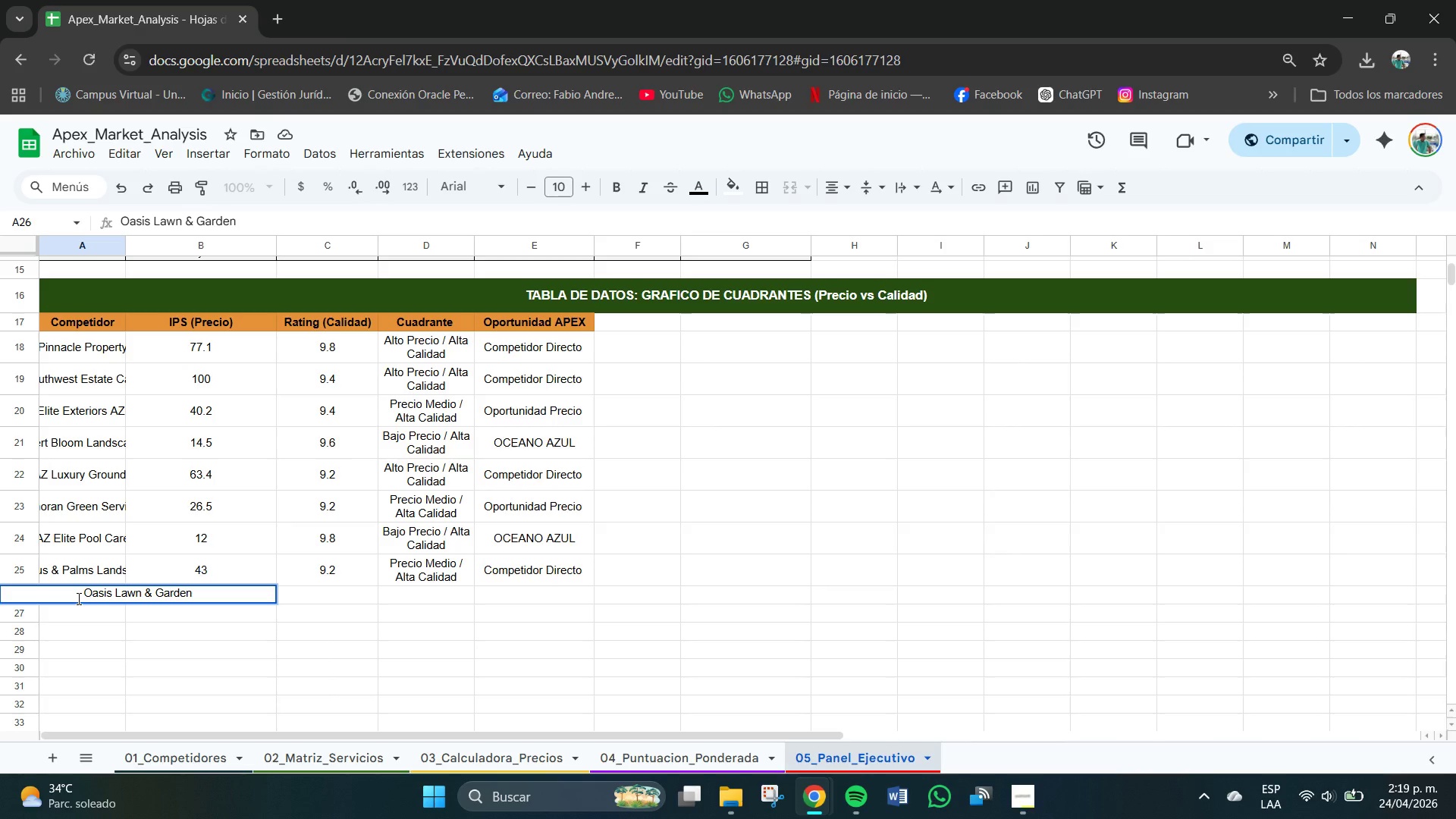 
key(Enter)
 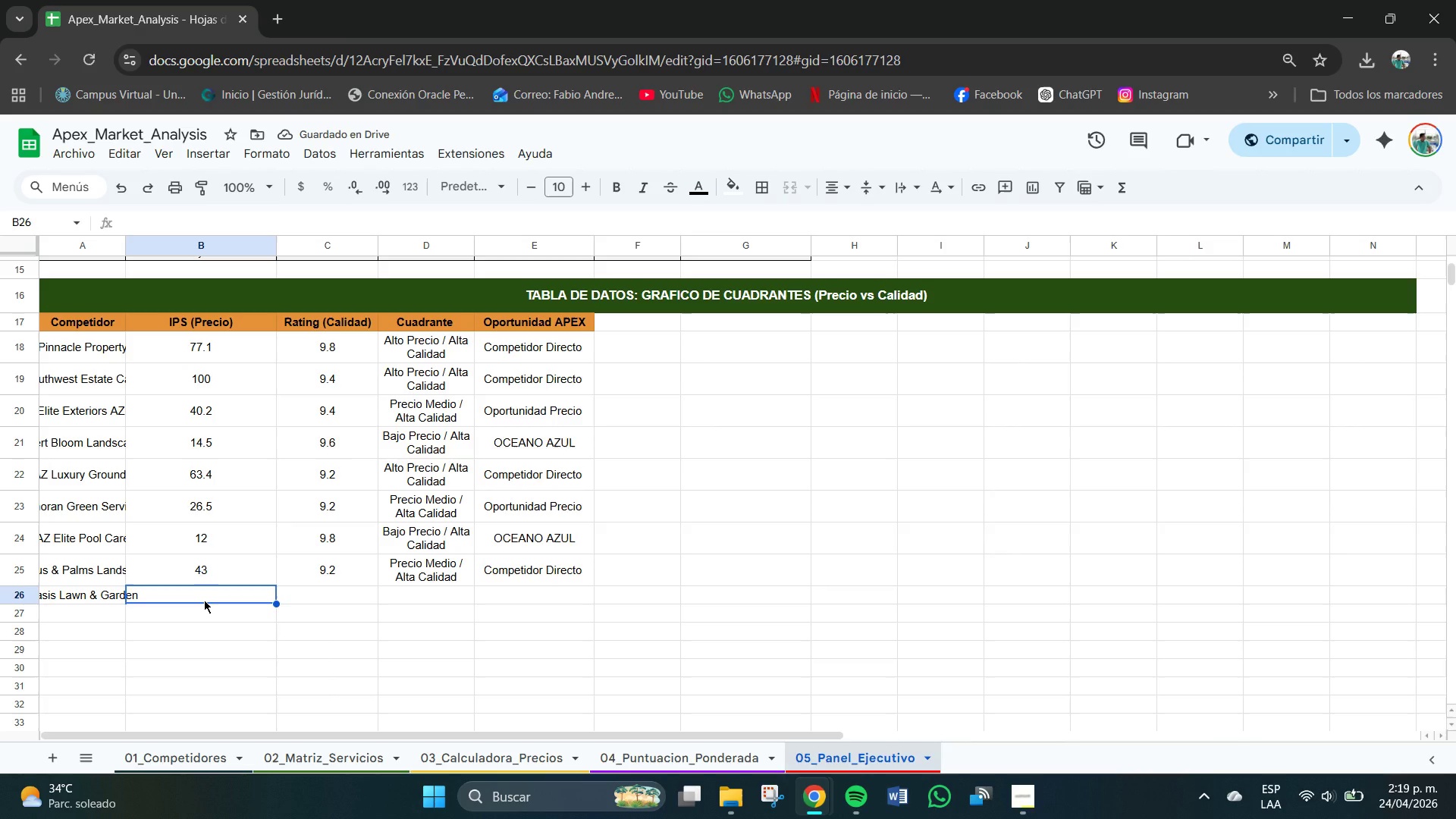 
key(Numpad2)
 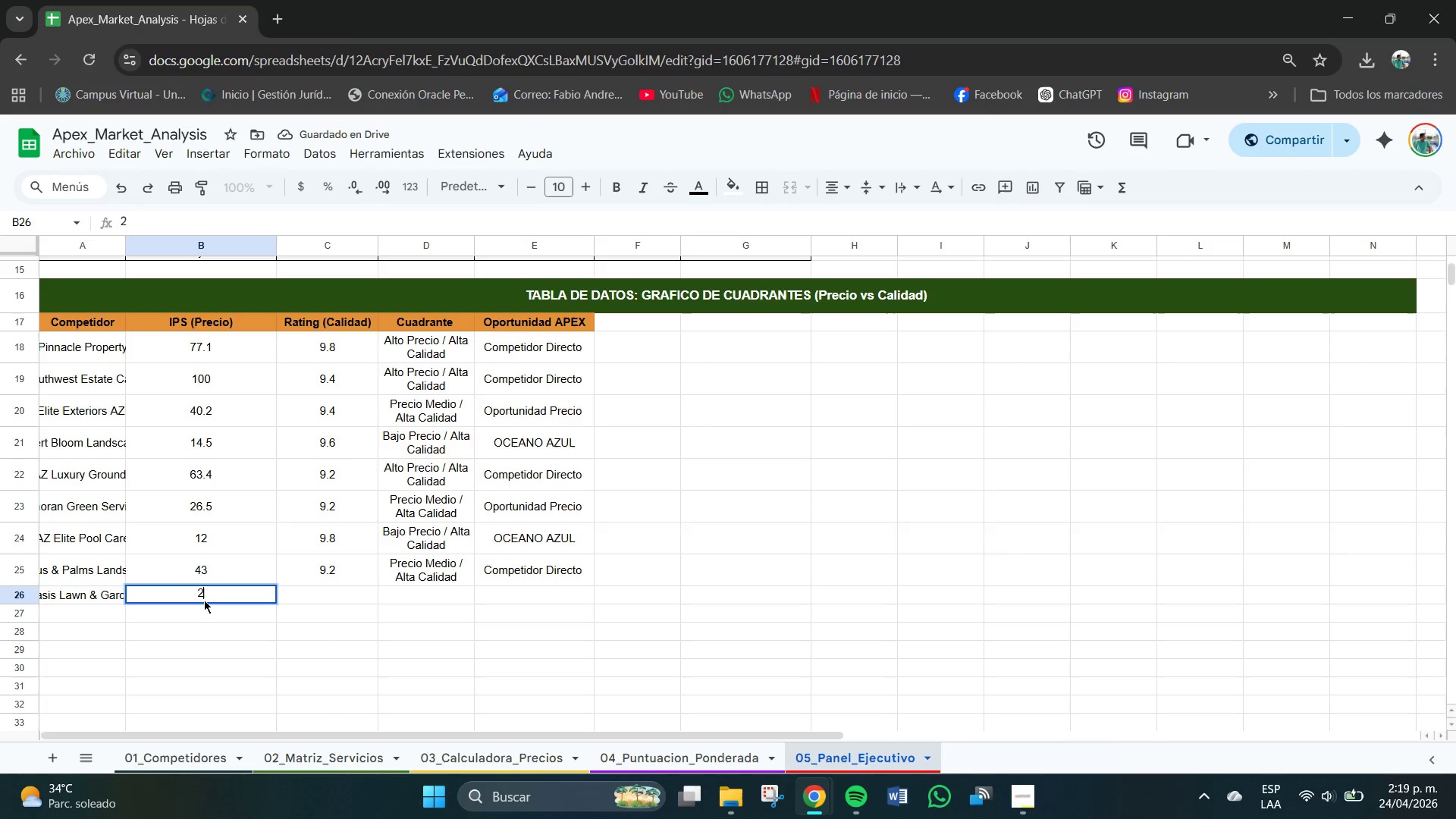 
key(Numpad0)
 